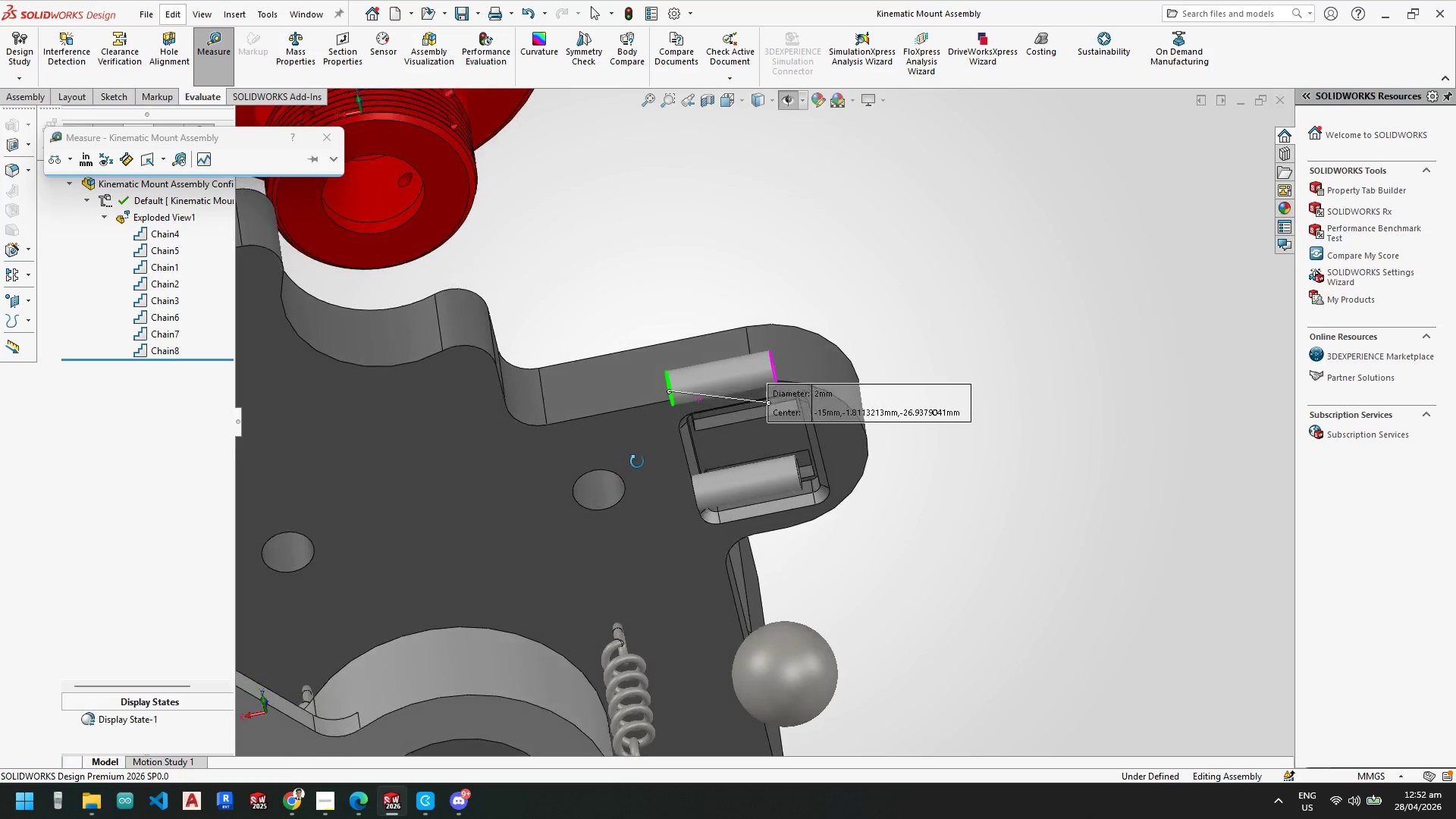 
key(Escape)
 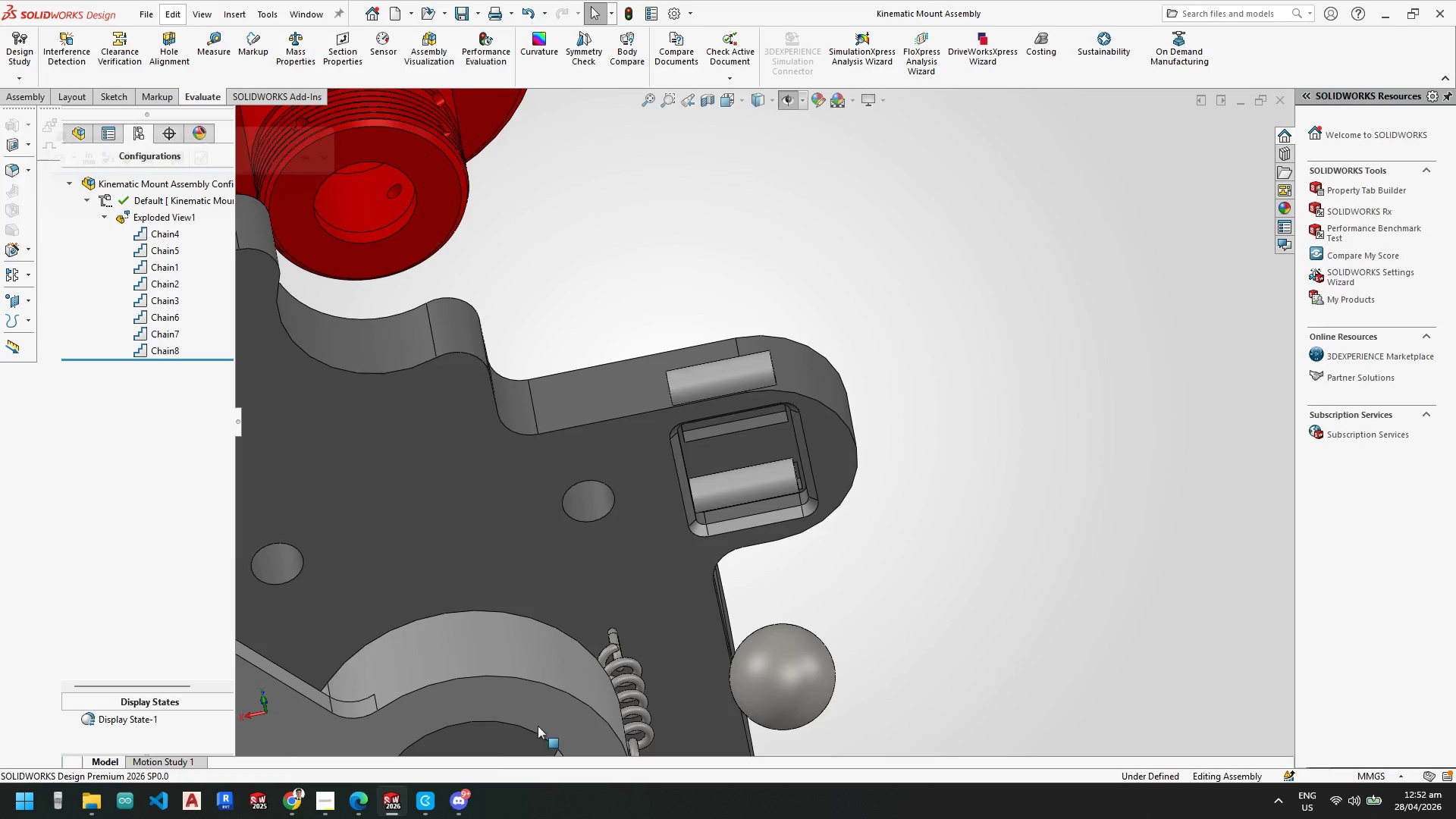 
key(Escape)
 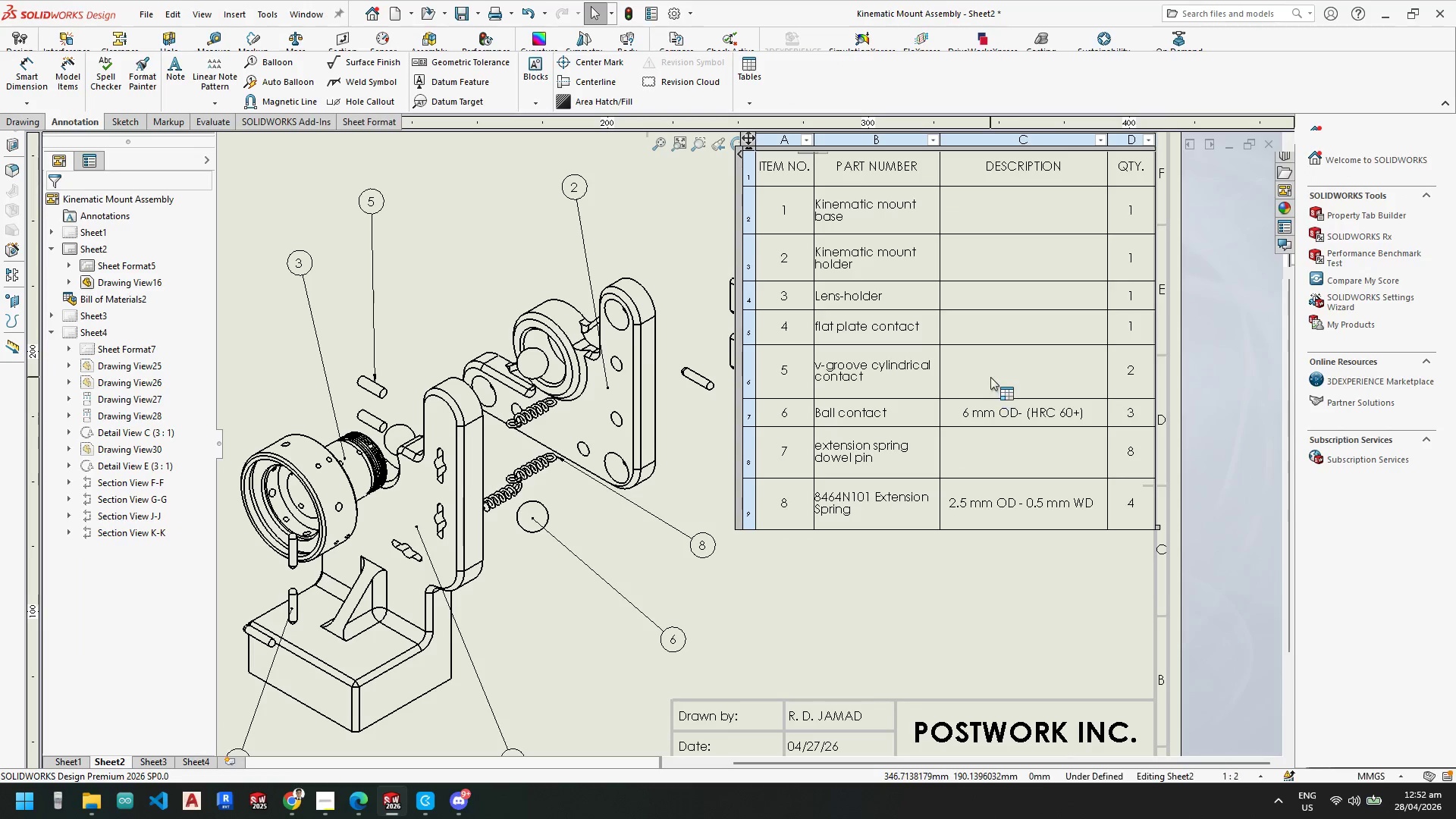 
double_click([984, 369])
 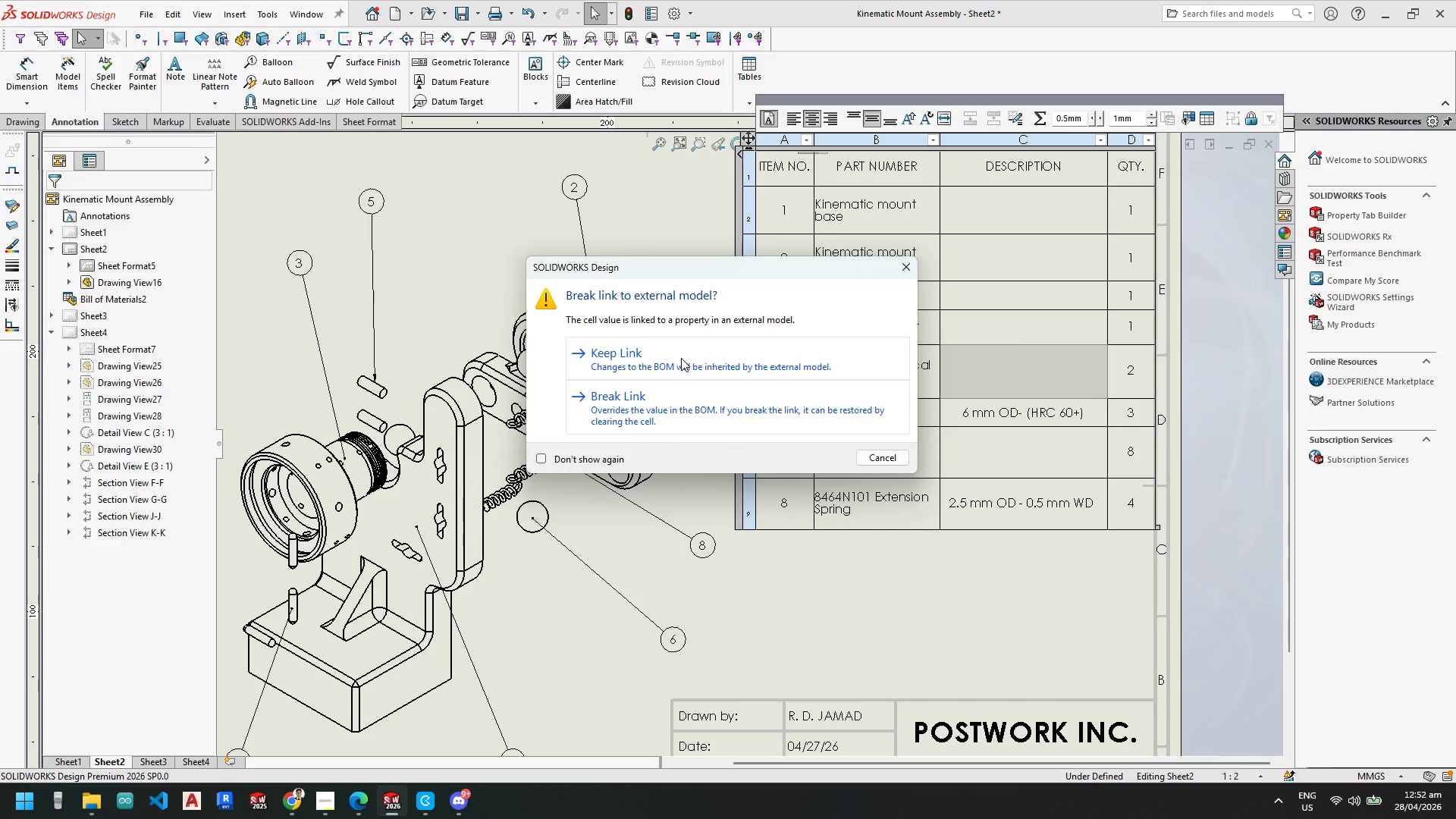 
left_click([681, 357])
 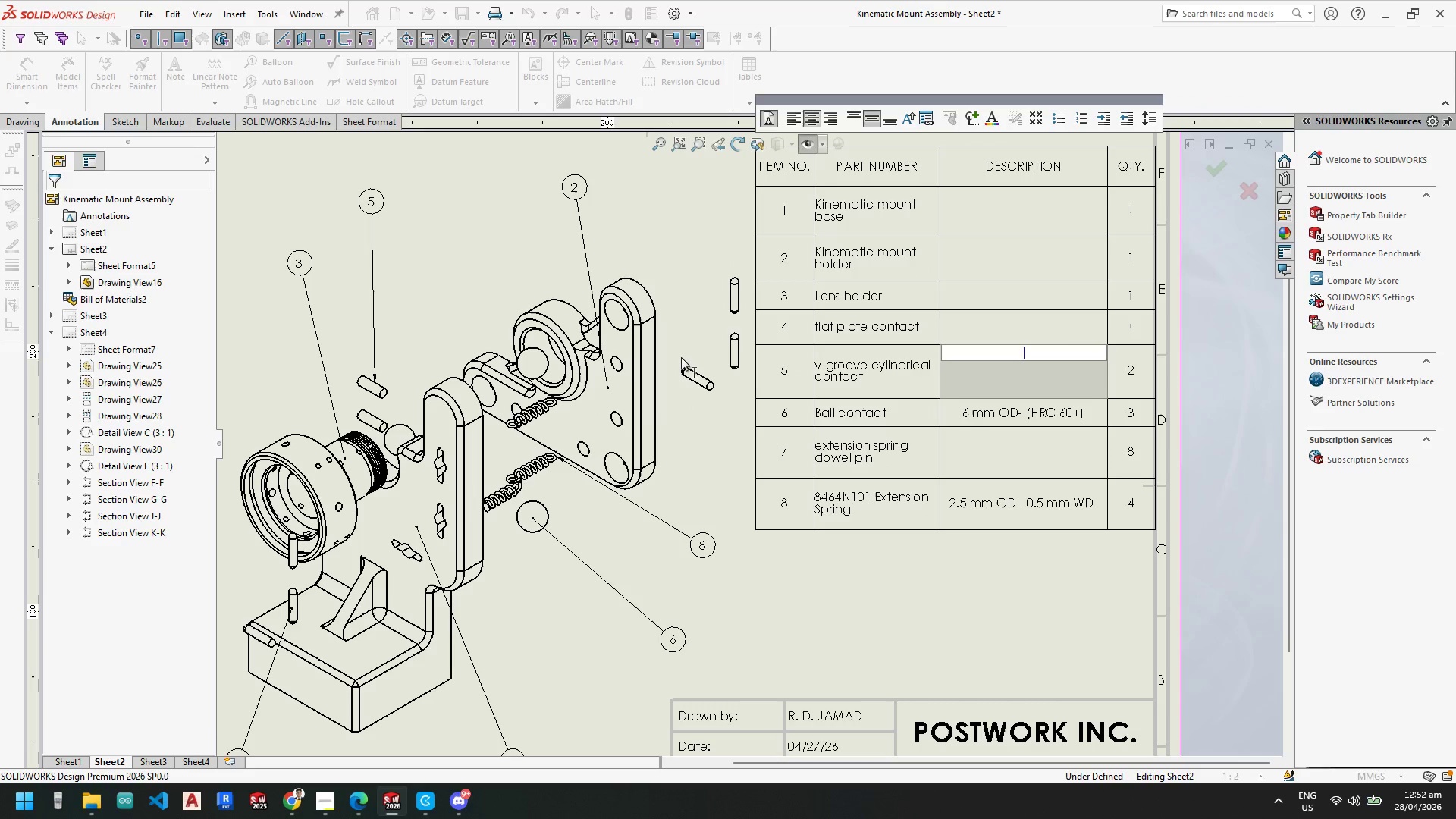 
type(6 OD x )
key(Backspace)
key(Backspace)
type(2 m m)
key(Backspace)
key(Backspace)
type(m OD x 6mm ())
 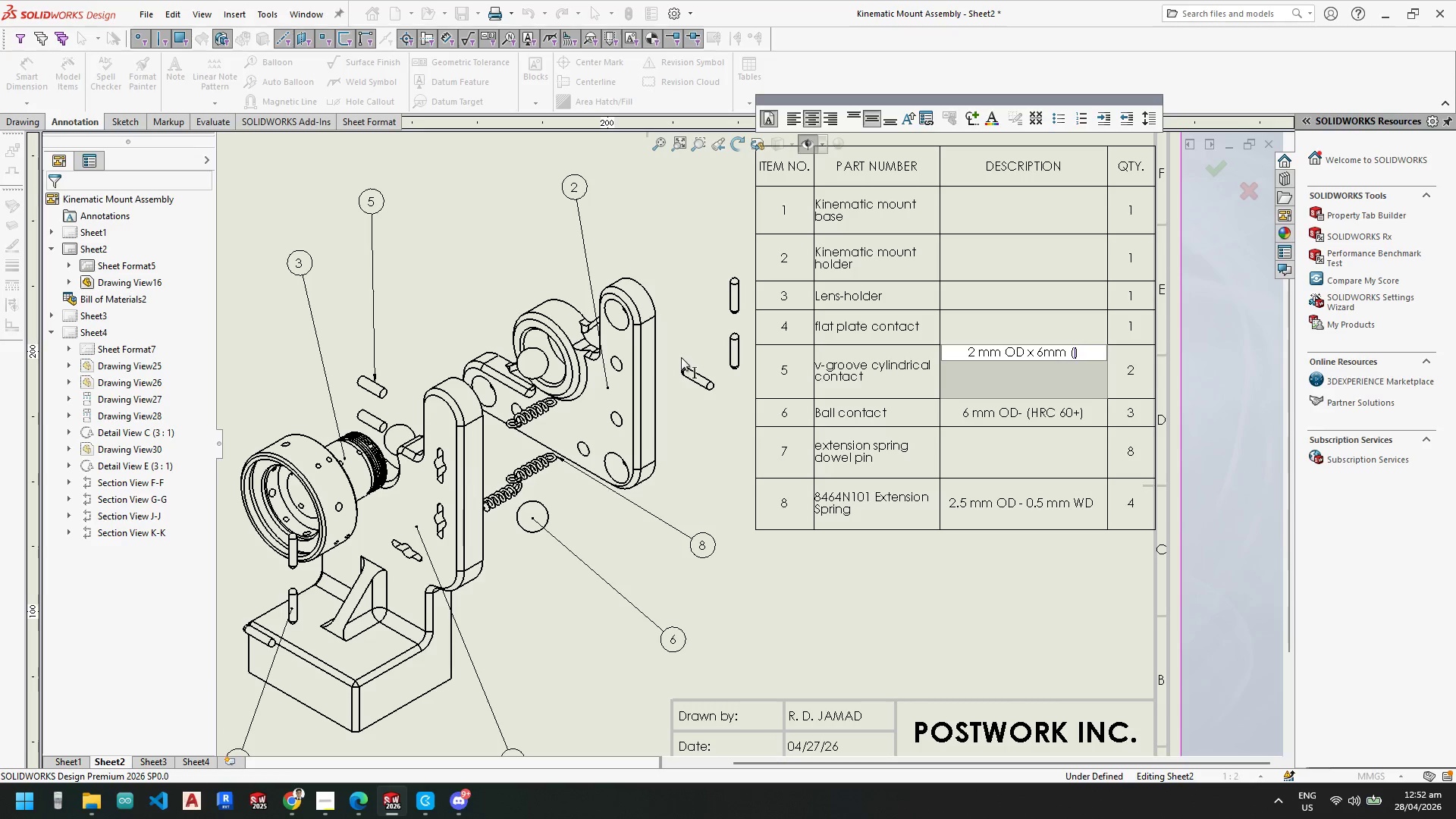 
 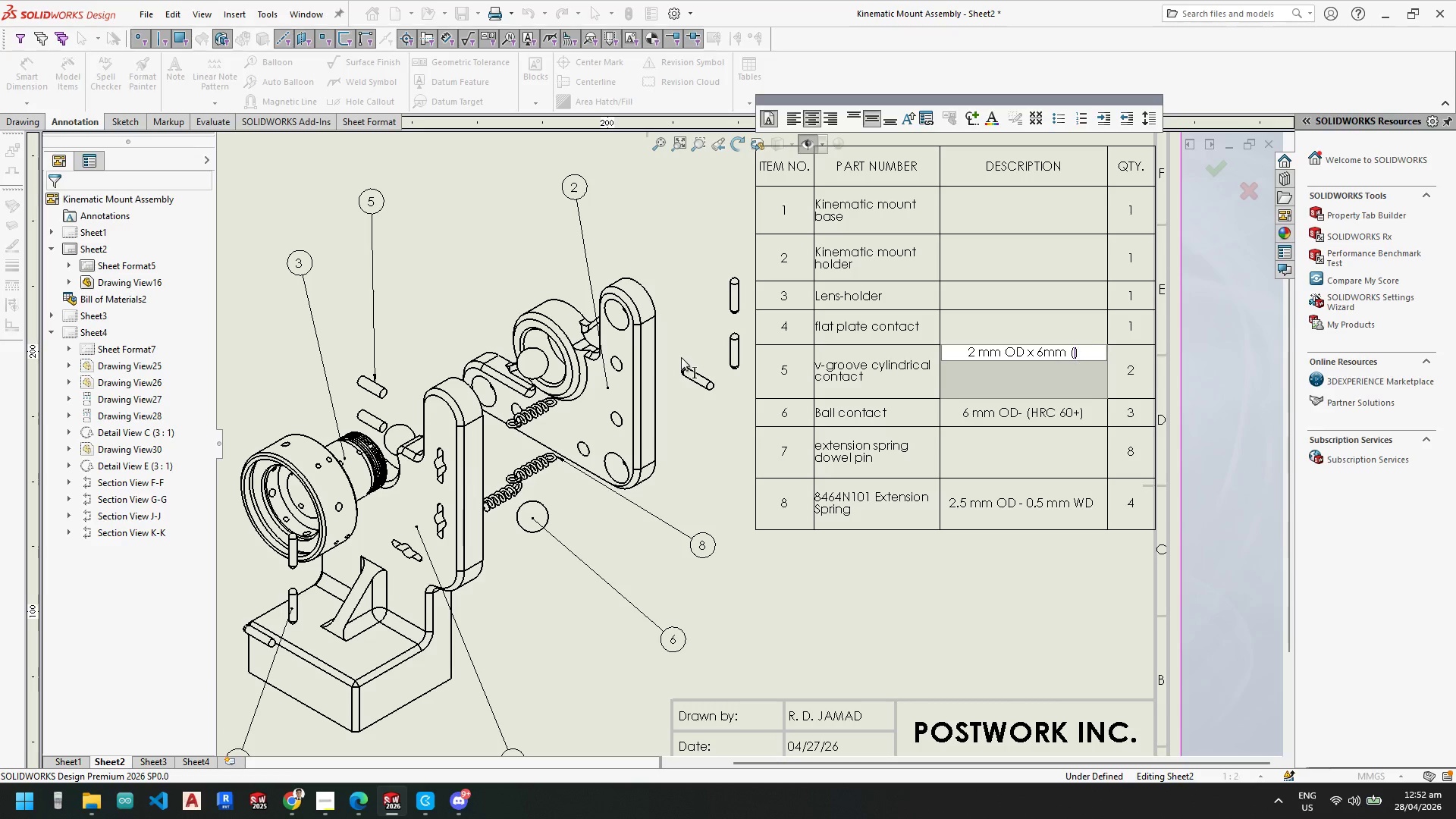 
key(ArrowLeft)
 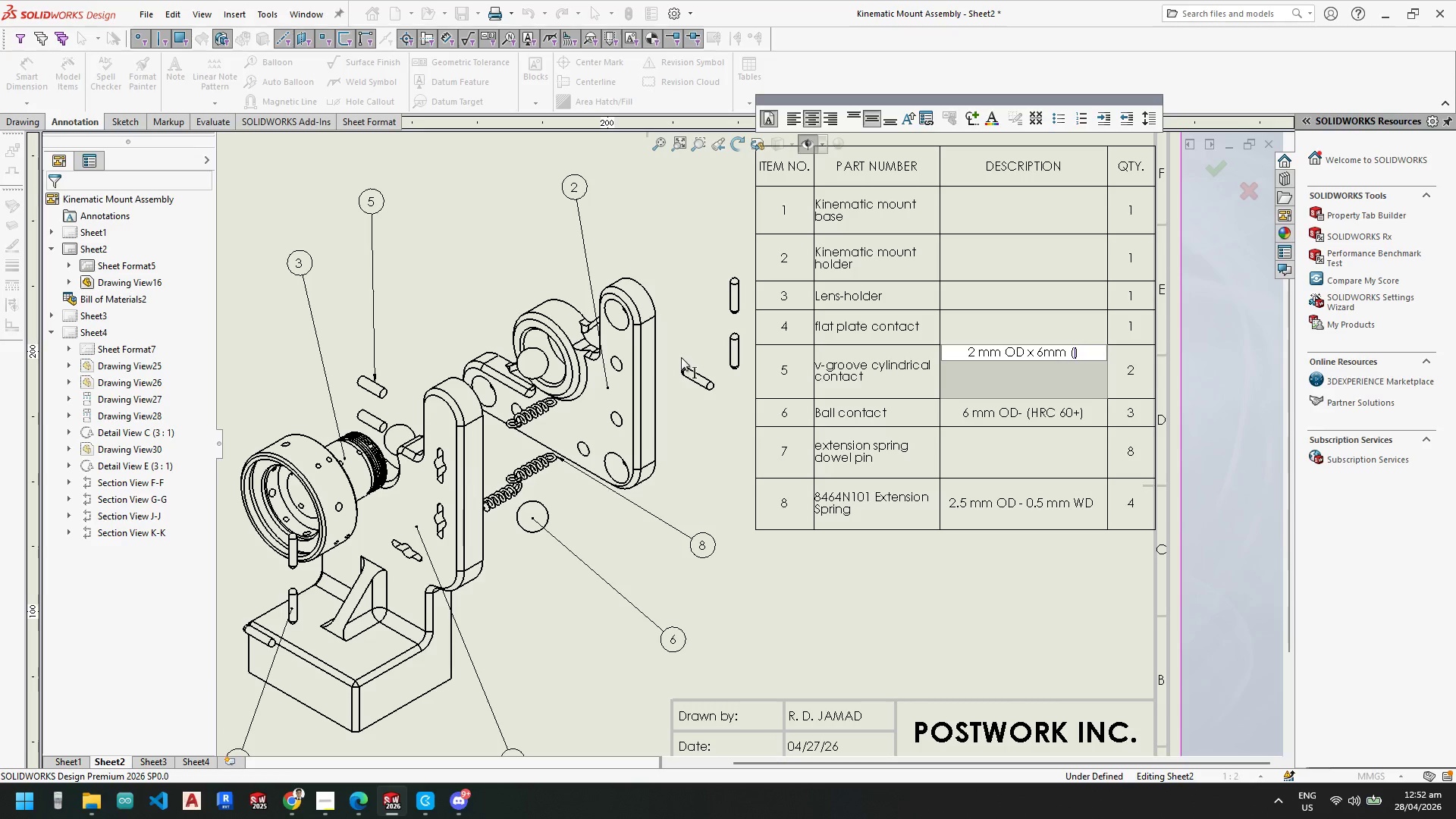 
type(HRC 60_)
key(Backspace)
type(_)
key(Backspace)
type())
key(Backspace)
type(__)
key(Backspace)
key(Backspace)
type(+)
 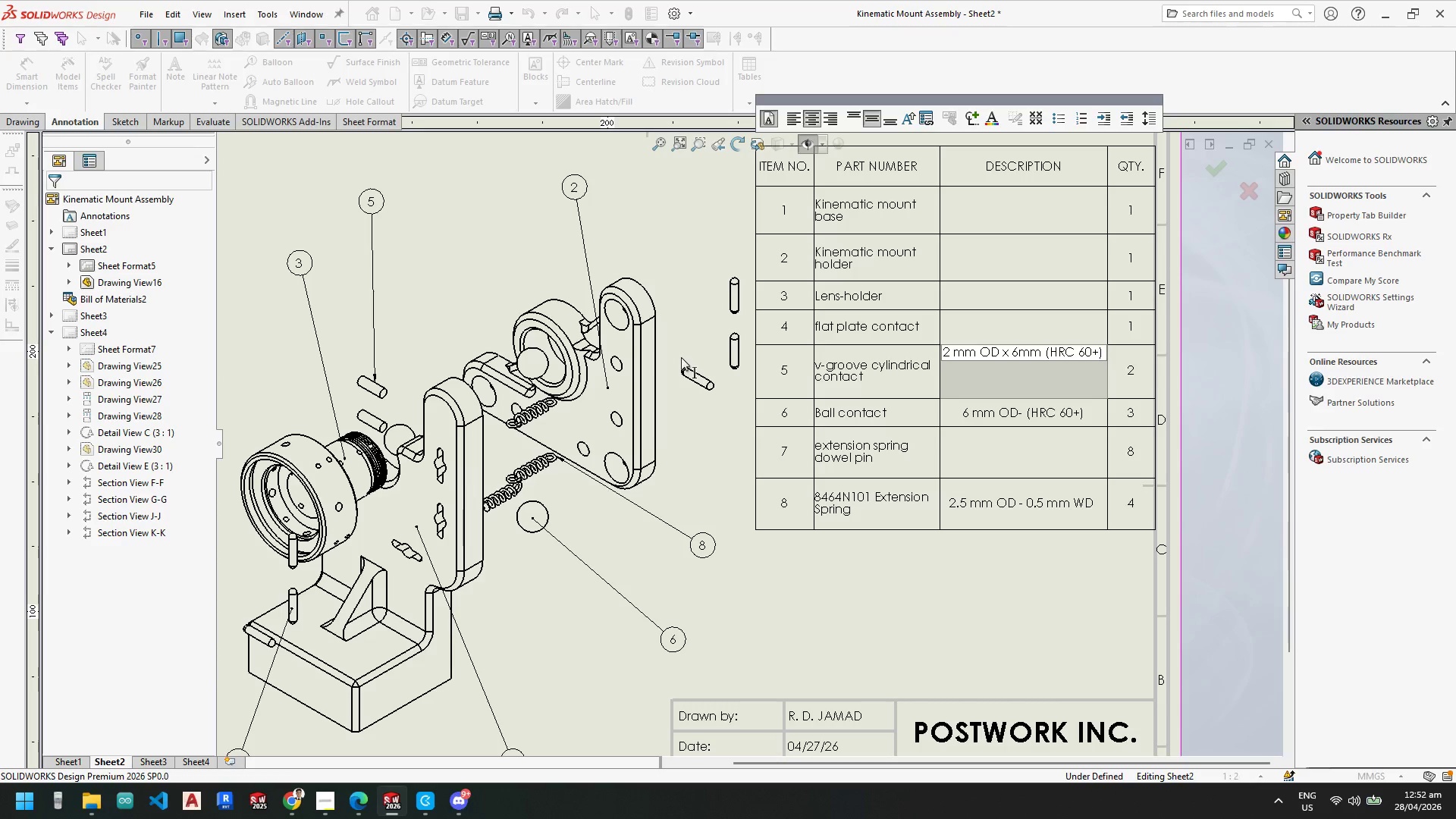 
left_click([1016, 642])
 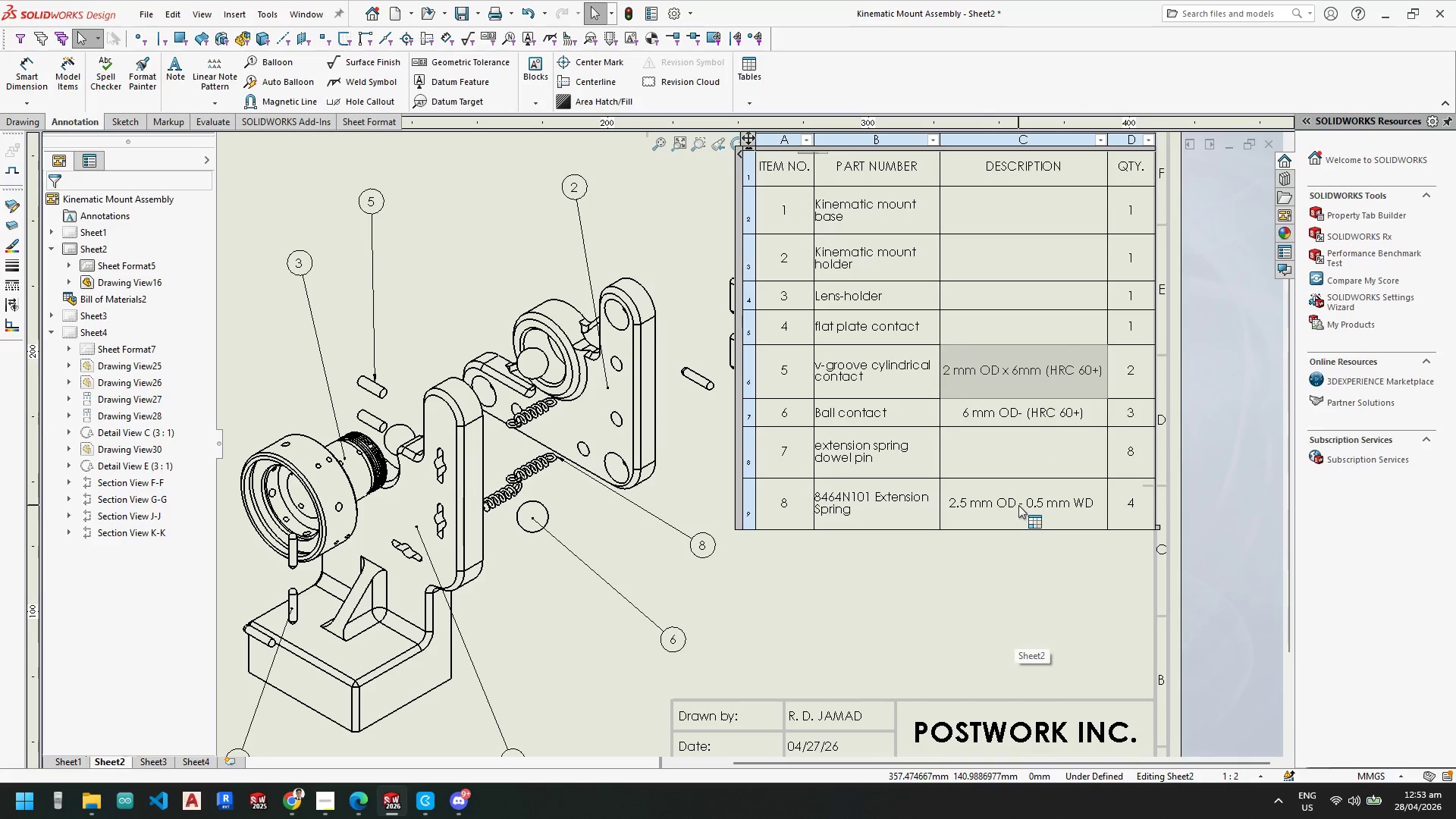 
key(Escape)
 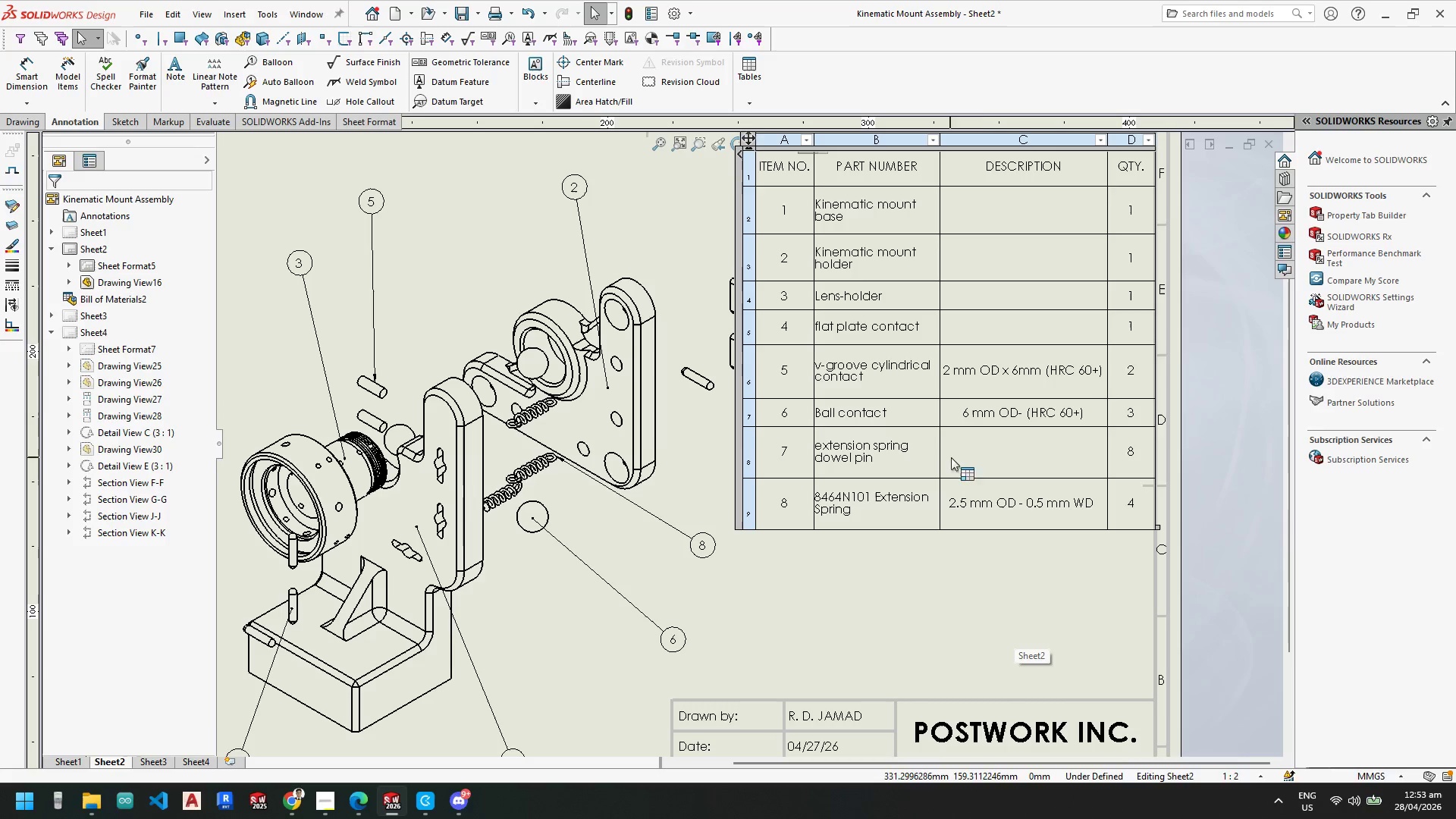 
double_click([971, 372])
 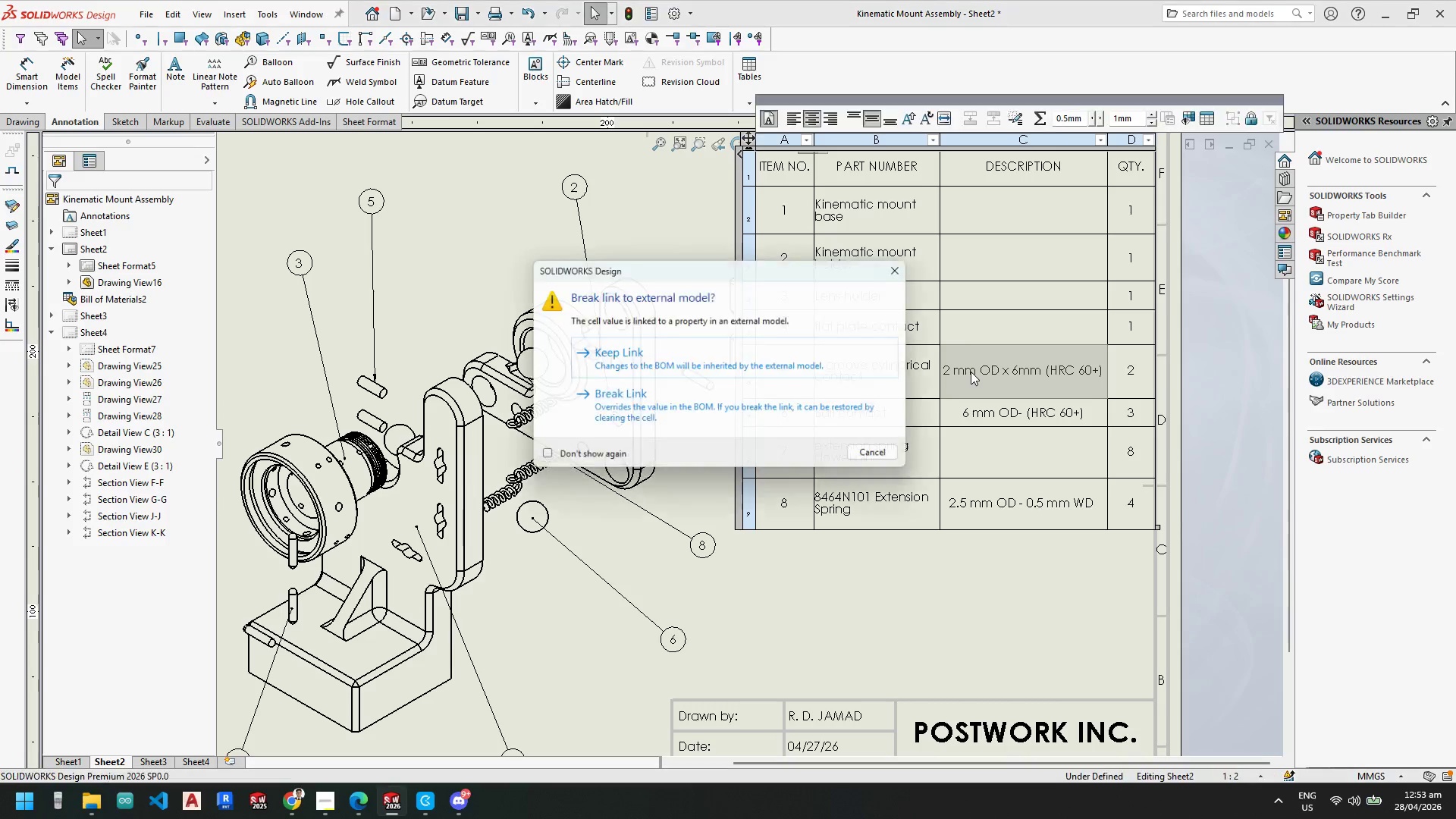 
key(Control+A)
 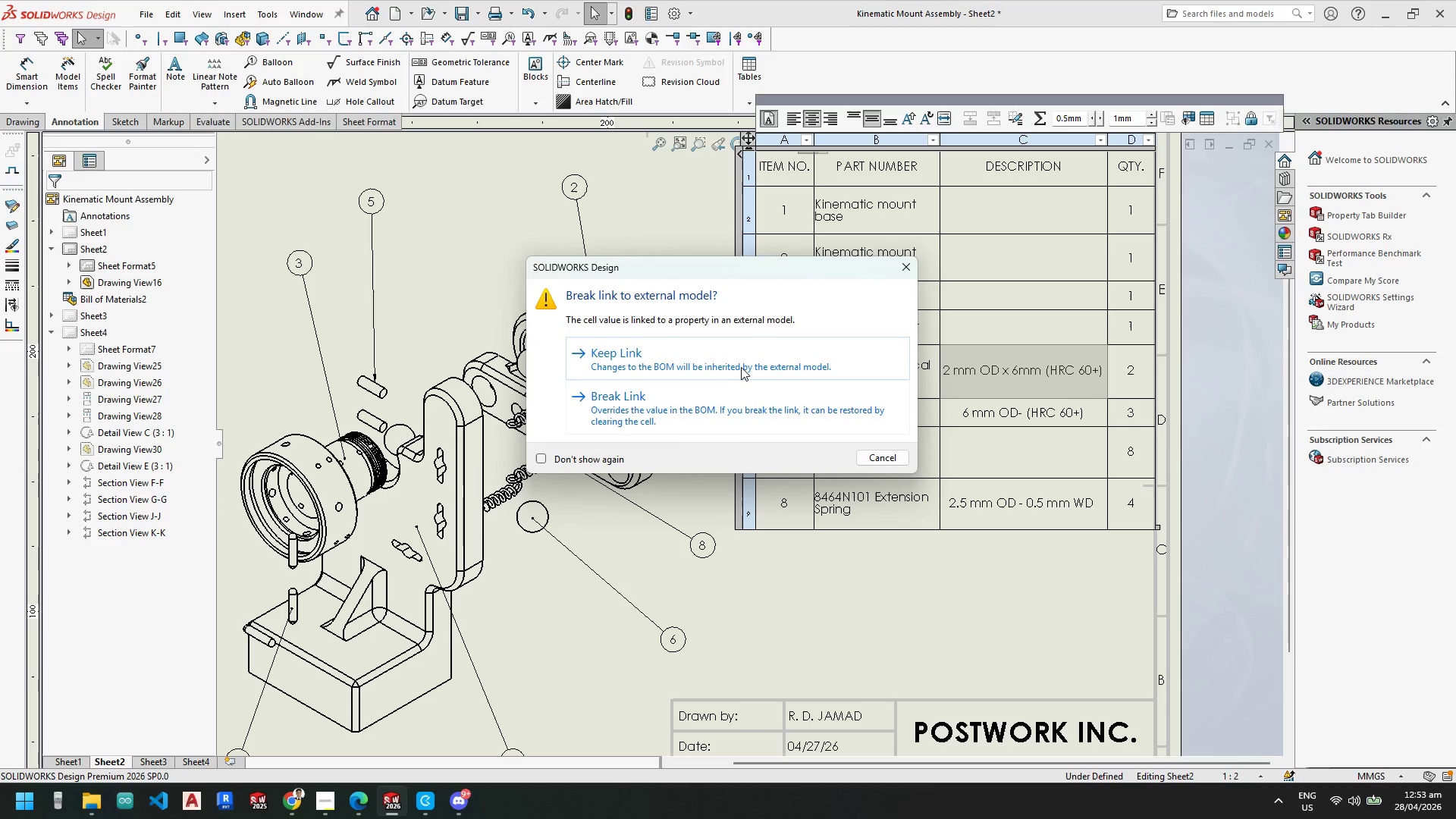 
left_click([739, 366])
 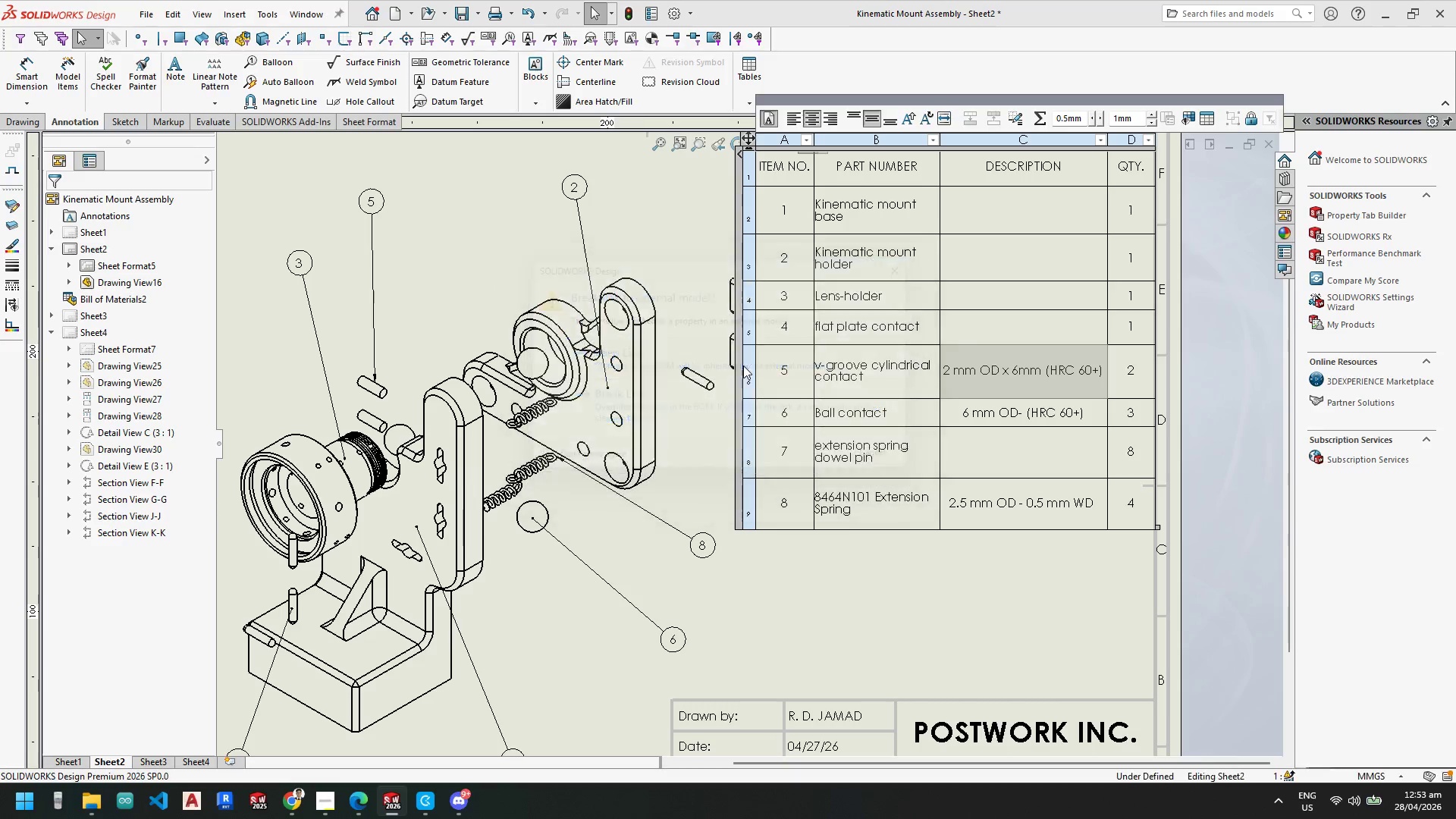 
key(Control+A)
 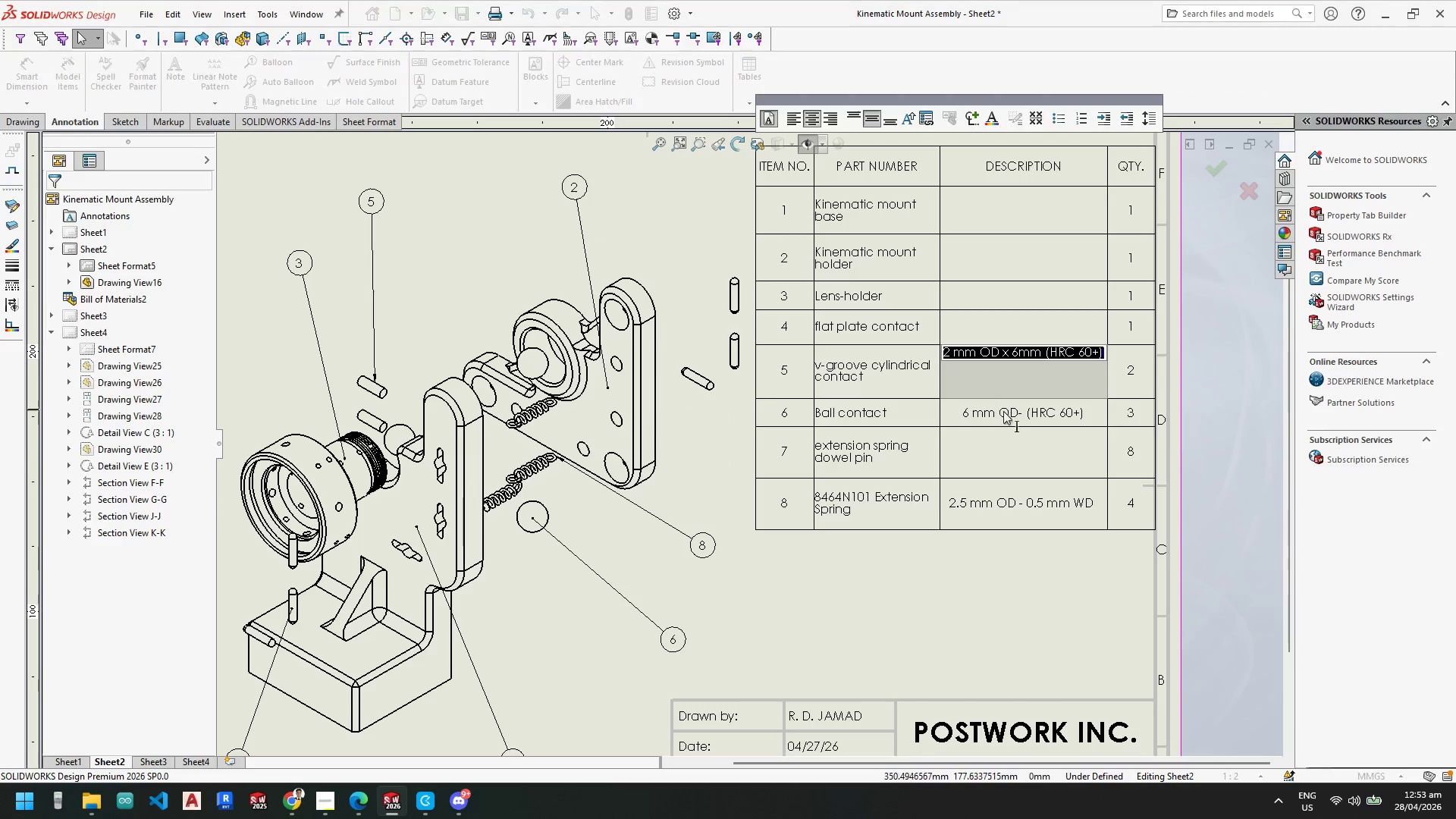 
key(Control+C)
 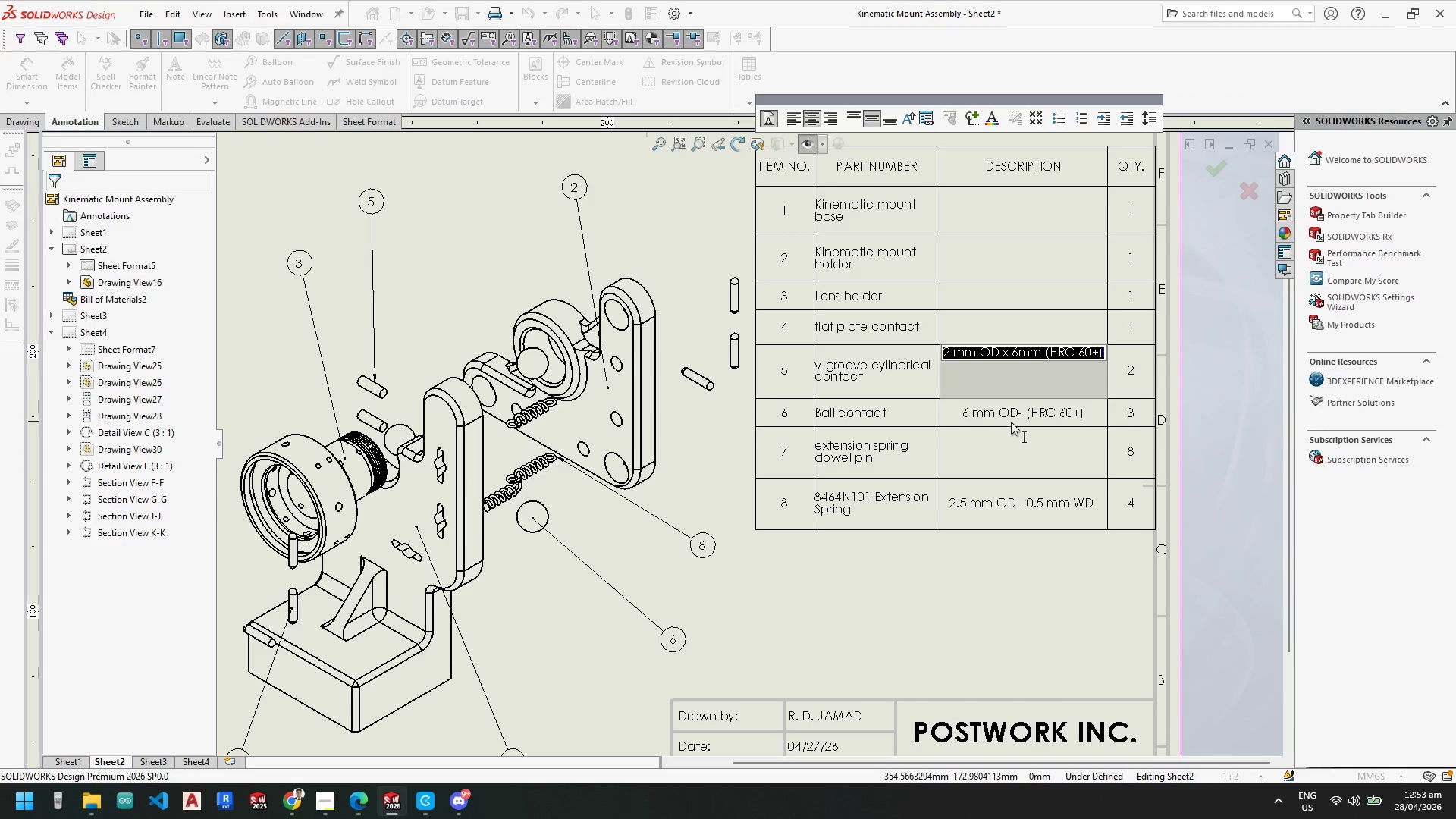 
key(Escape)
 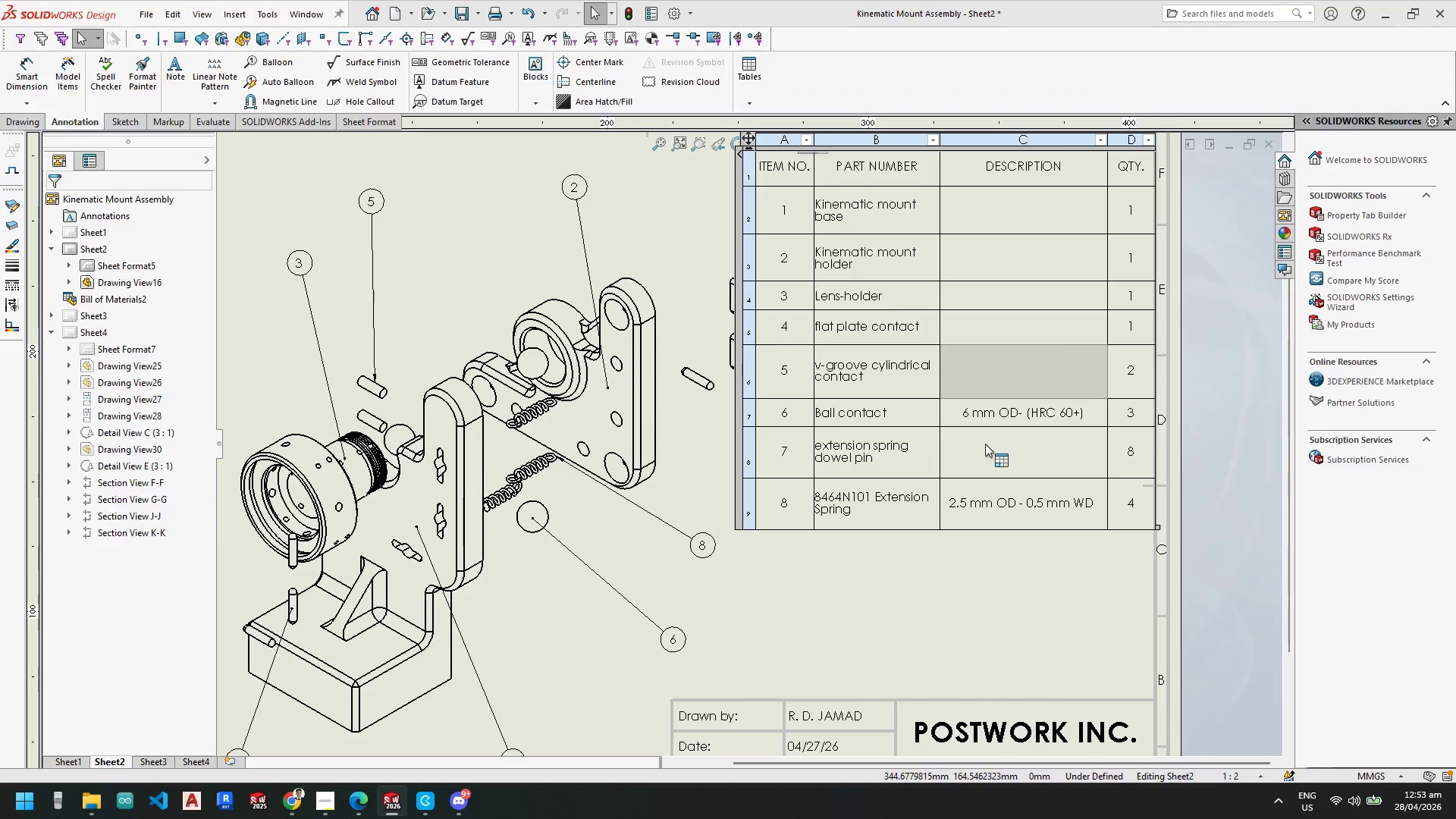 
double_click([985, 444])
 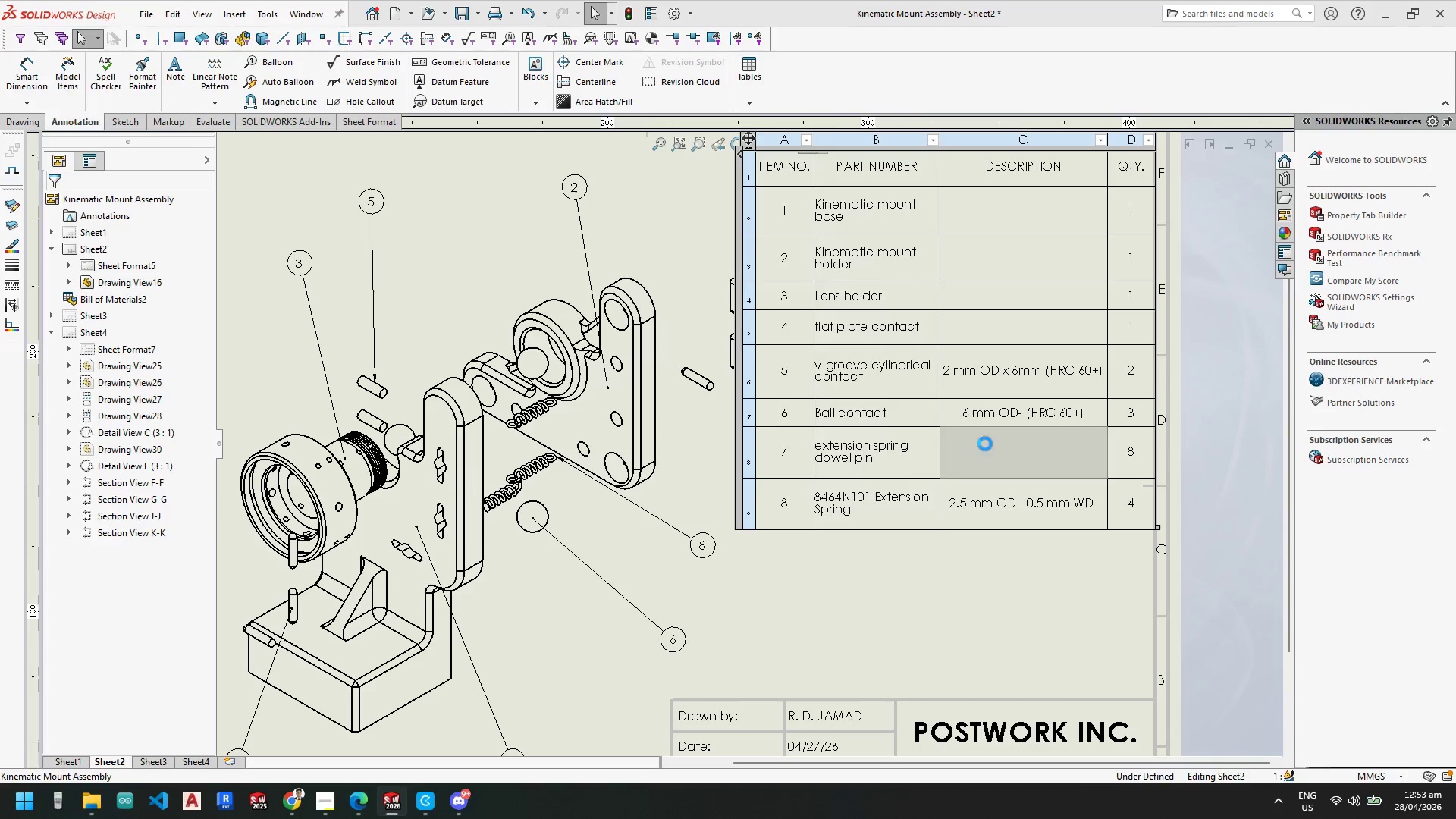 
key(Control+V)
 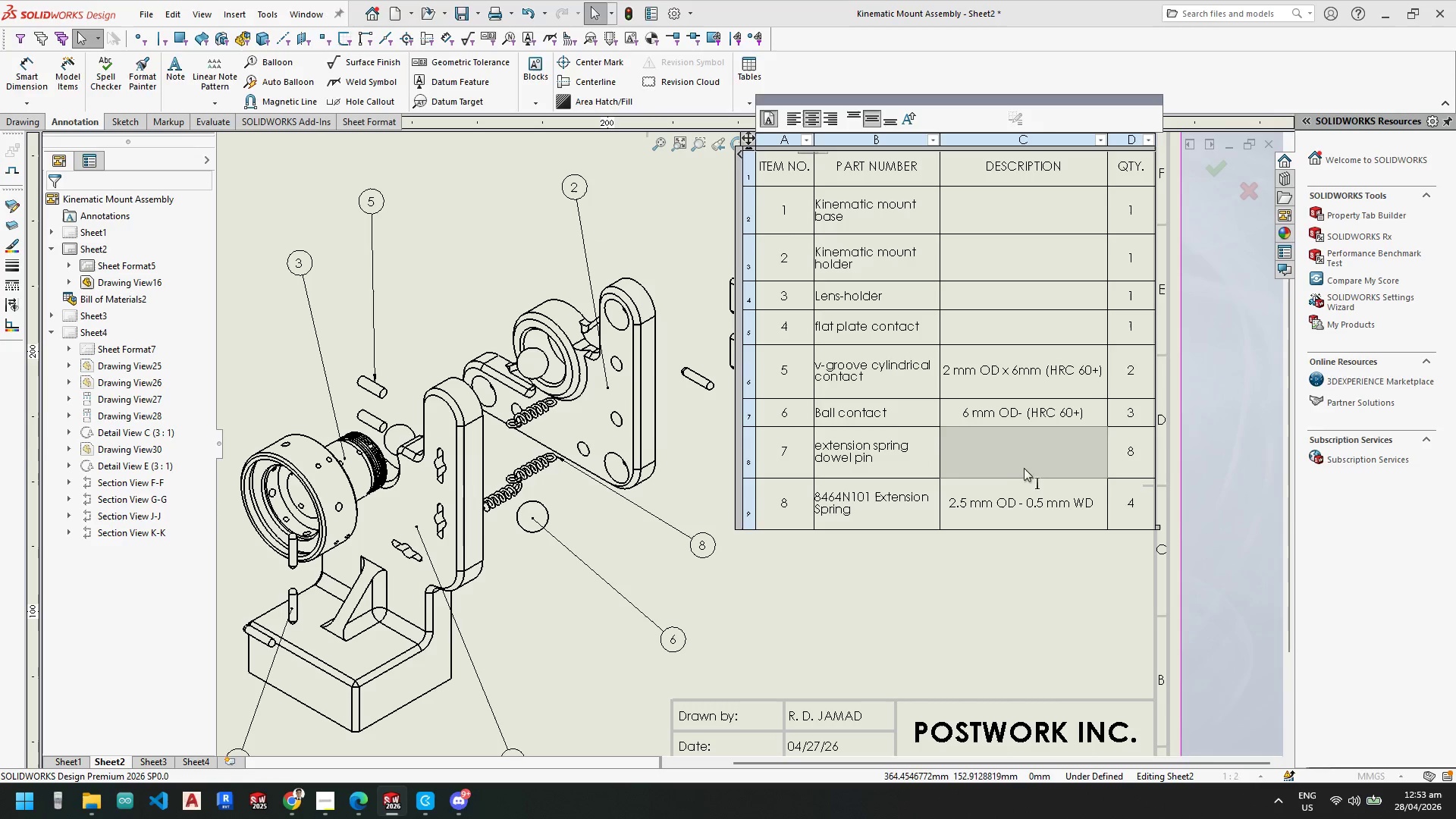 
key(Control+ControlLeft)
 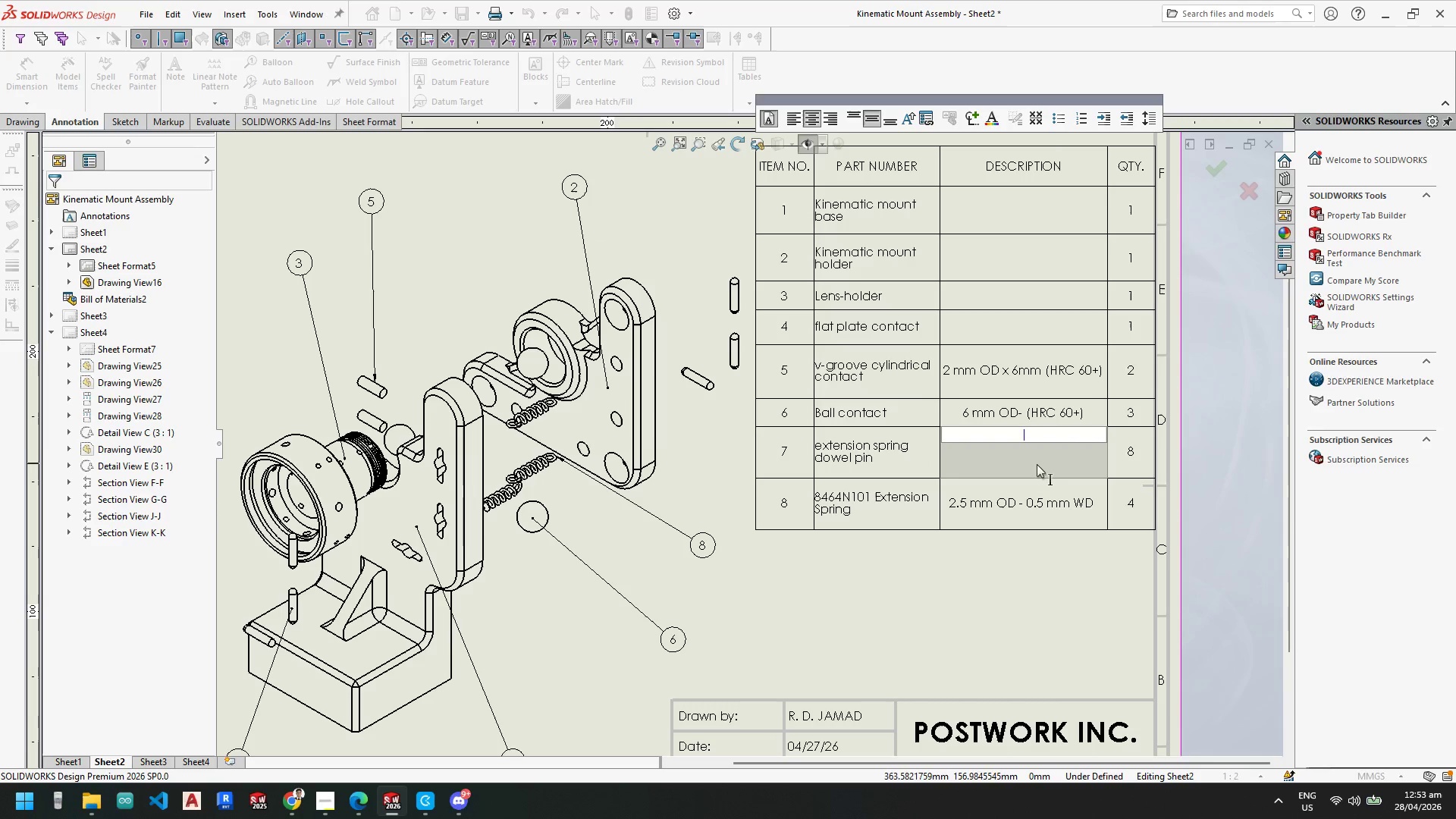 
key(Control+V)
 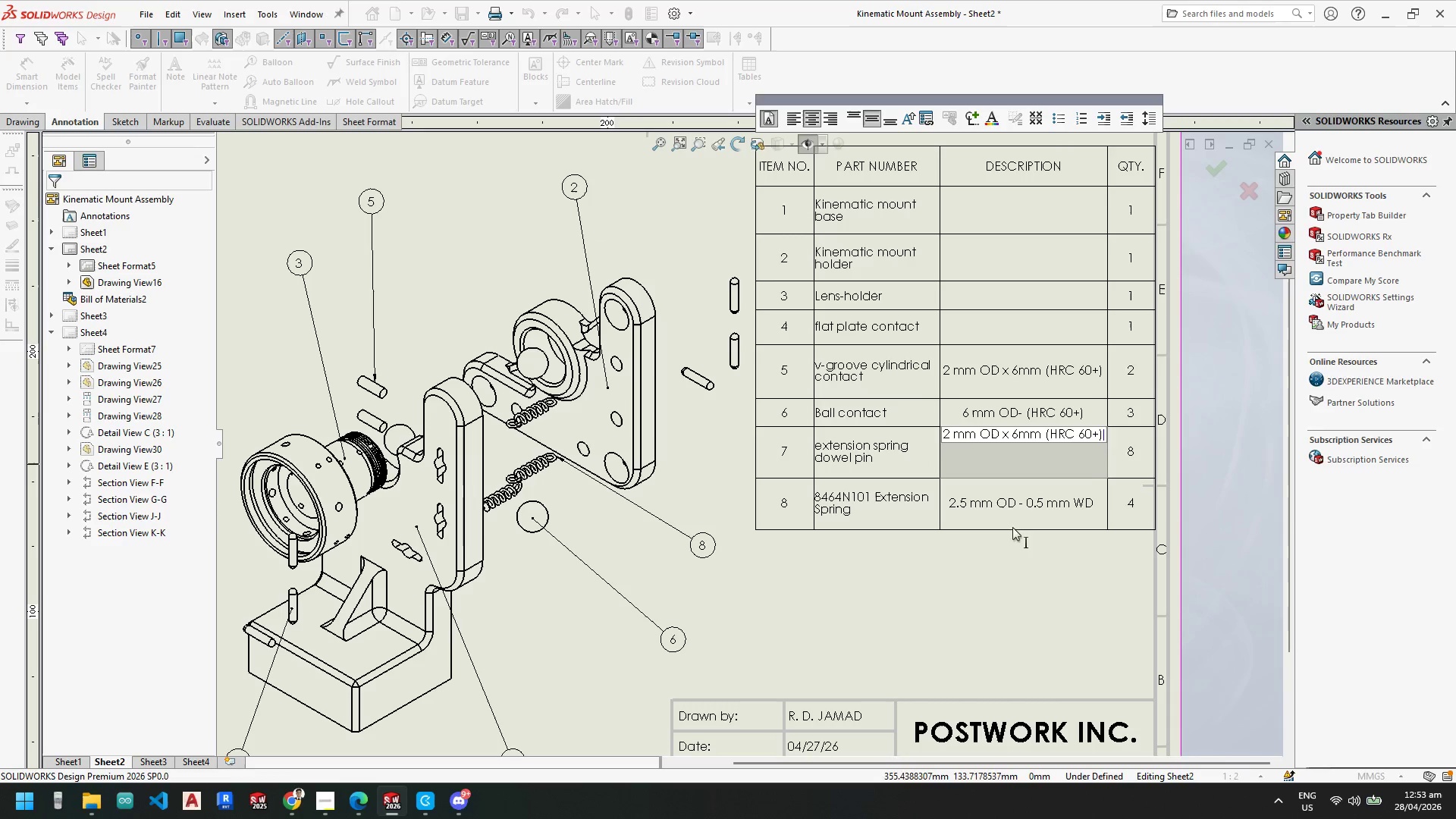 
left_click_drag(start_coordinate=[983, 623], to_coordinate=[983, 619])
 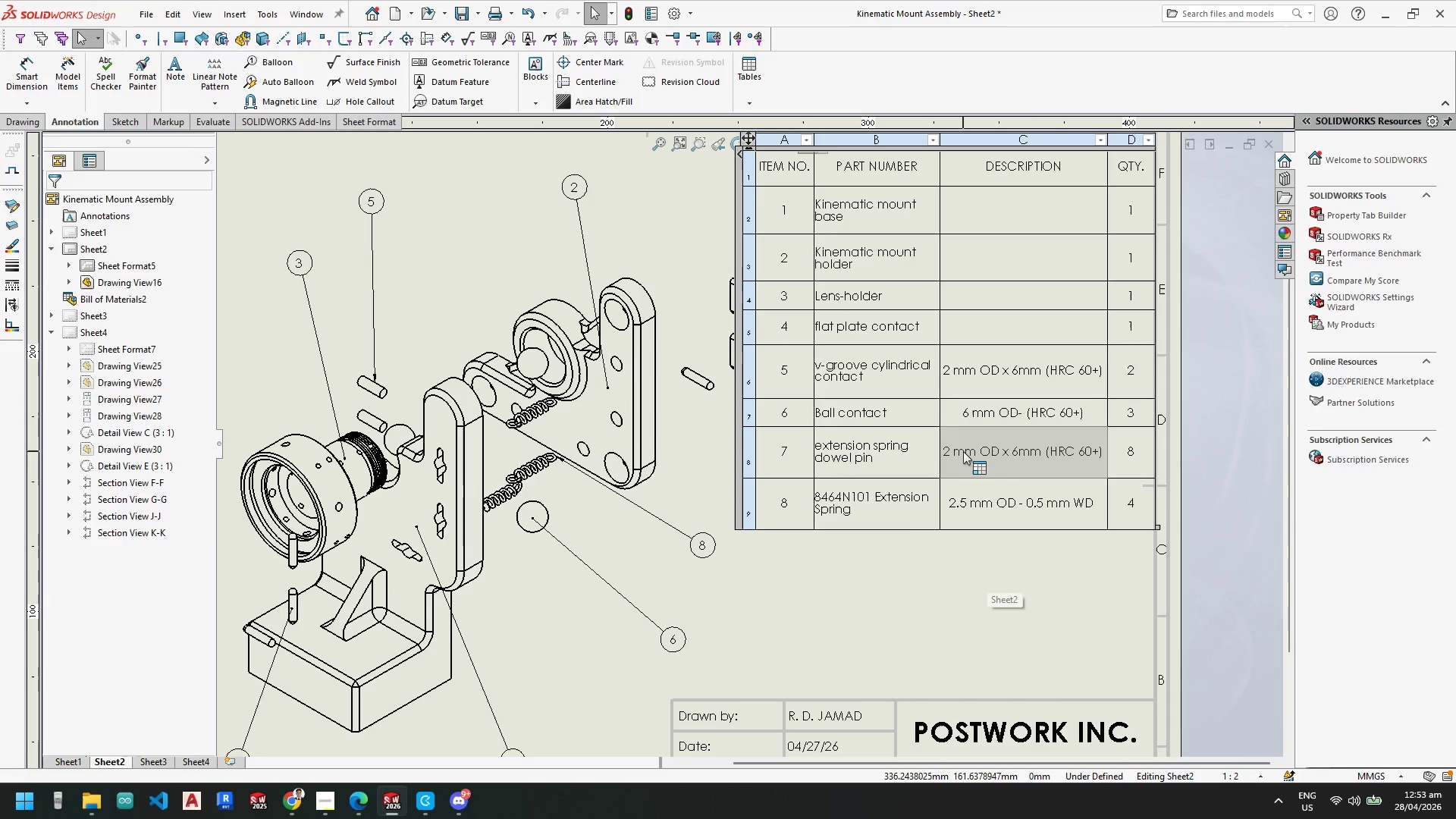 
double_click([963, 451])
 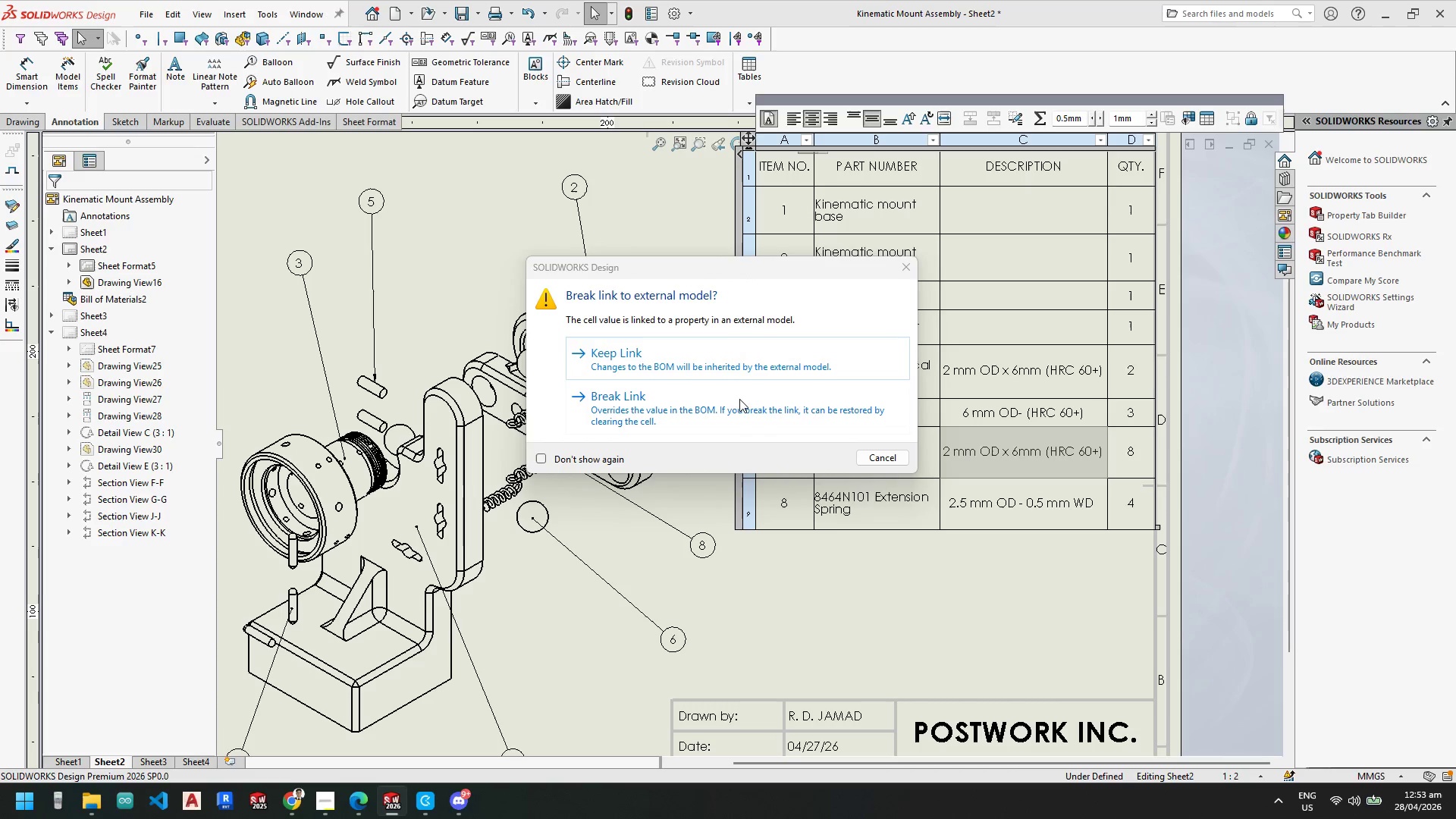 
left_click([717, 365])
 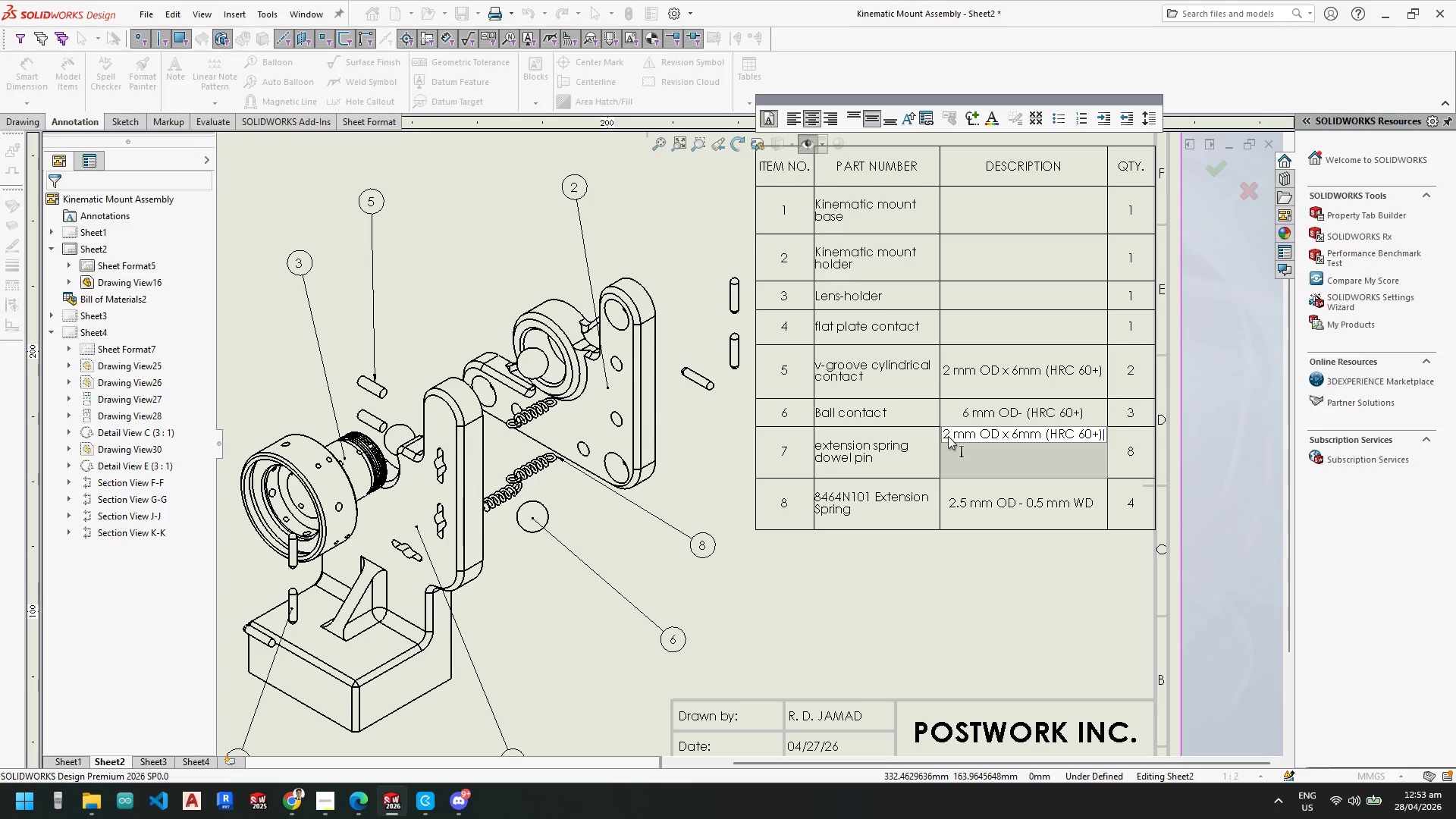 
left_click([948, 435])
 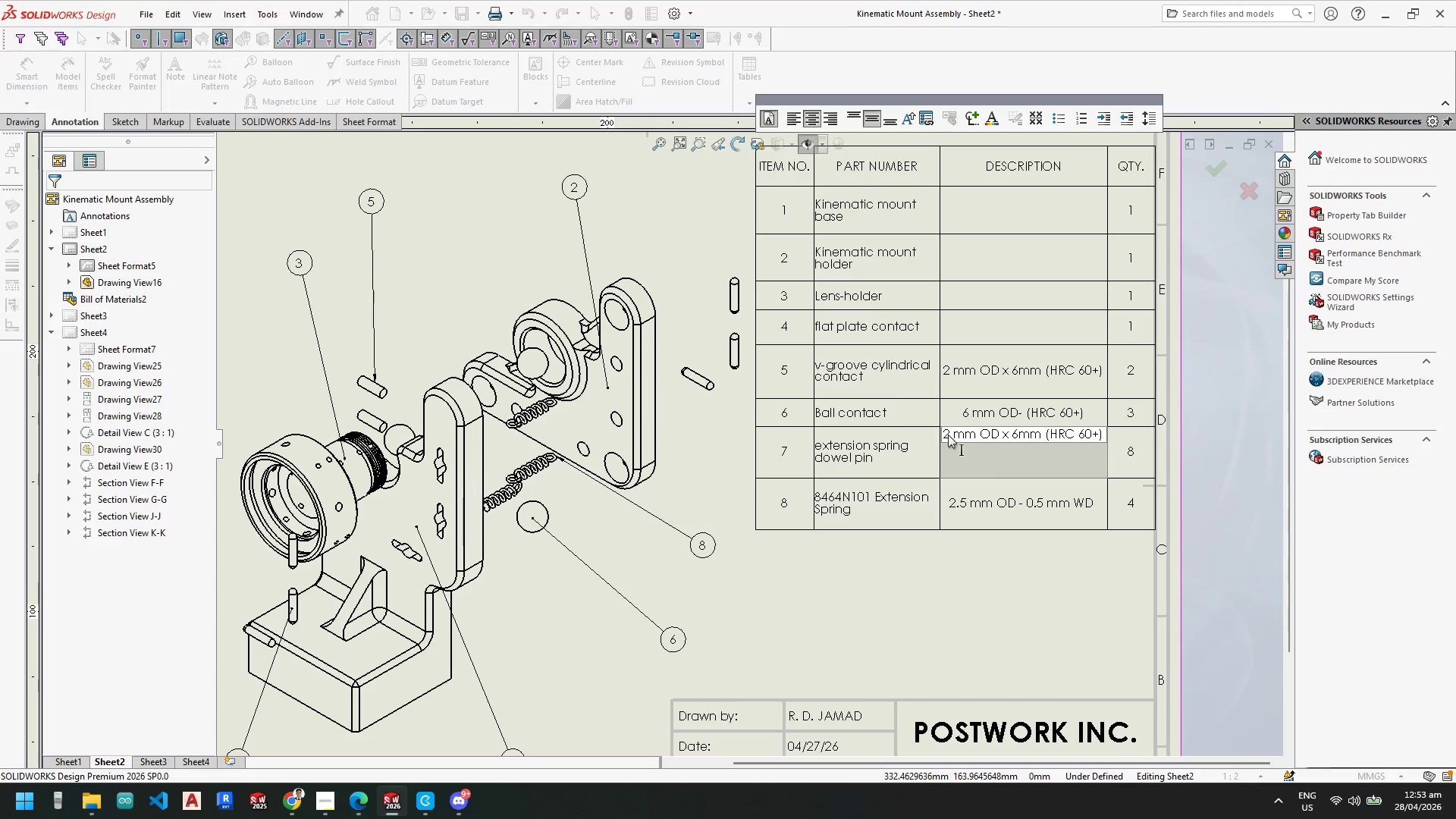 
key(Backspace)
 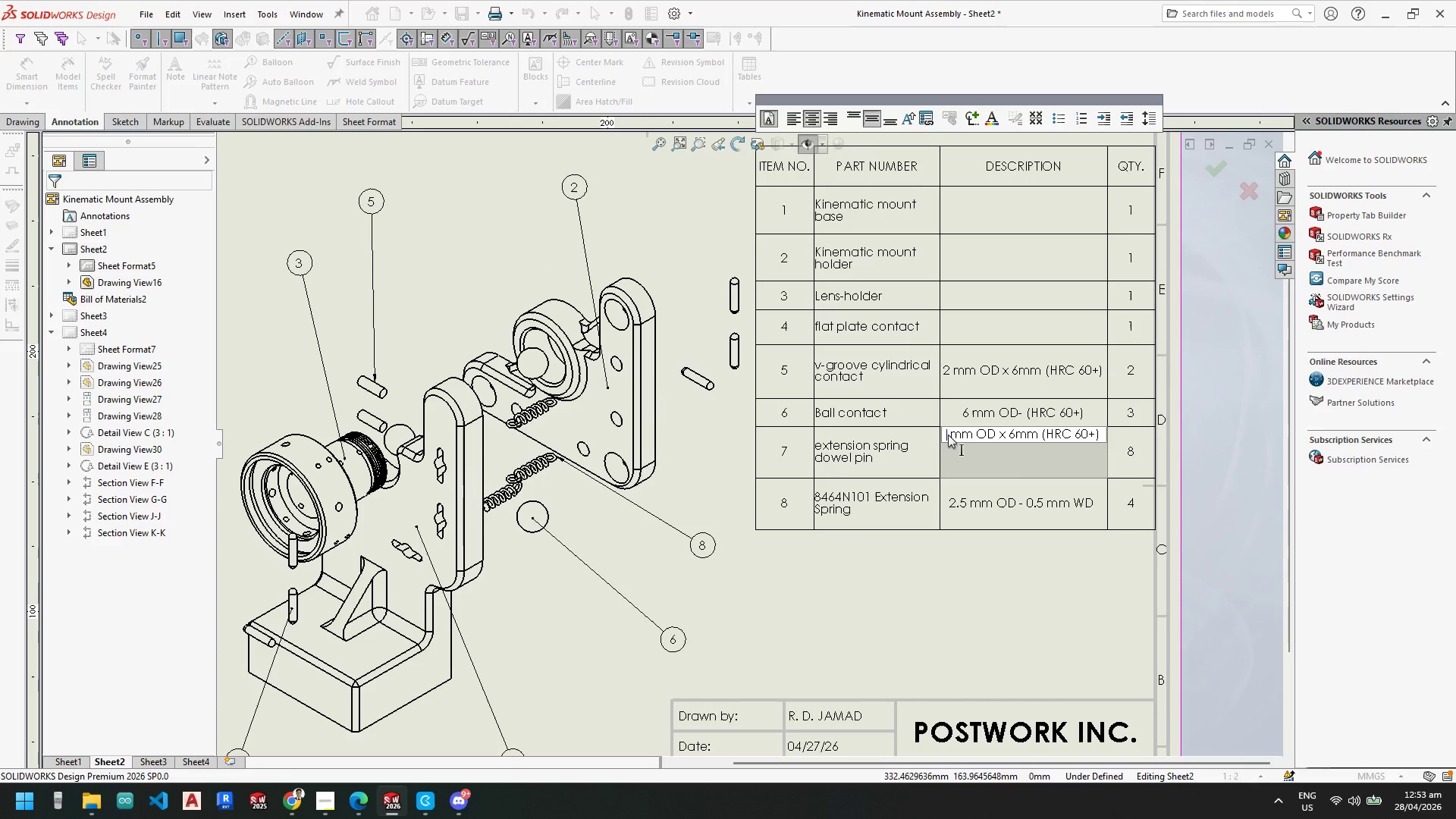 
key(ArrowRight)
 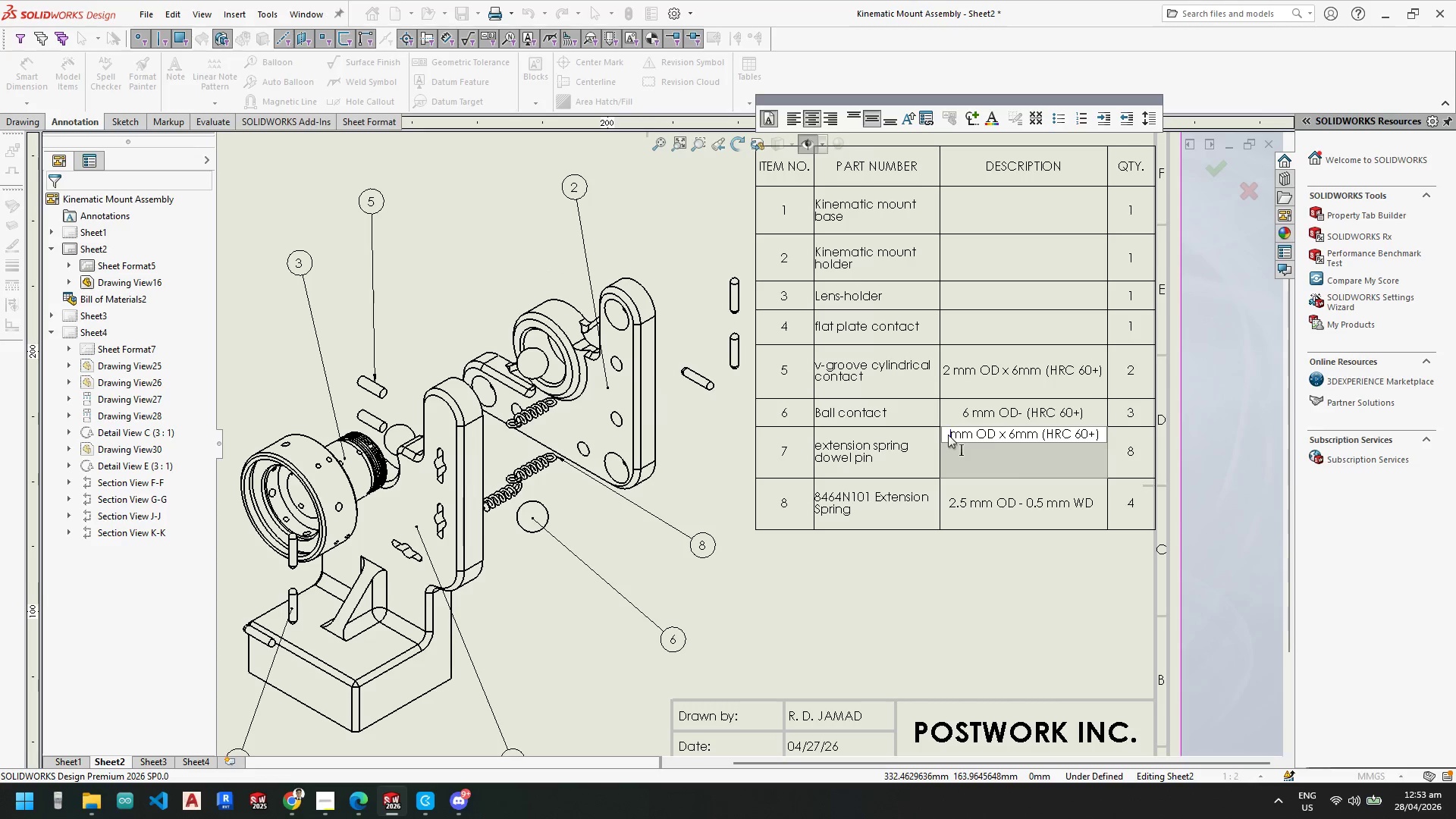 
key(ArrowRight)
 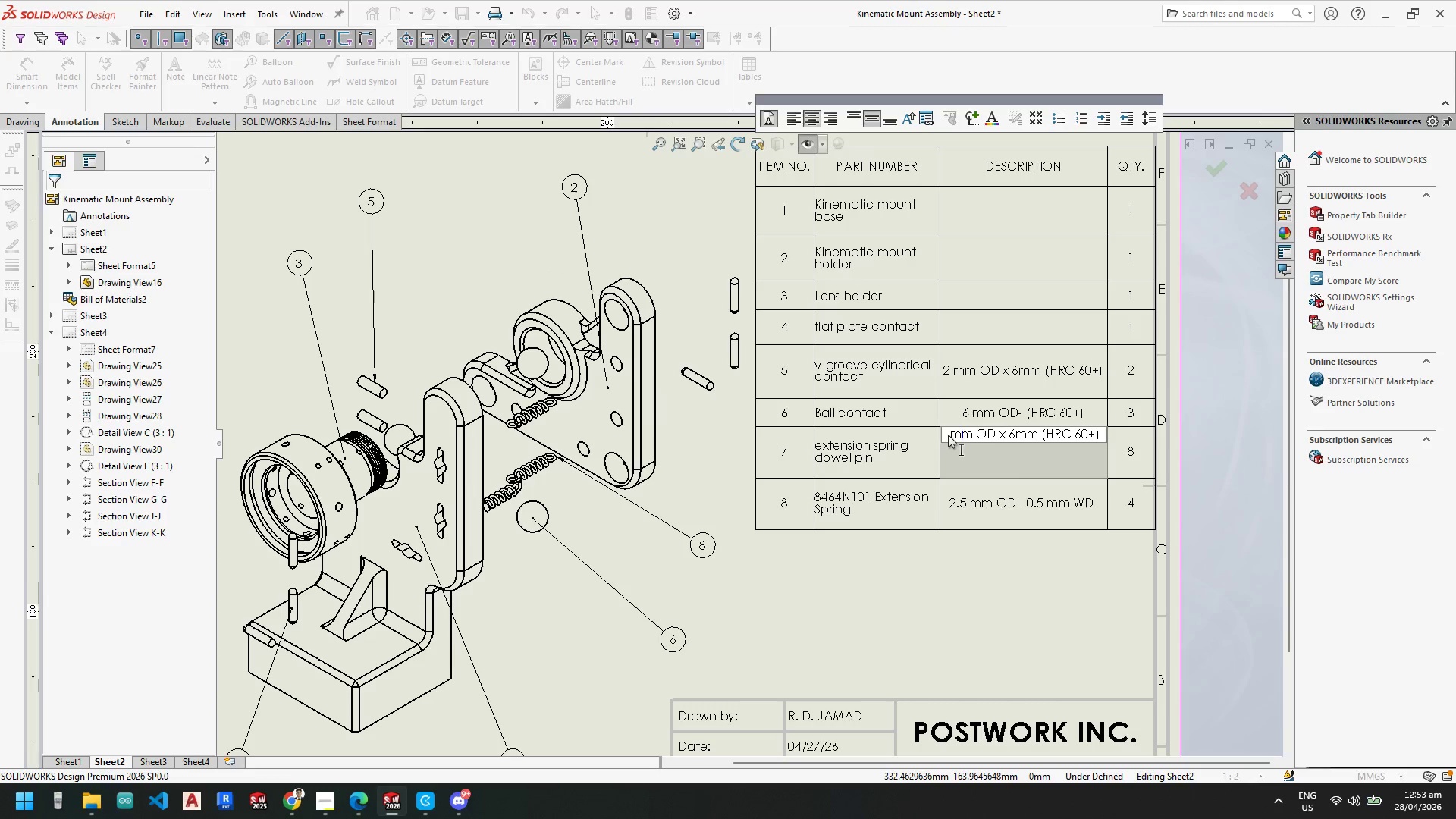 
key(ArrowRight)
 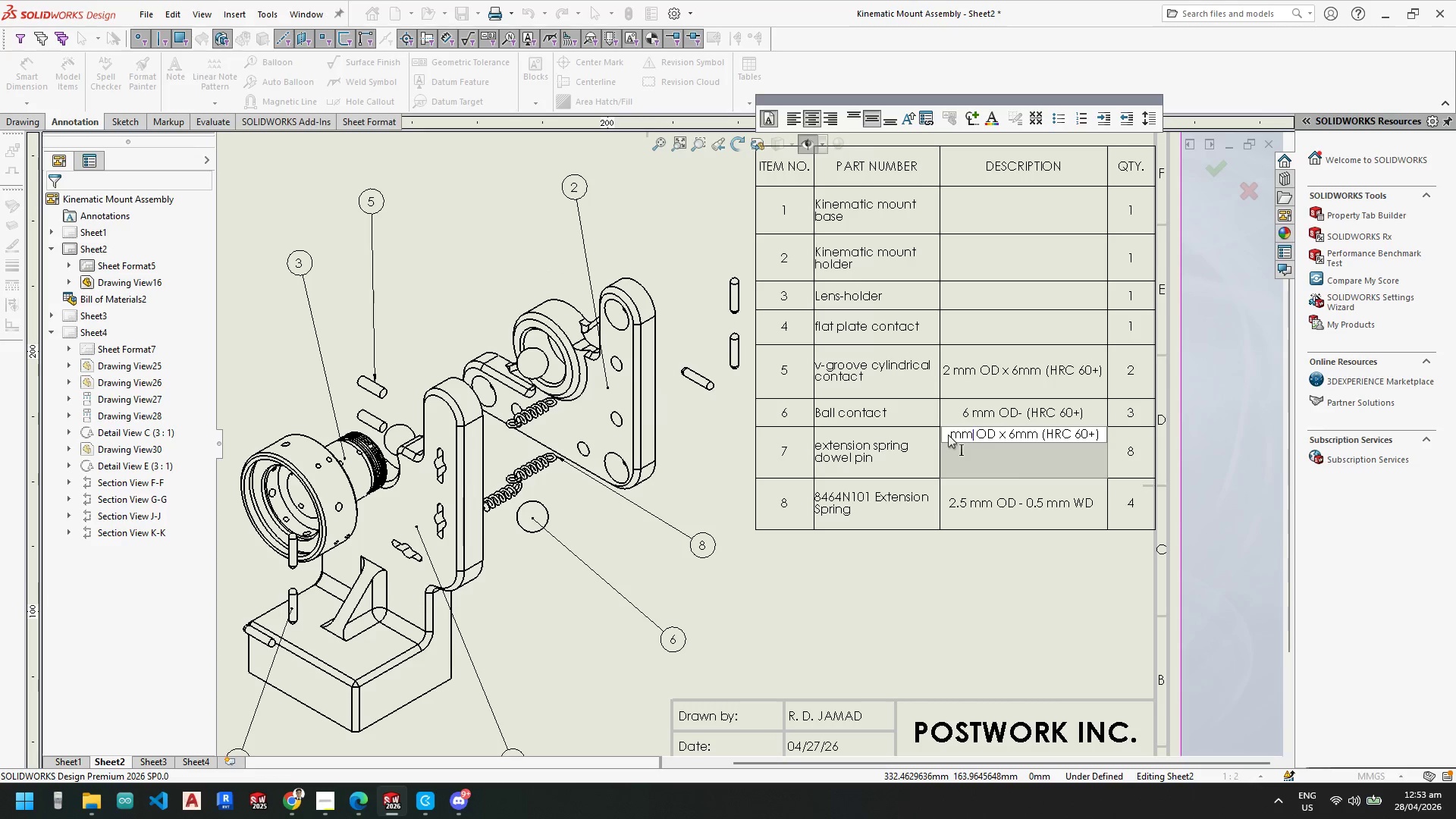 
key(ArrowRight)
 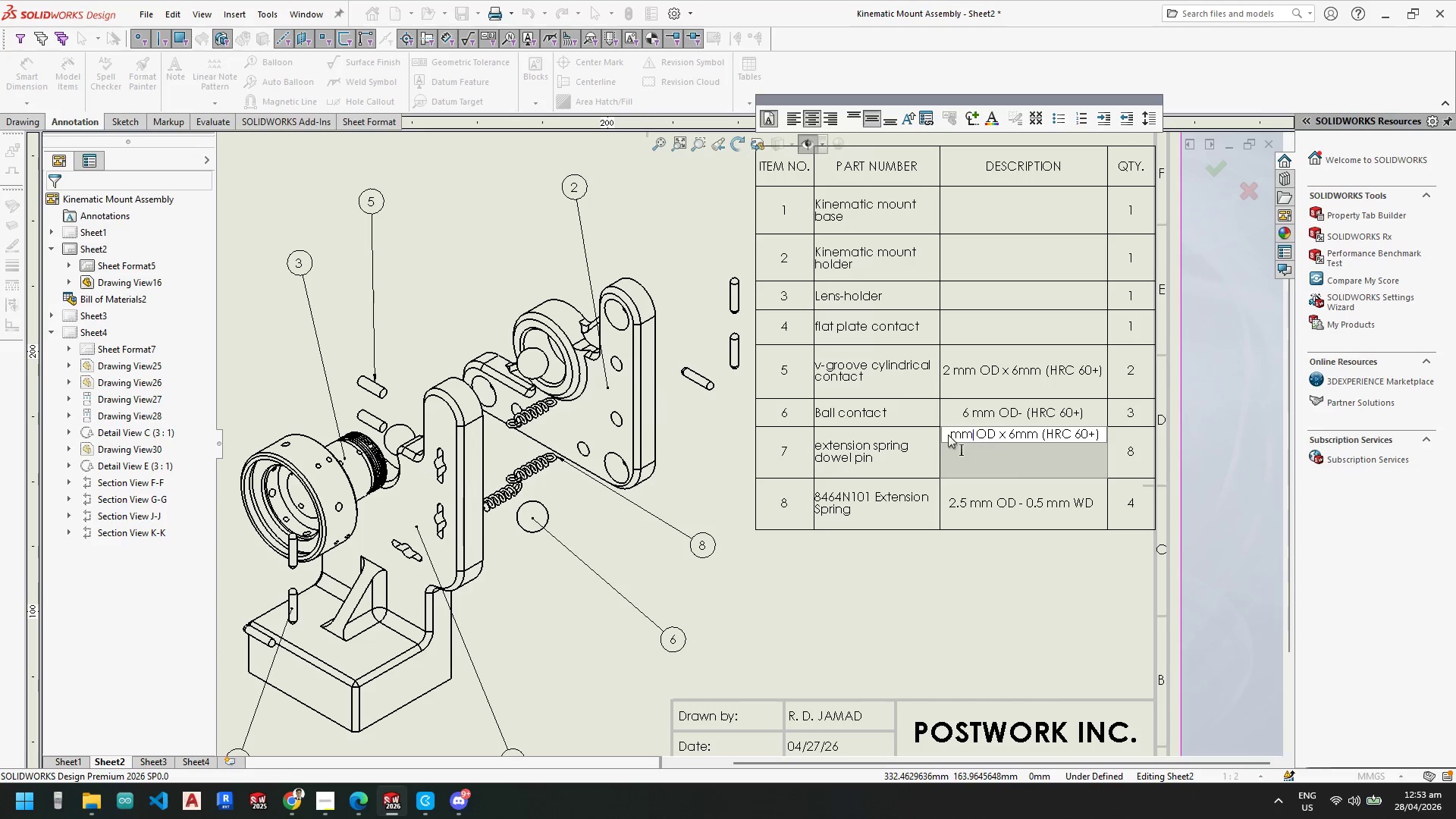 
key(ArrowLeft)
 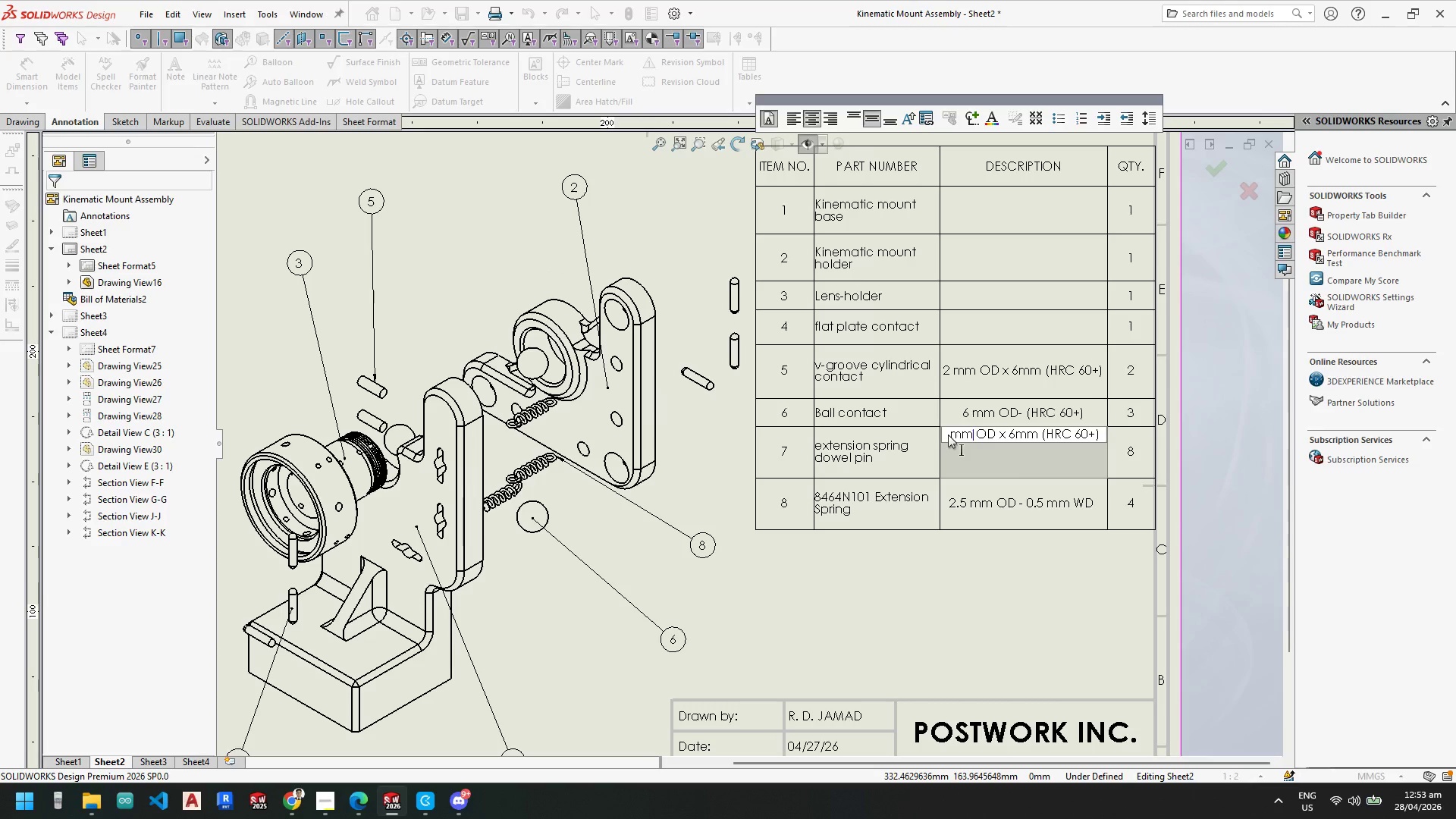 
key(Backspace)
 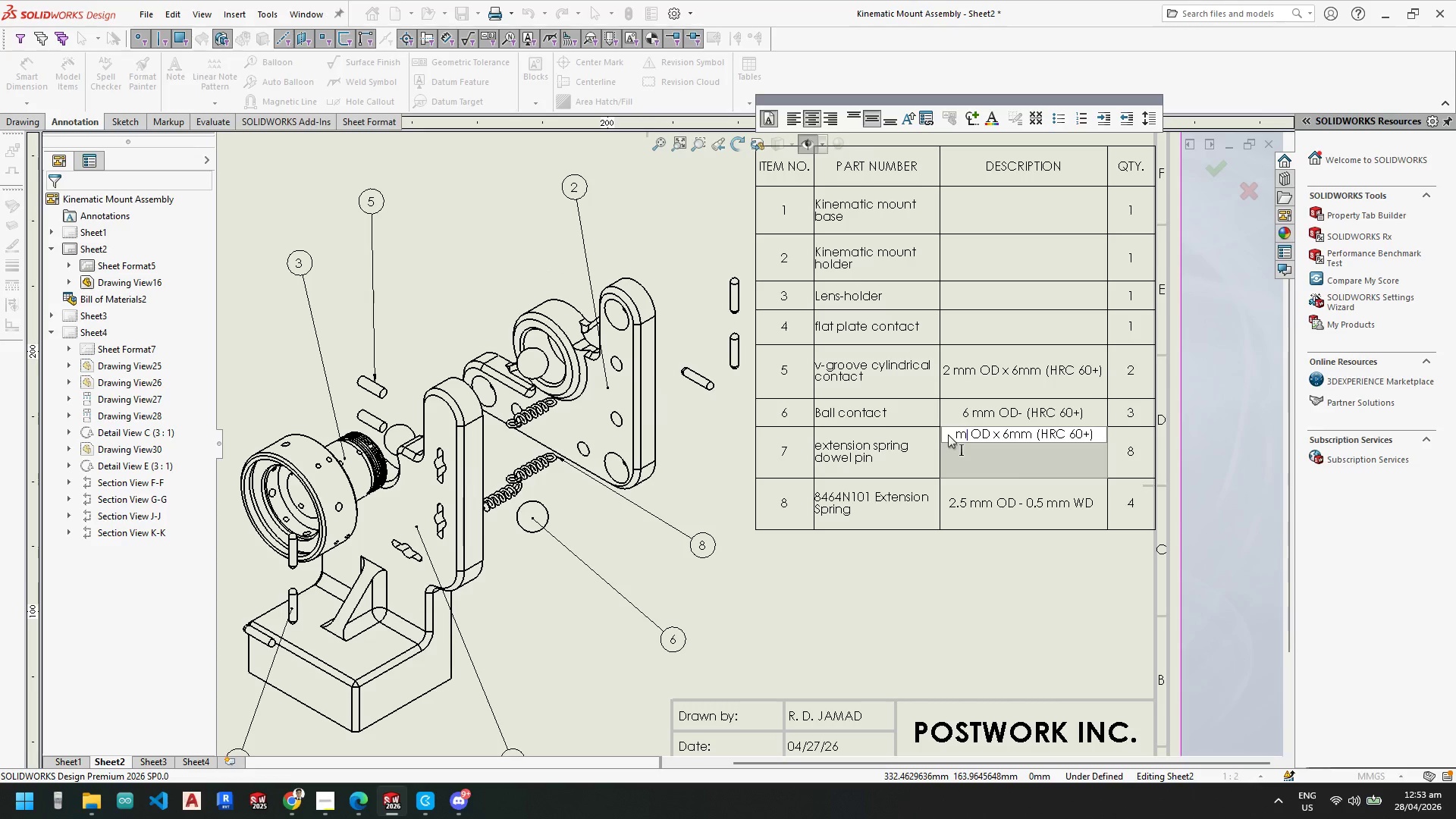 
key(Backspace)
 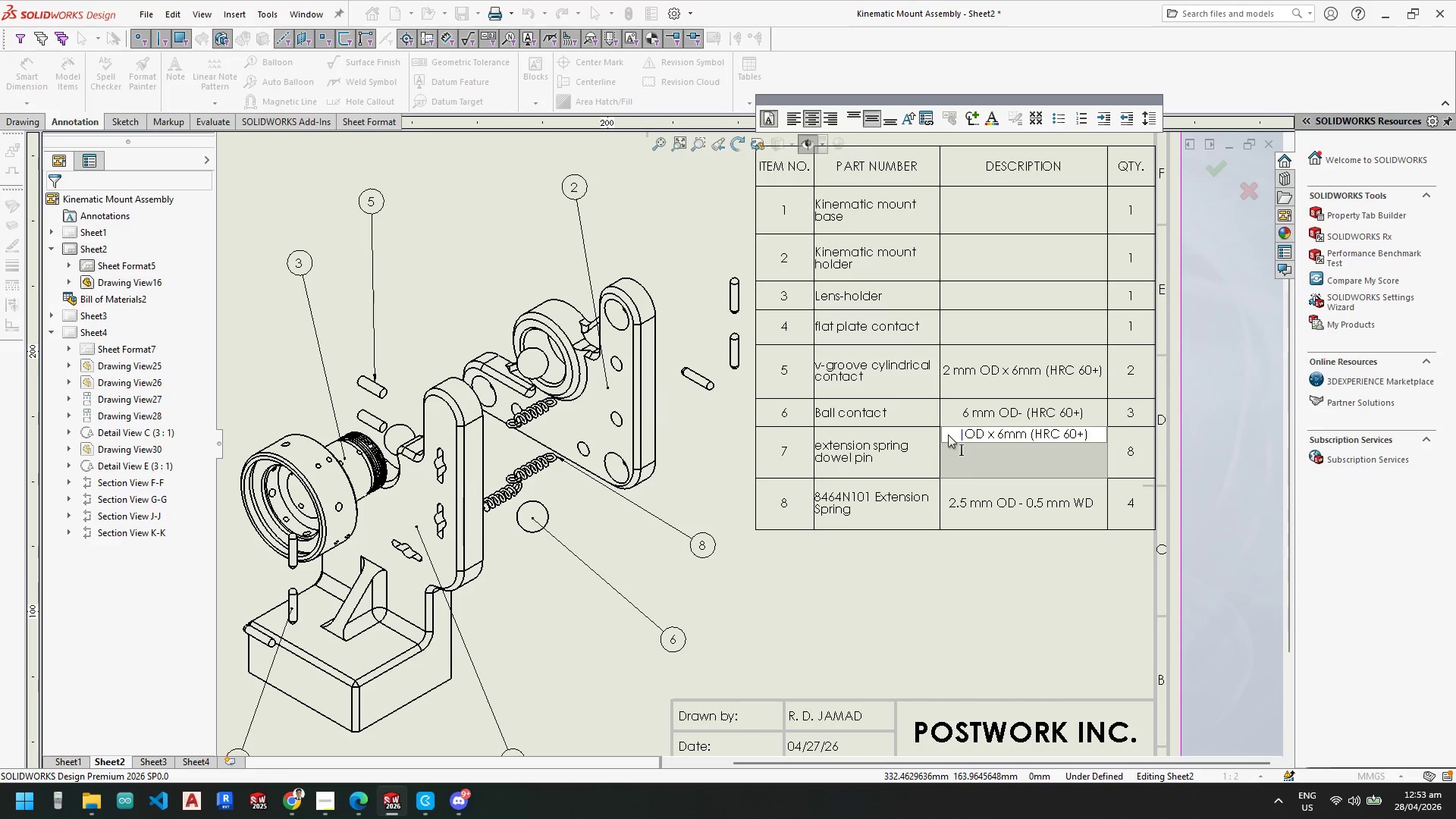 
key(Backspace)
 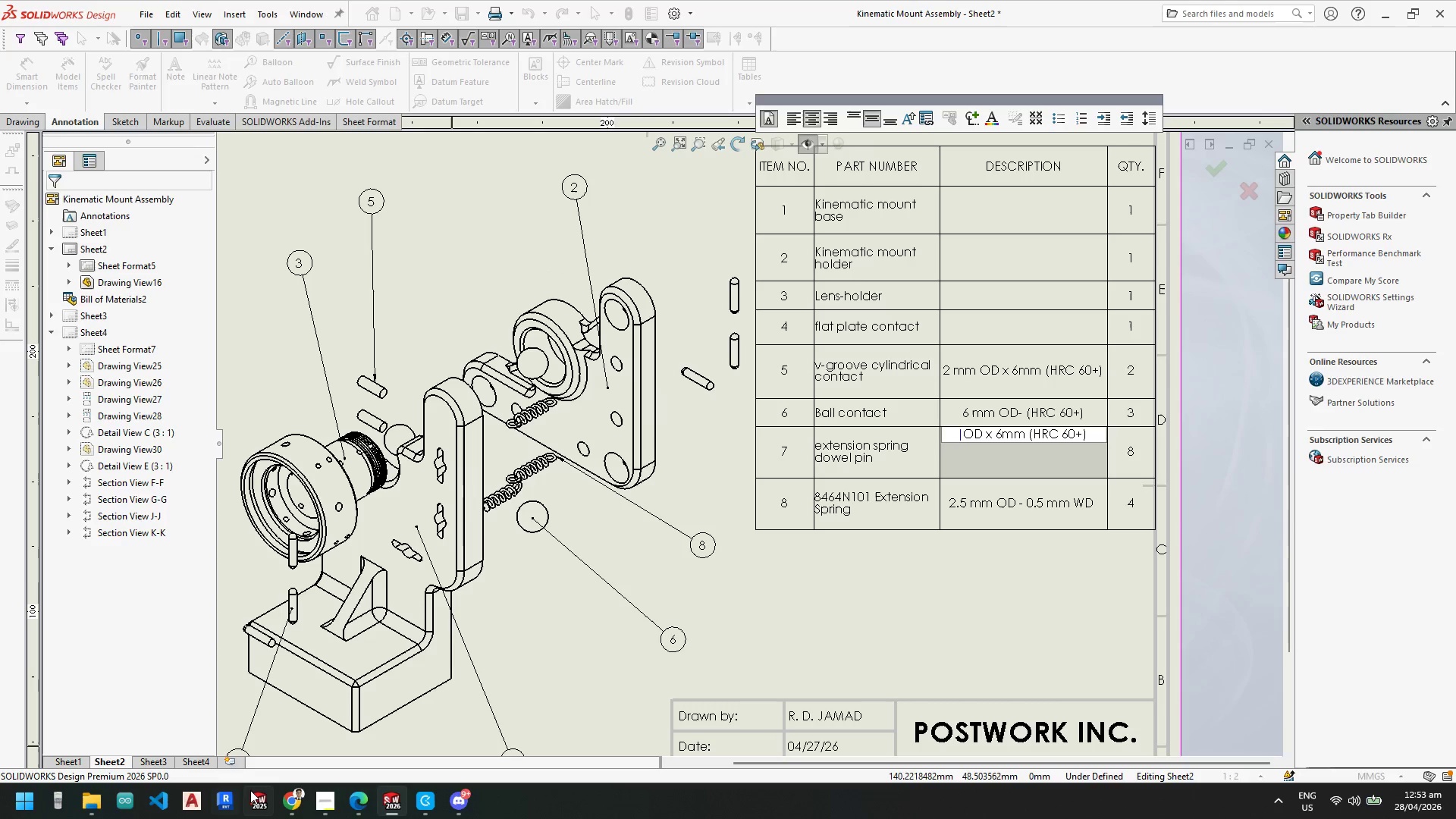 
type(1/16 ")
 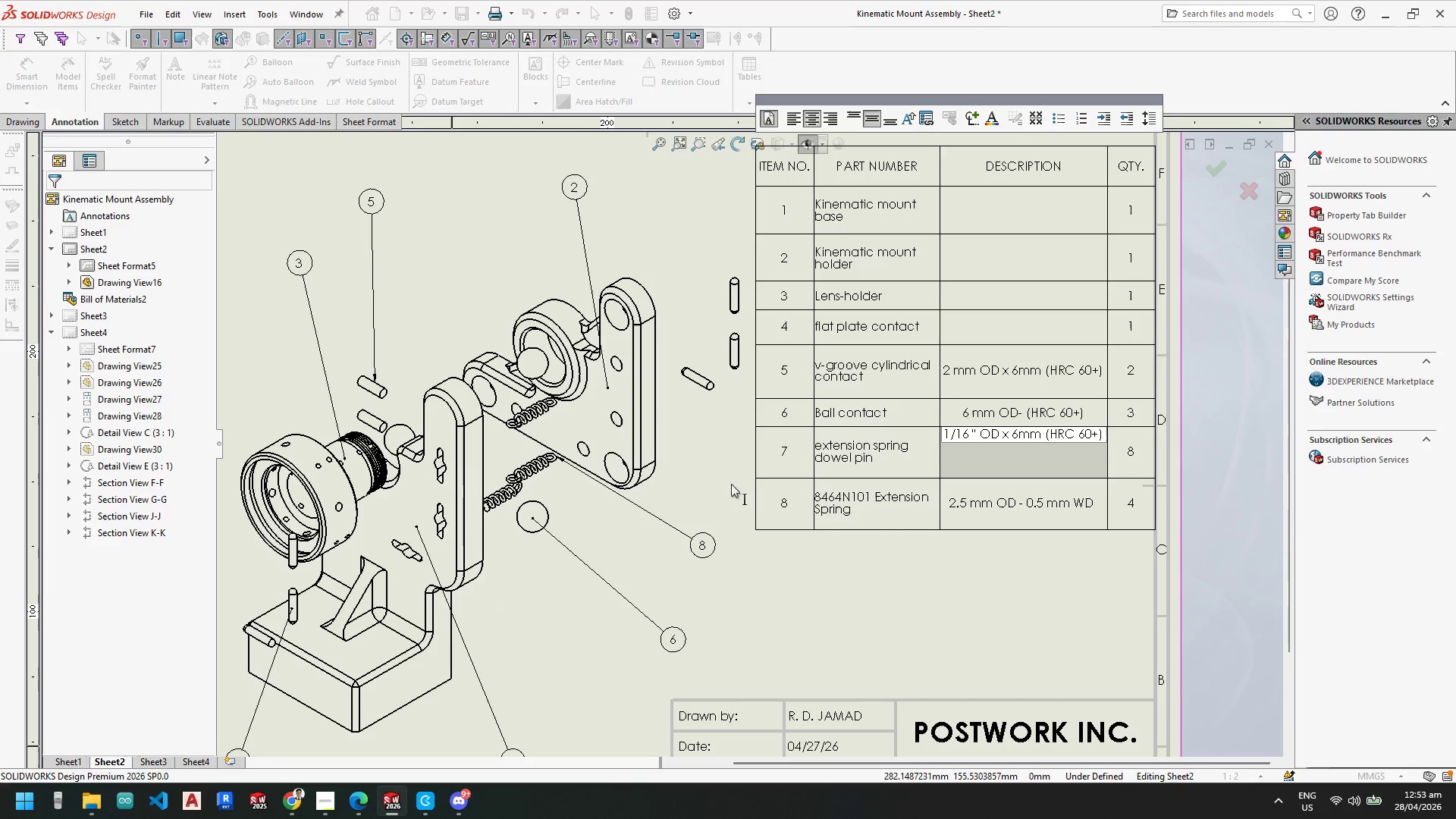 
wait(14.95)
 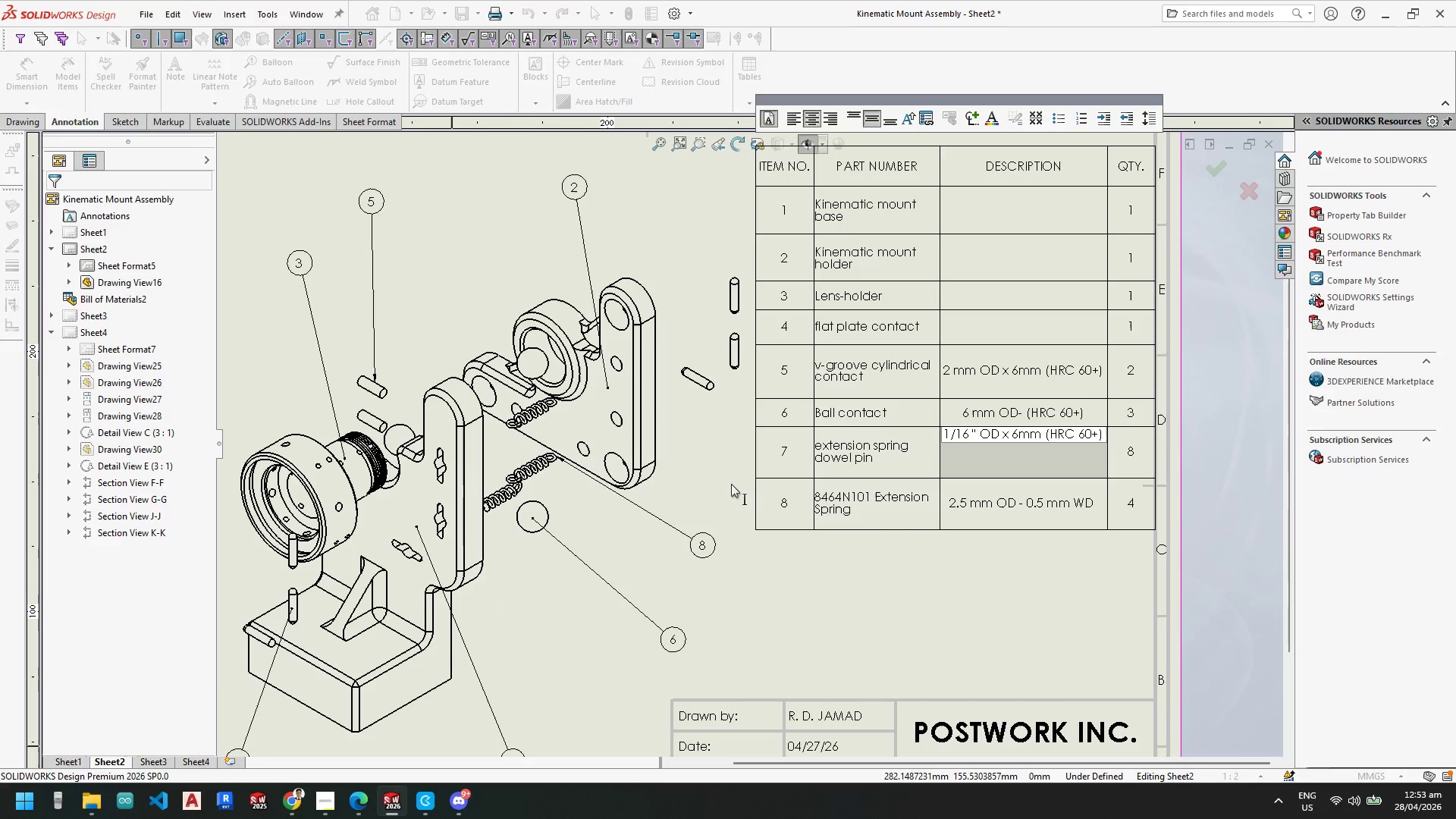 
left_click([307, 734])
 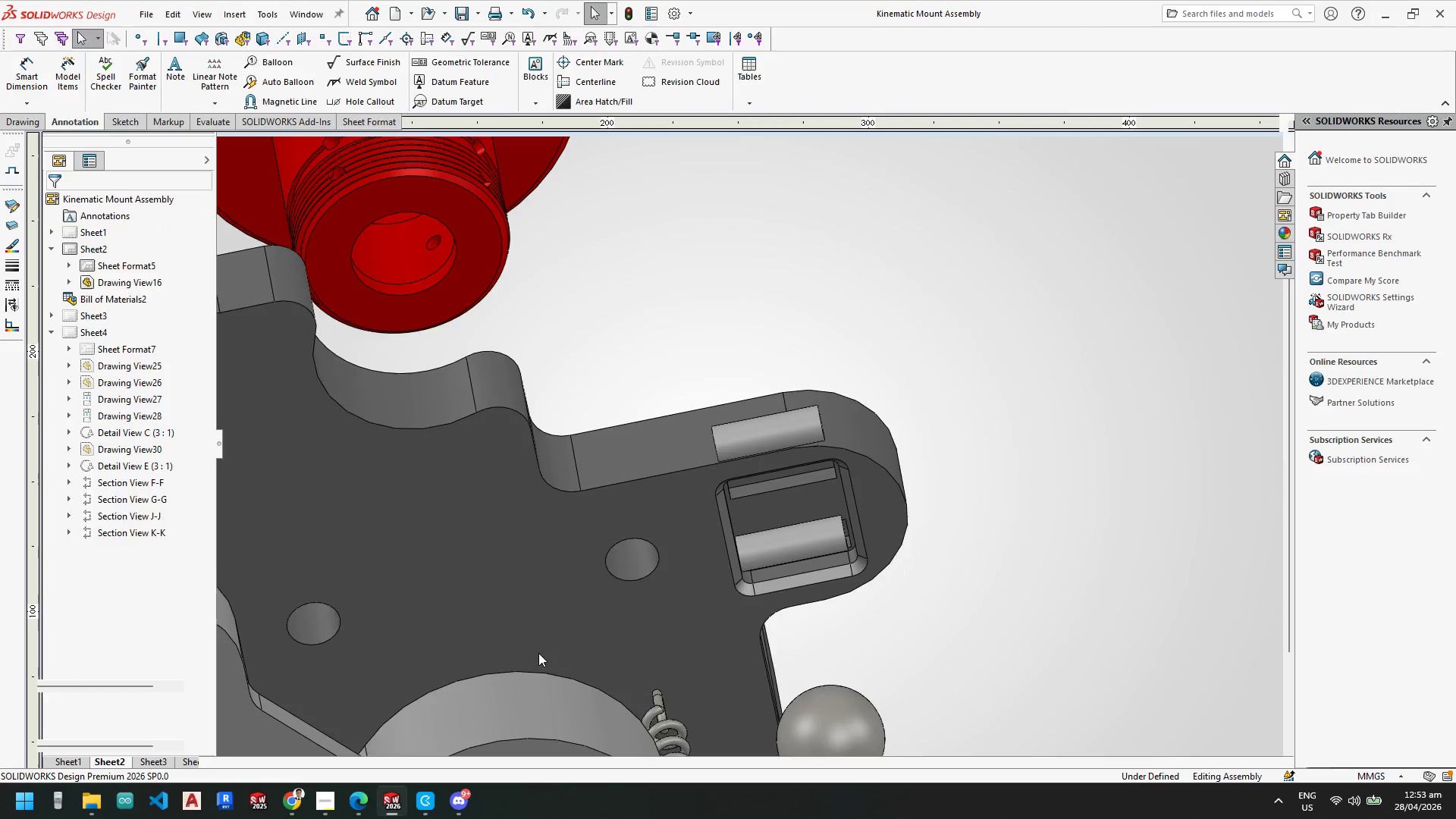 
scroll: coordinate [564, 579], scroll_direction: up, amount: 10.0
 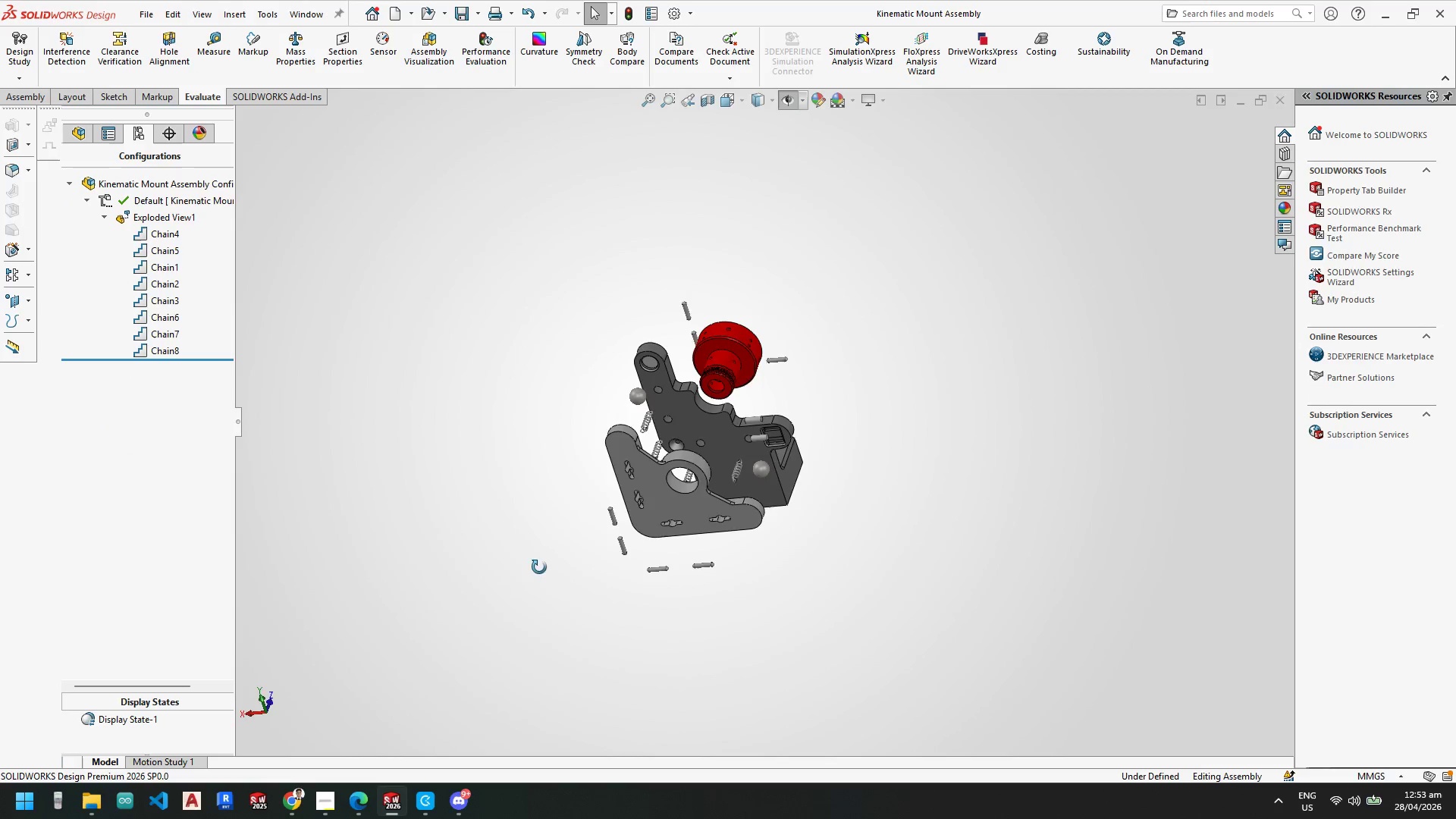 
scroll: coordinate [588, 353], scroll_direction: down, amount: 14.0
 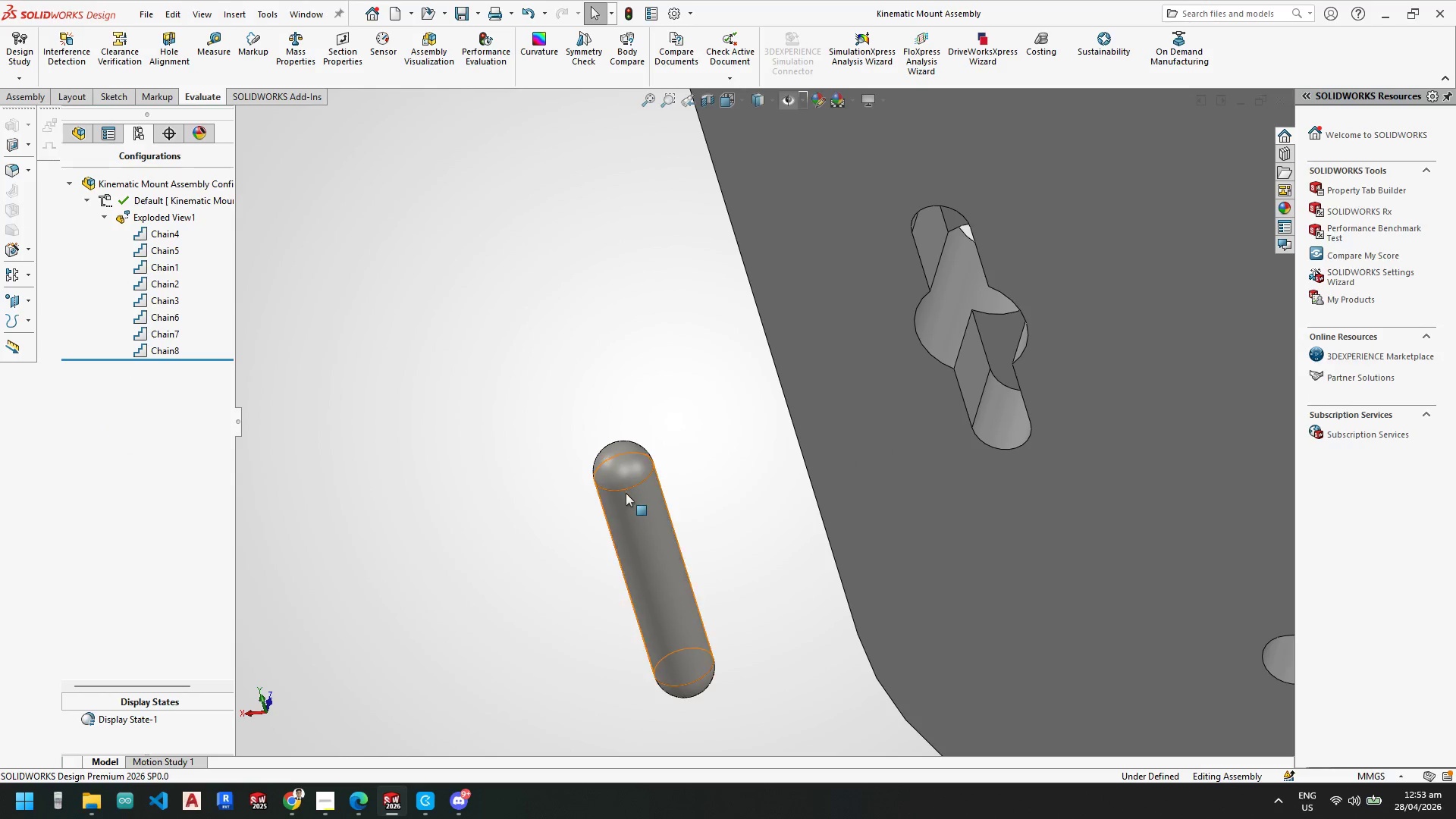 
right_click([638, 516])
 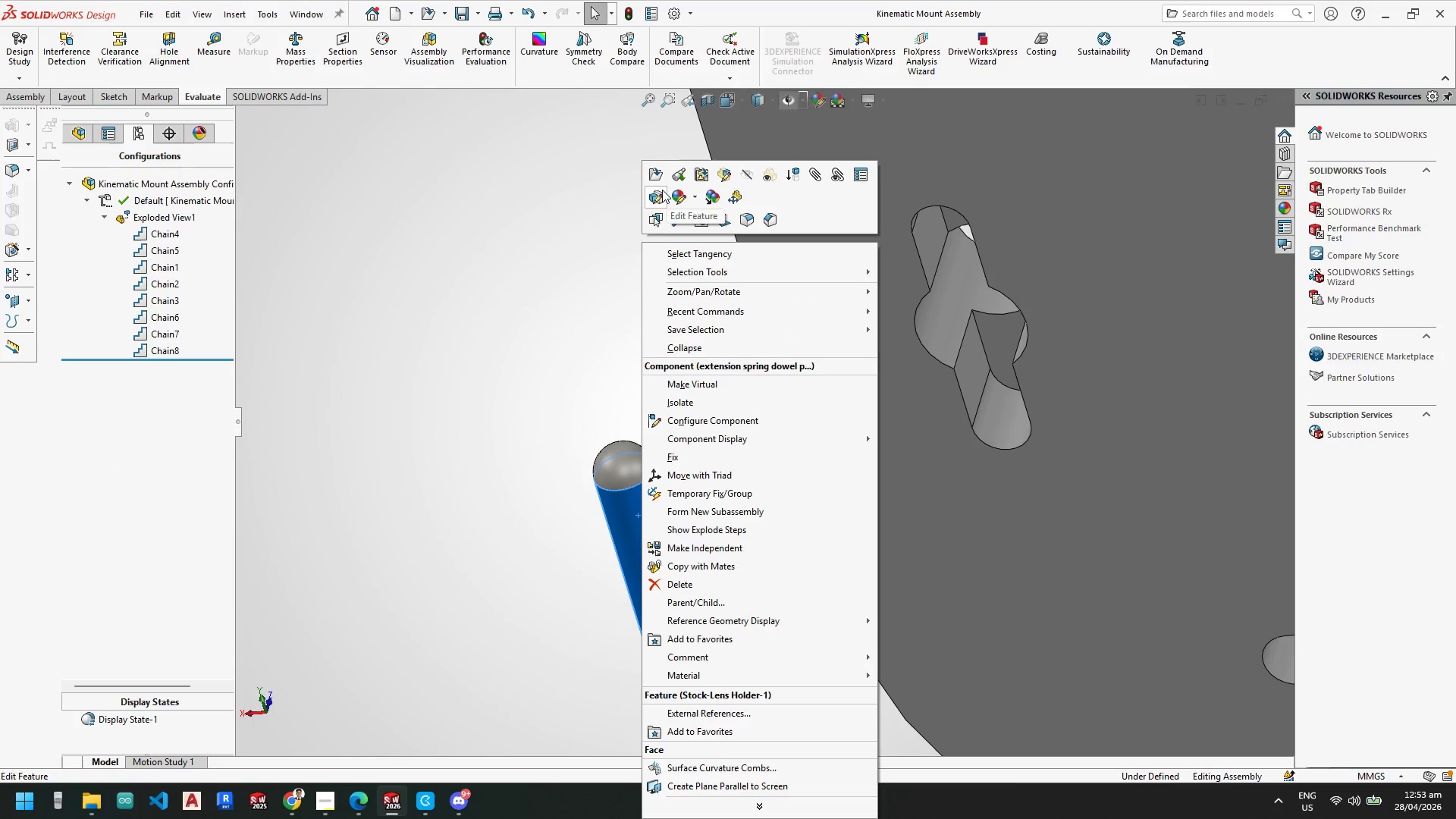 
left_click([657, 174])
 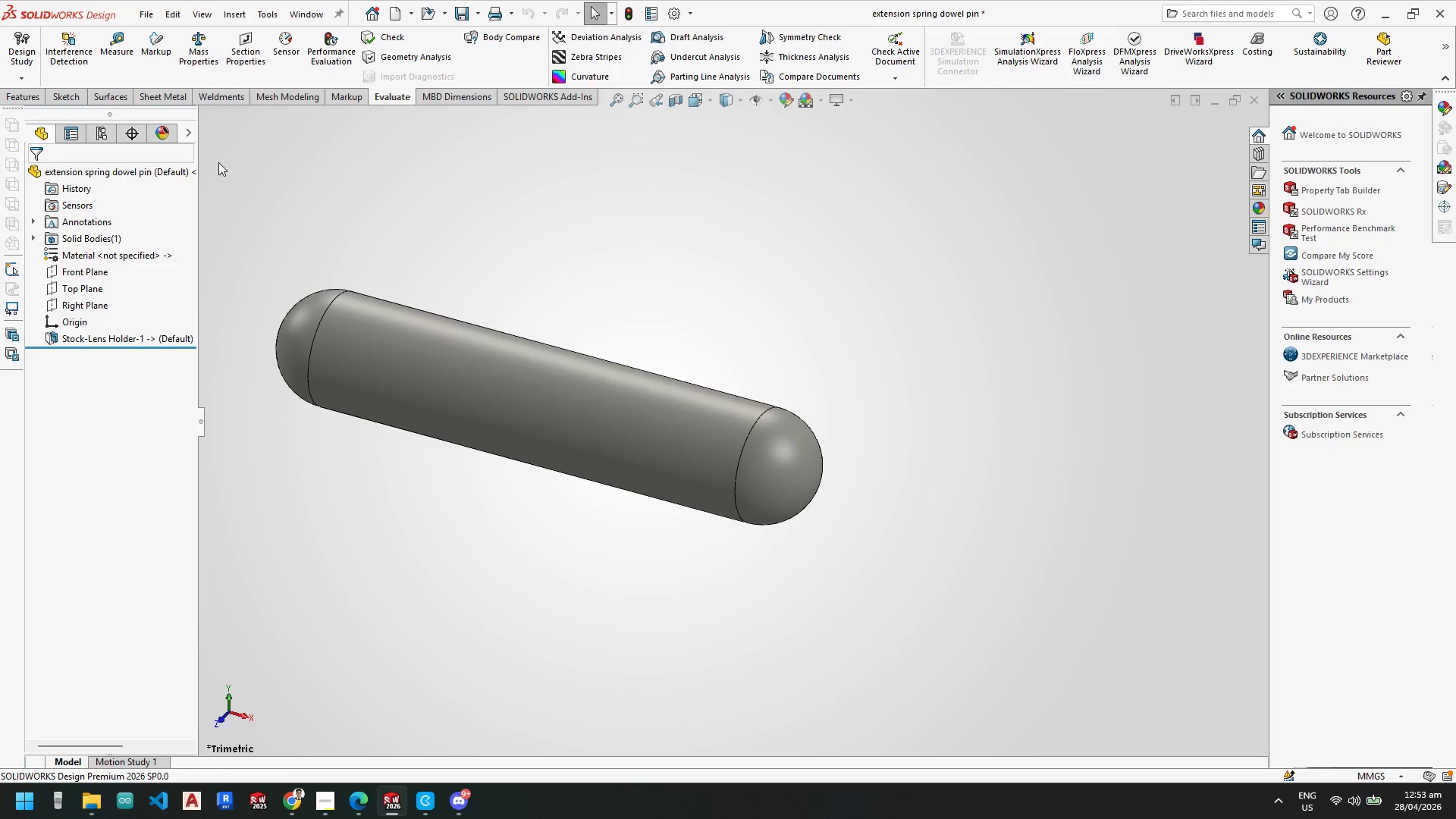 
key(Space)
 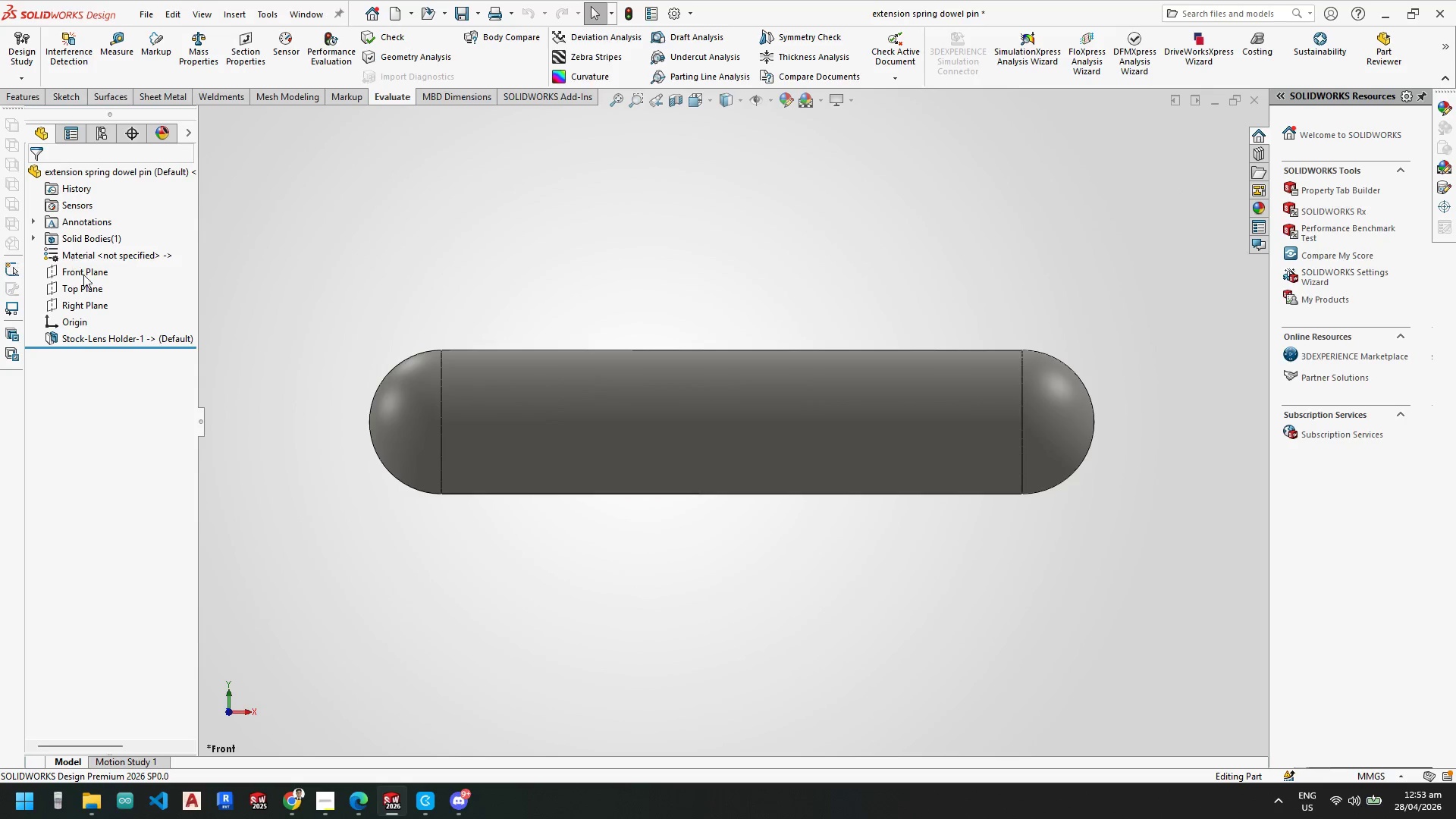 
right_click([86, 278])
 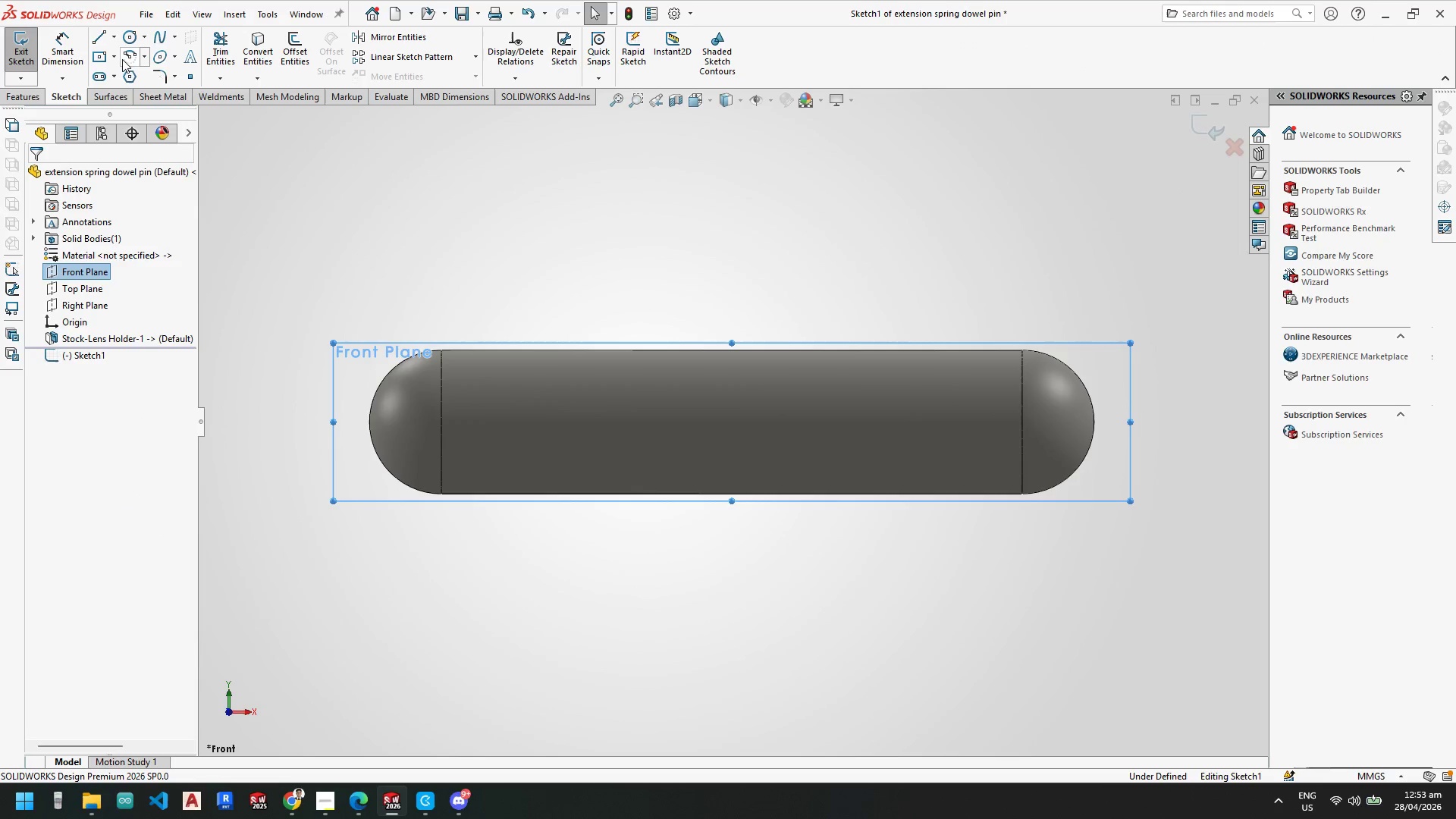 
left_click([118, 39])
 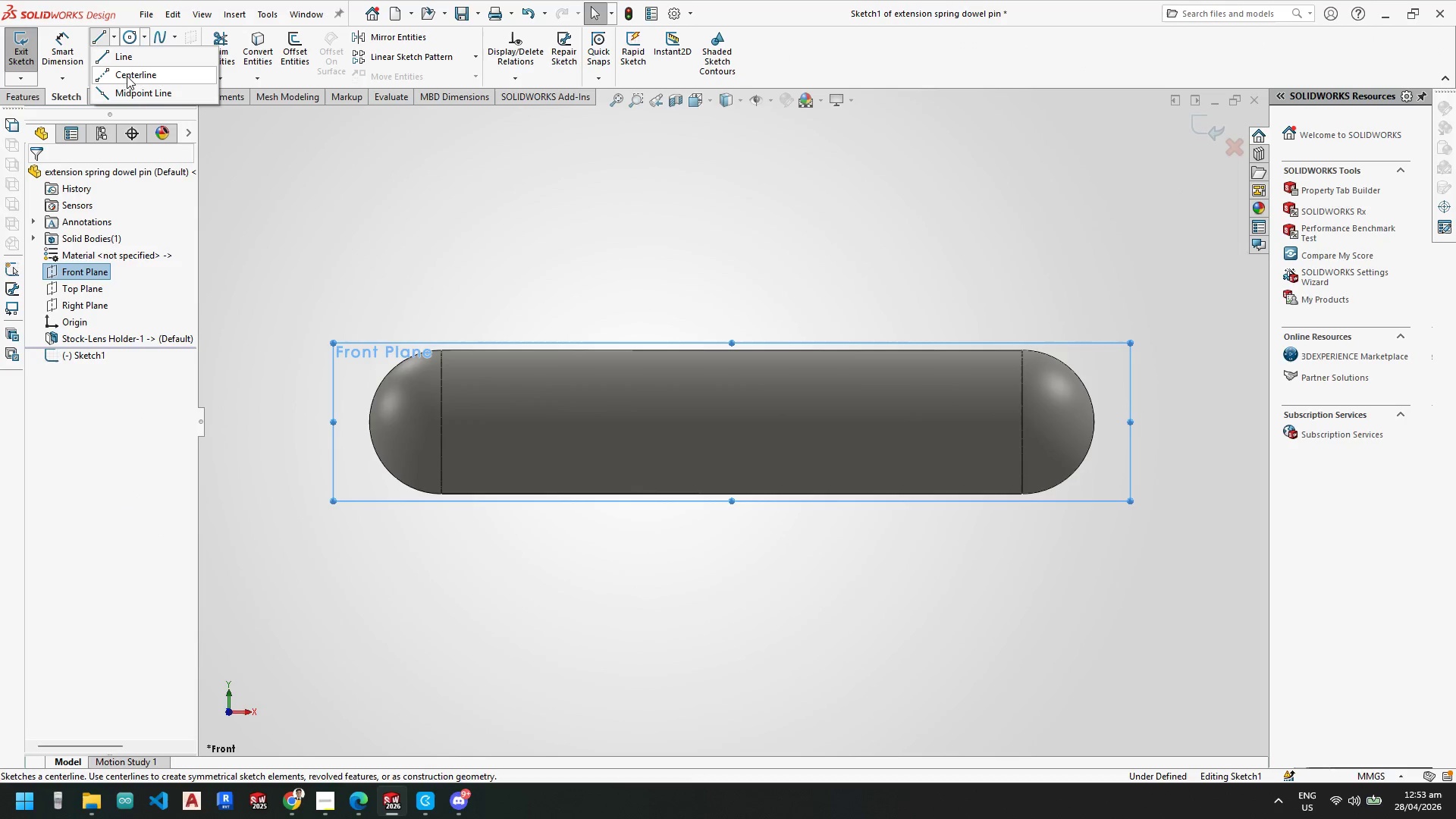 
left_click([126, 80])
 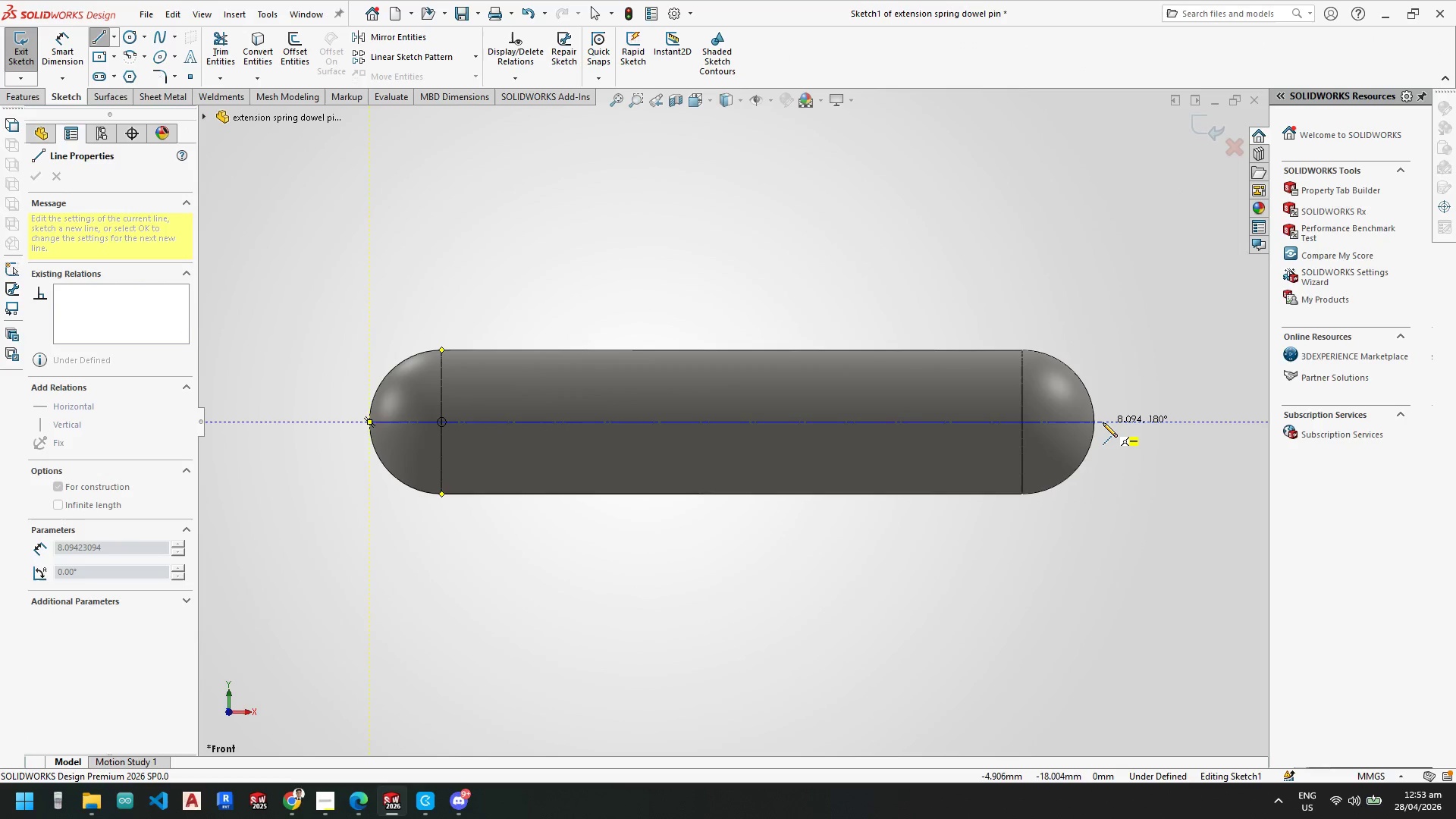 
left_click([1097, 422])
 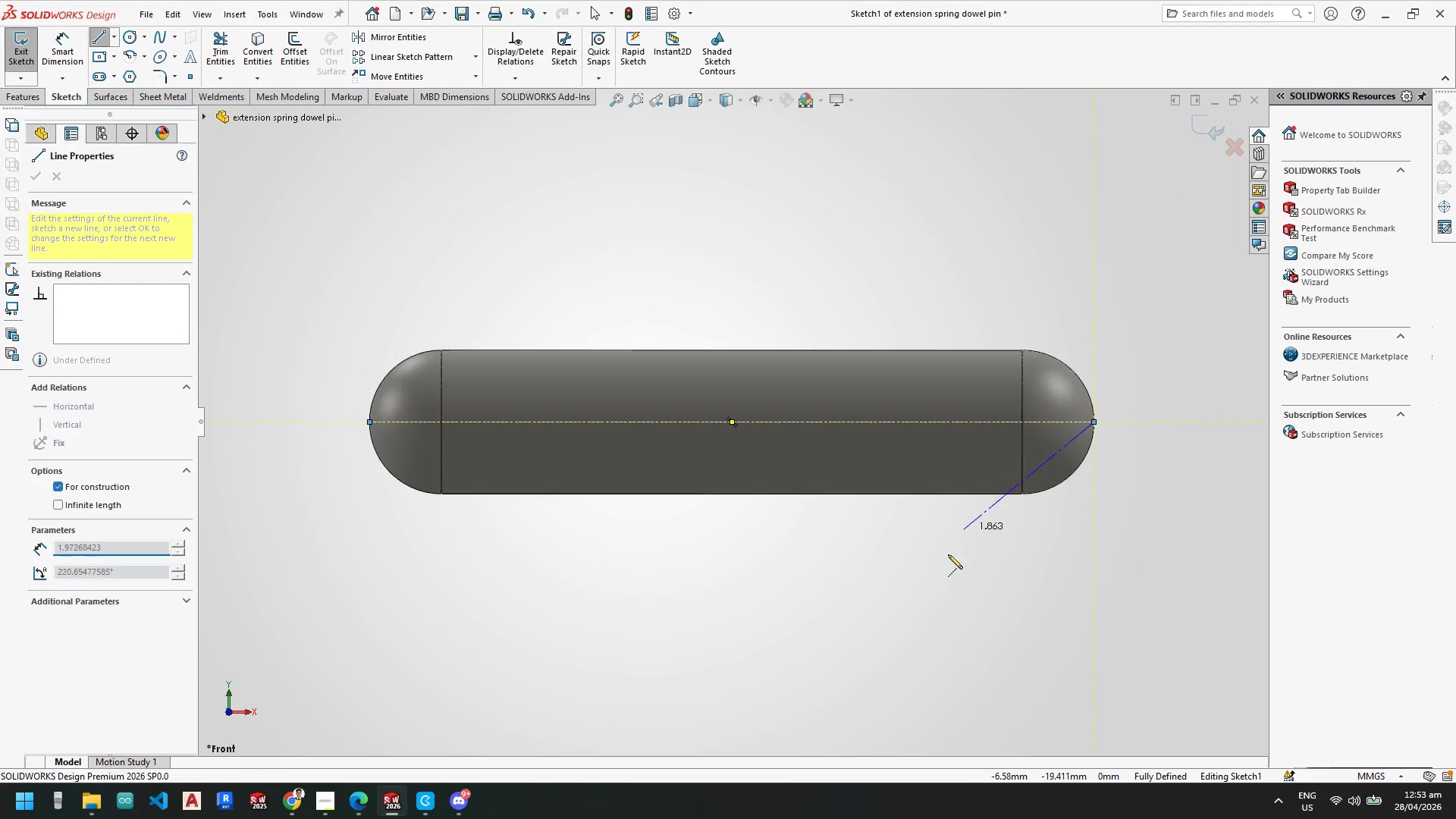 
key(Escape)
 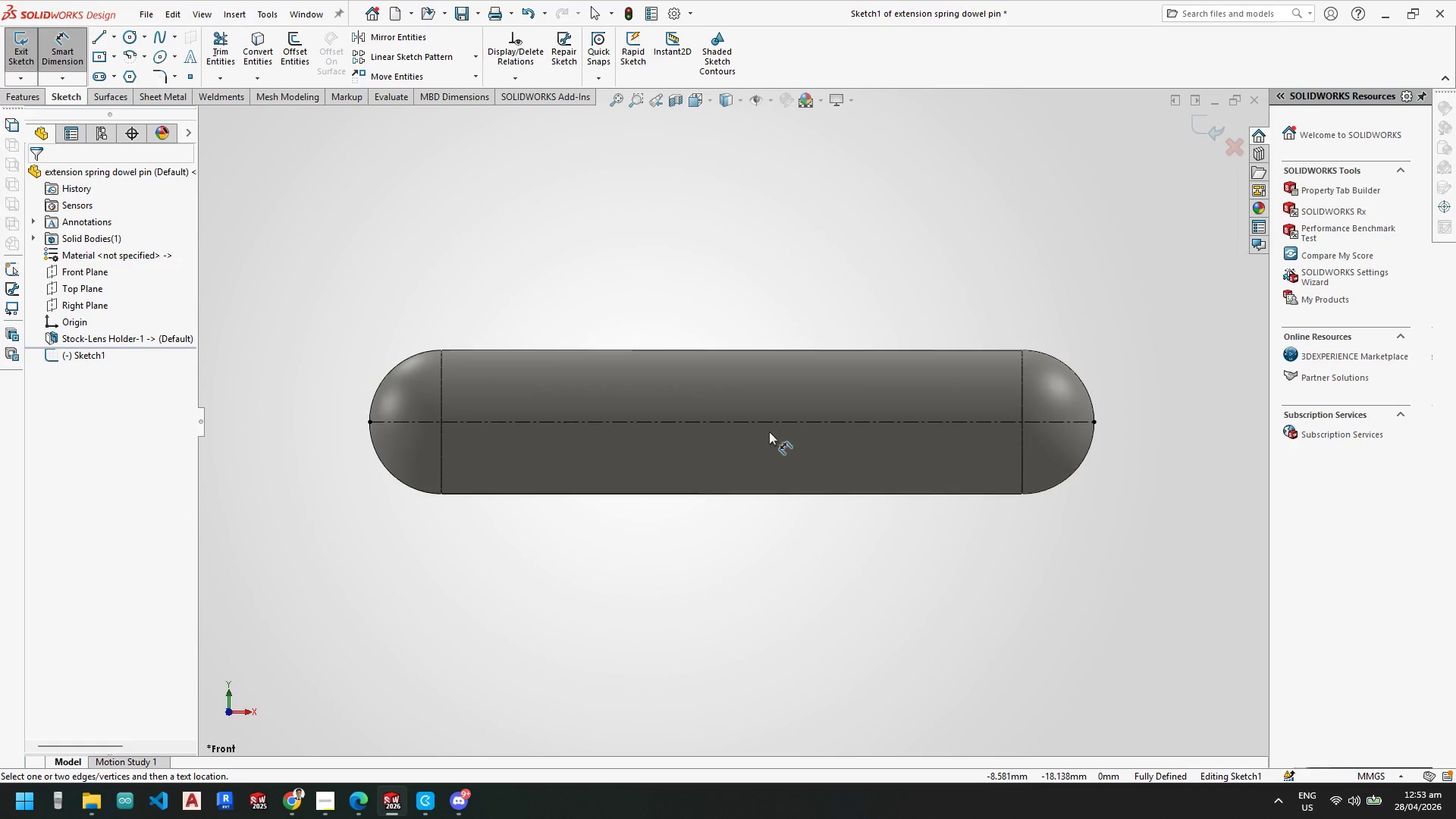 
left_click_drag(start_coordinate=[768, 422], to_coordinate=[766, 428])
 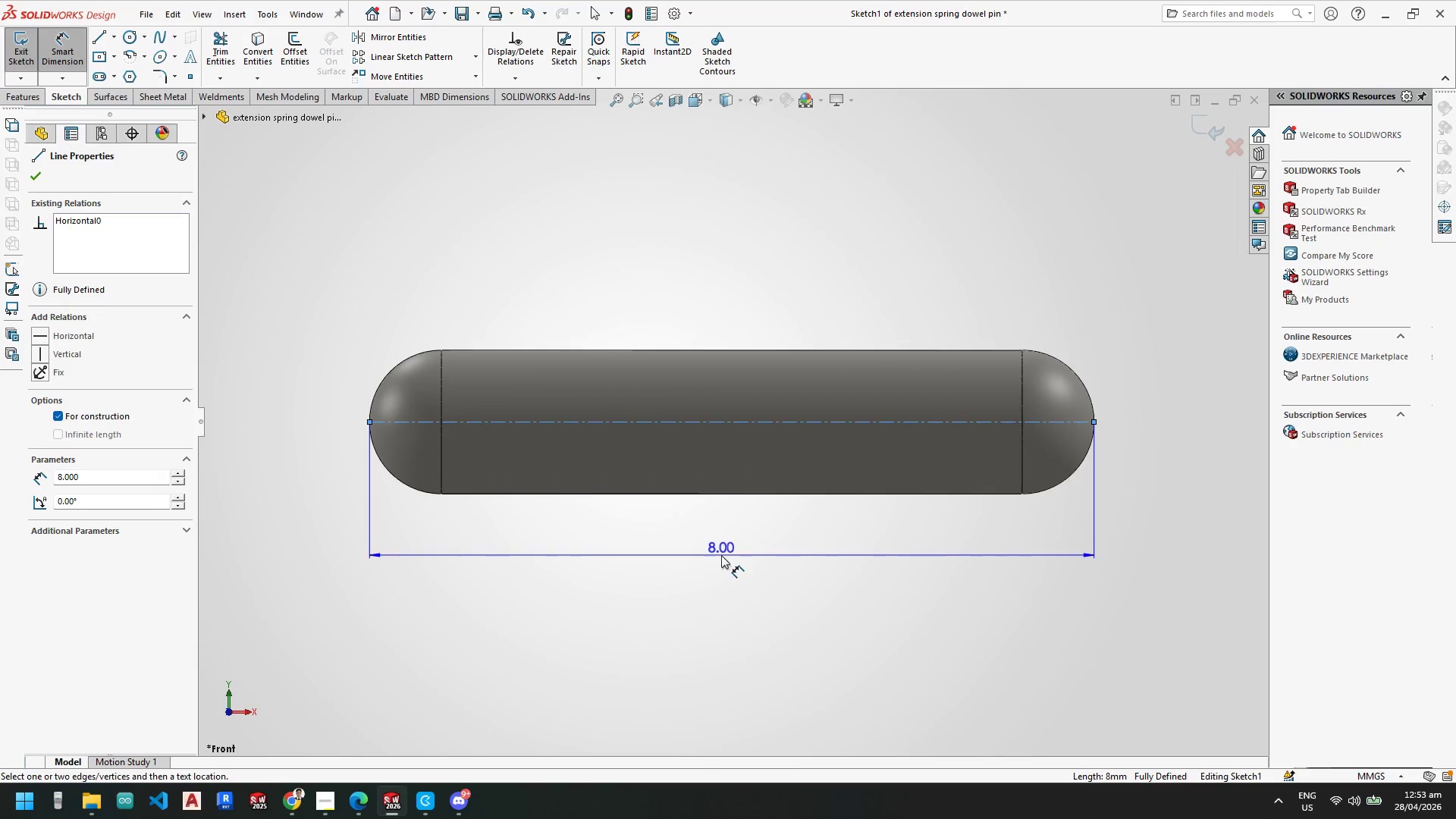 
key(Escape)
 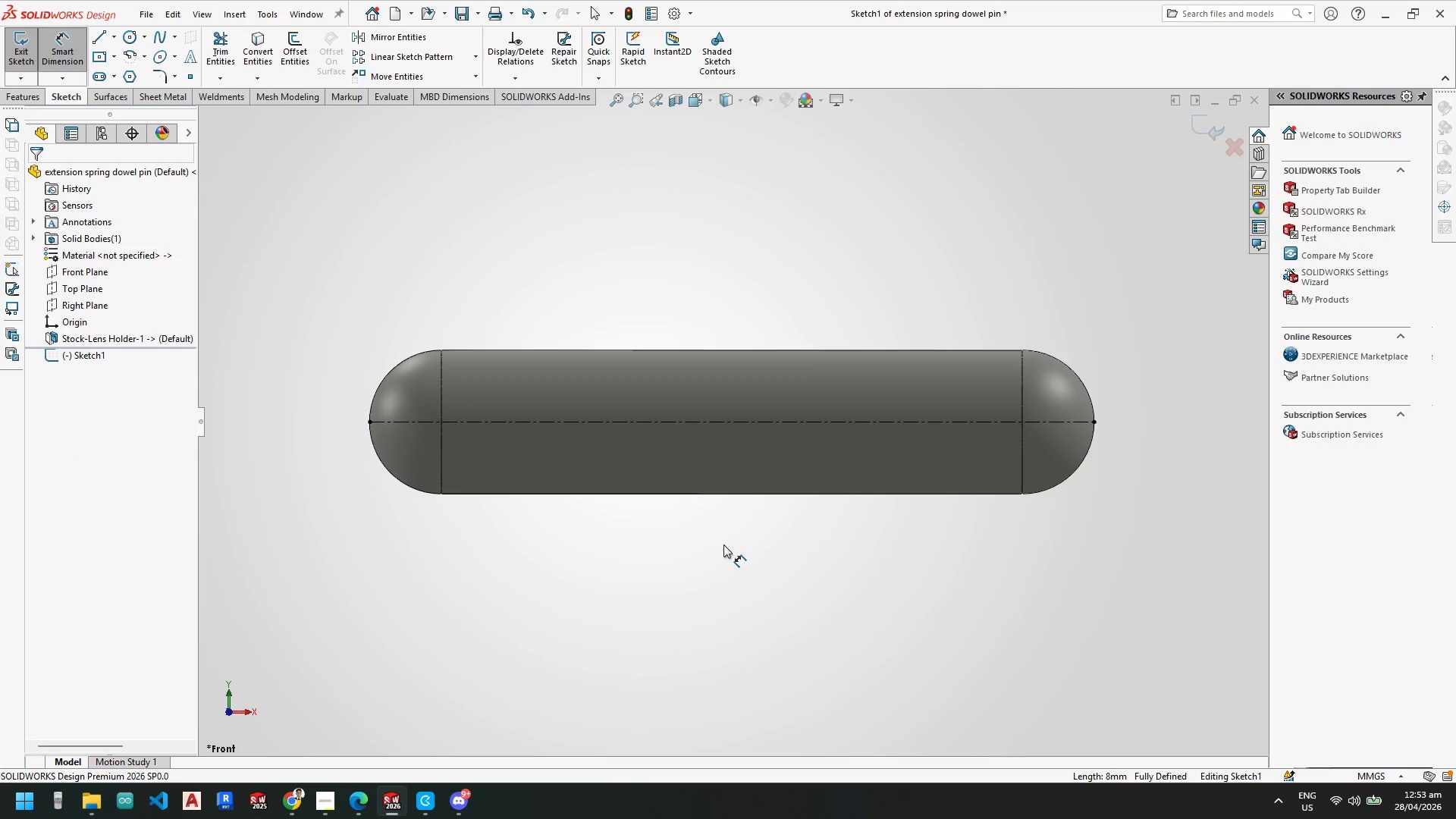 
key(Escape)
 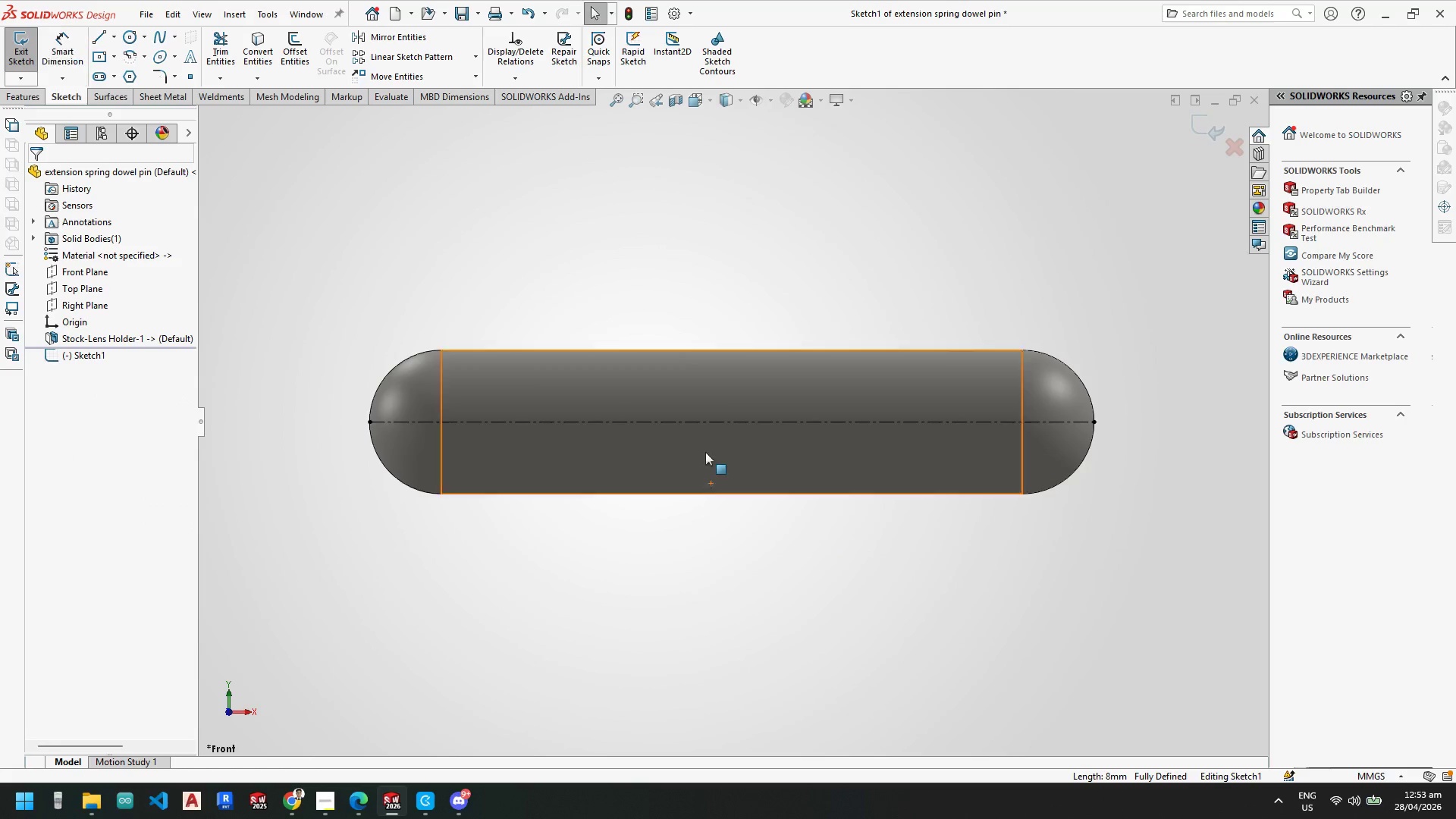 
key(Escape)
 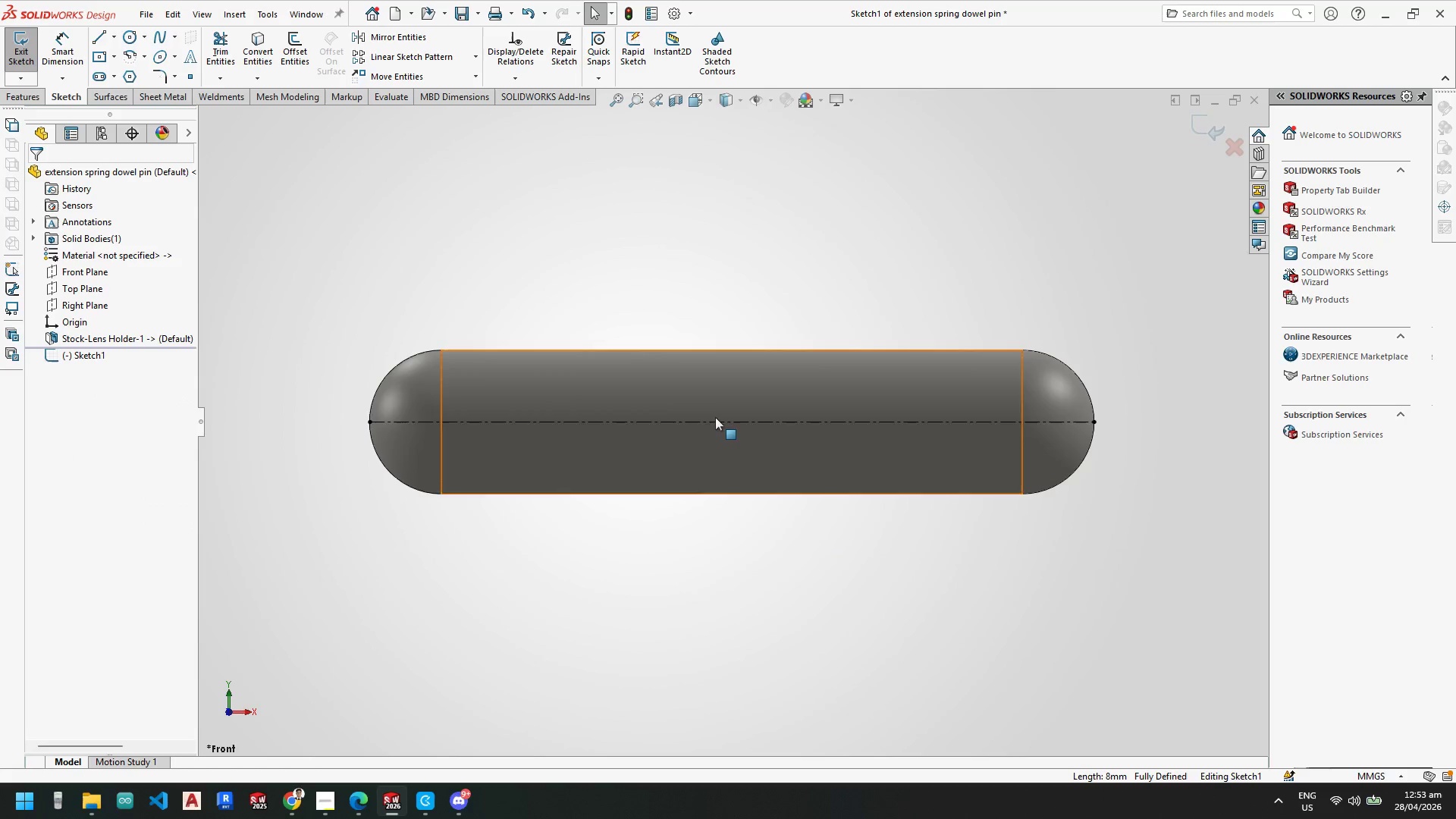 
left_click([716, 421])
 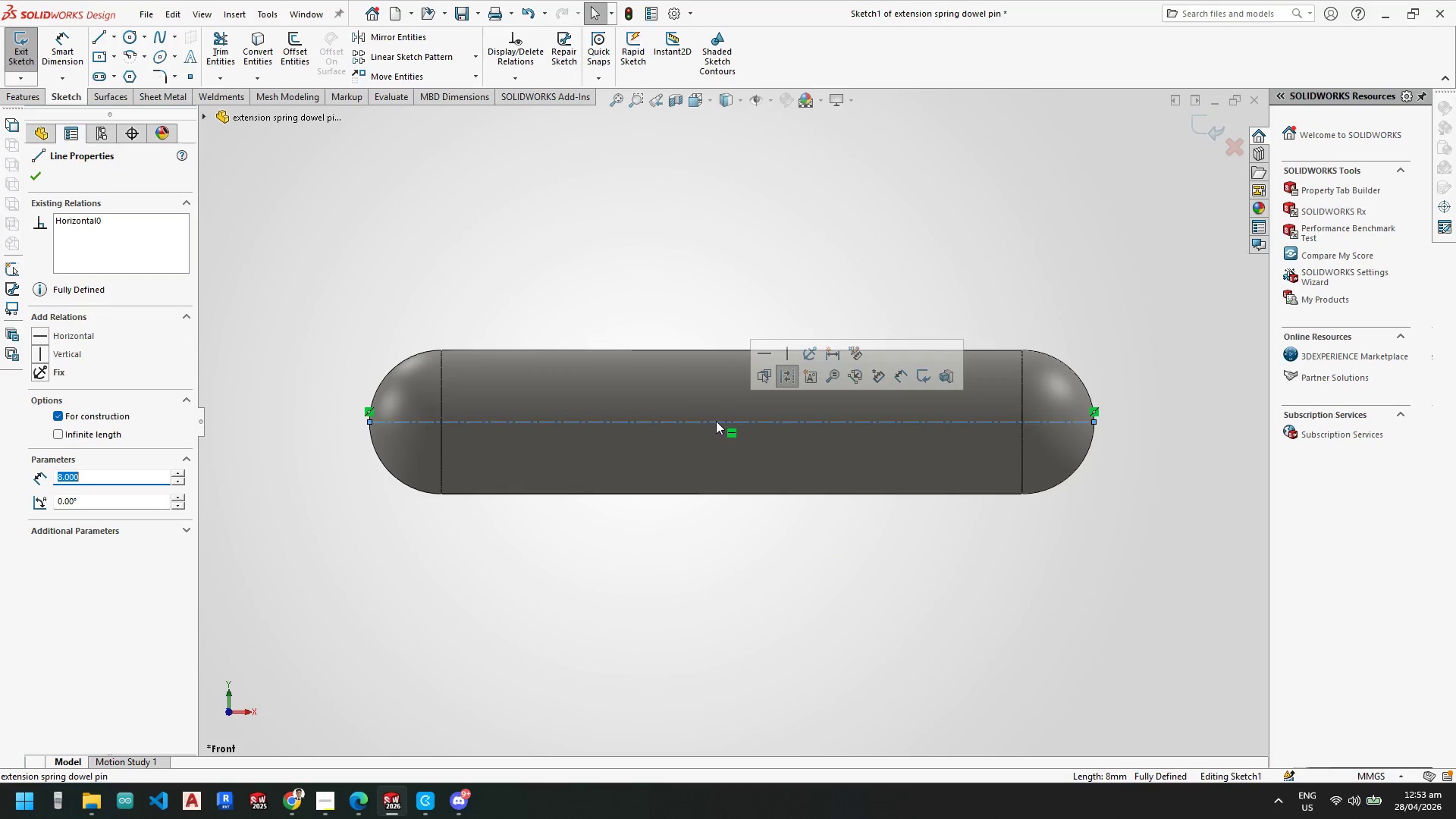 
key(Delete)
 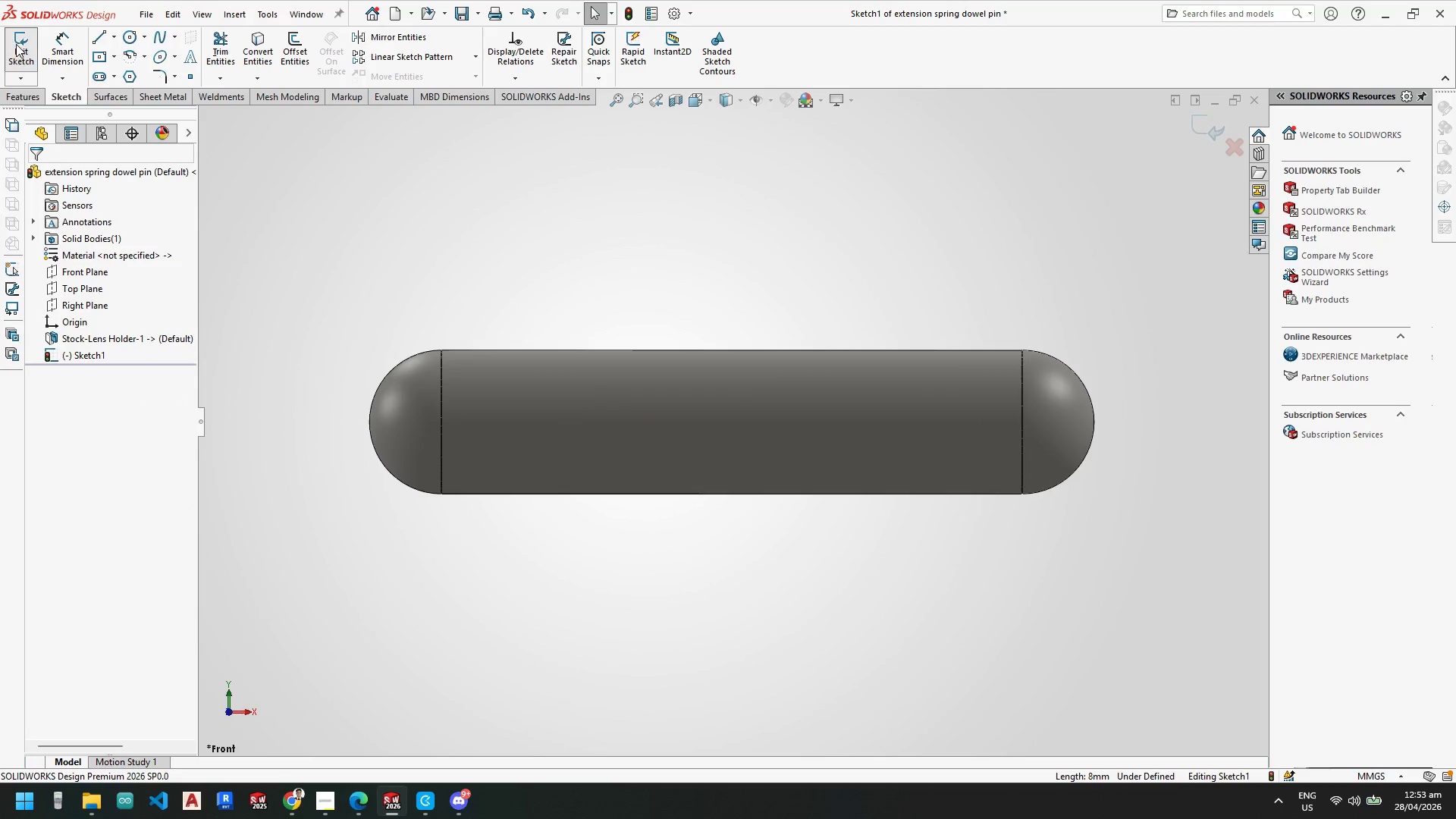 
left_click([25, 62])
 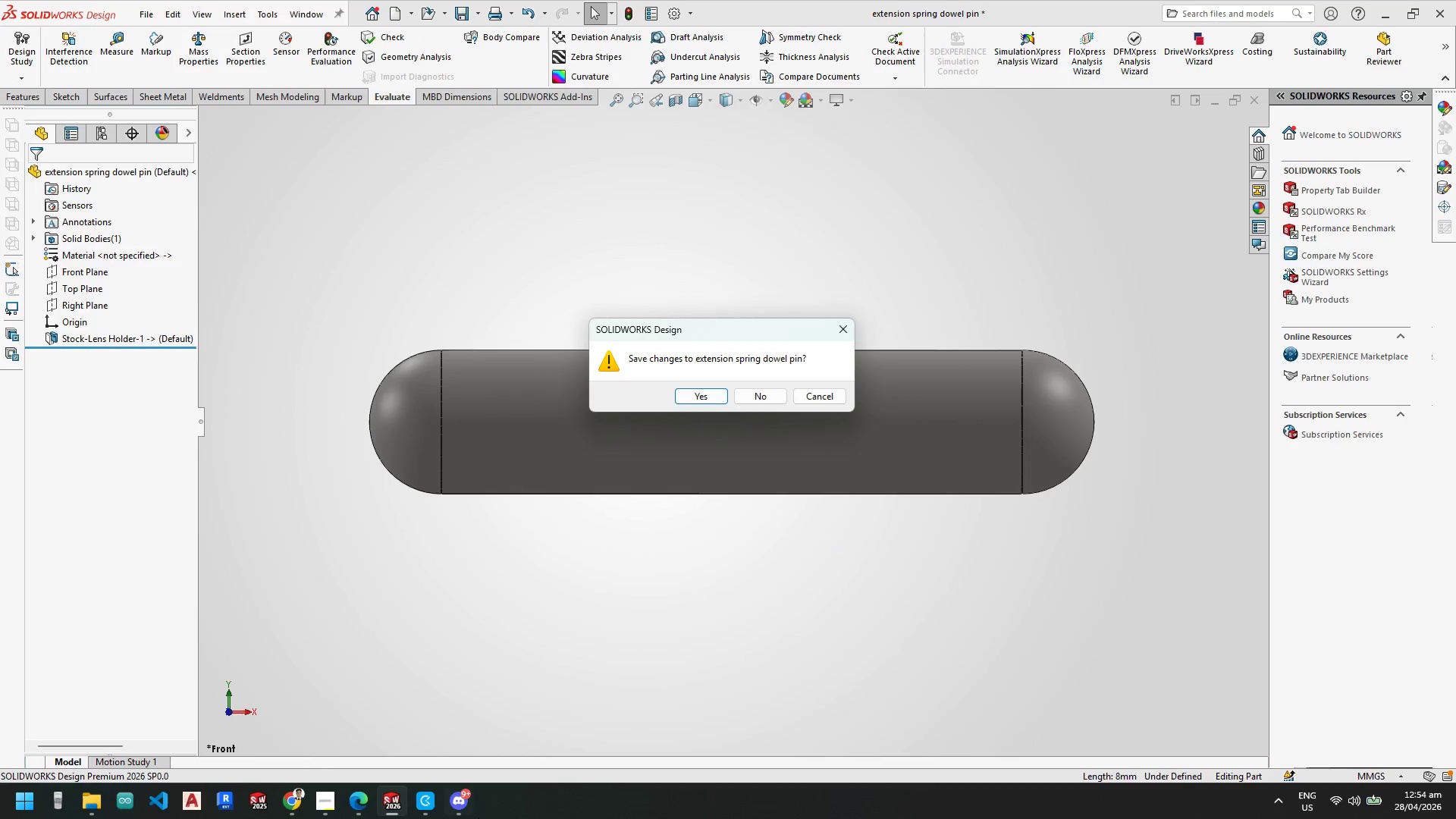 
left_click([771, 395])
 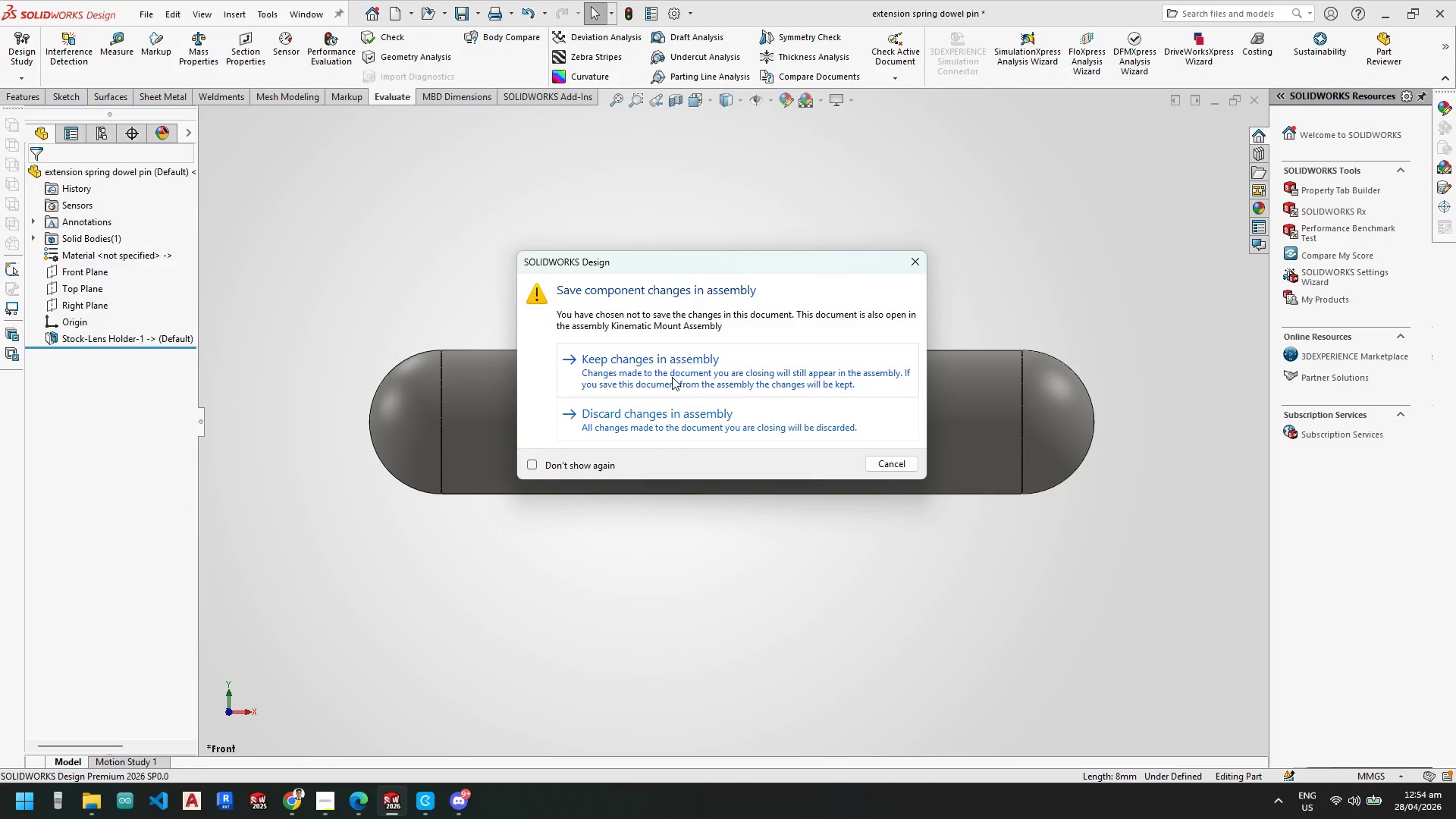 
left_click([647, 417])
 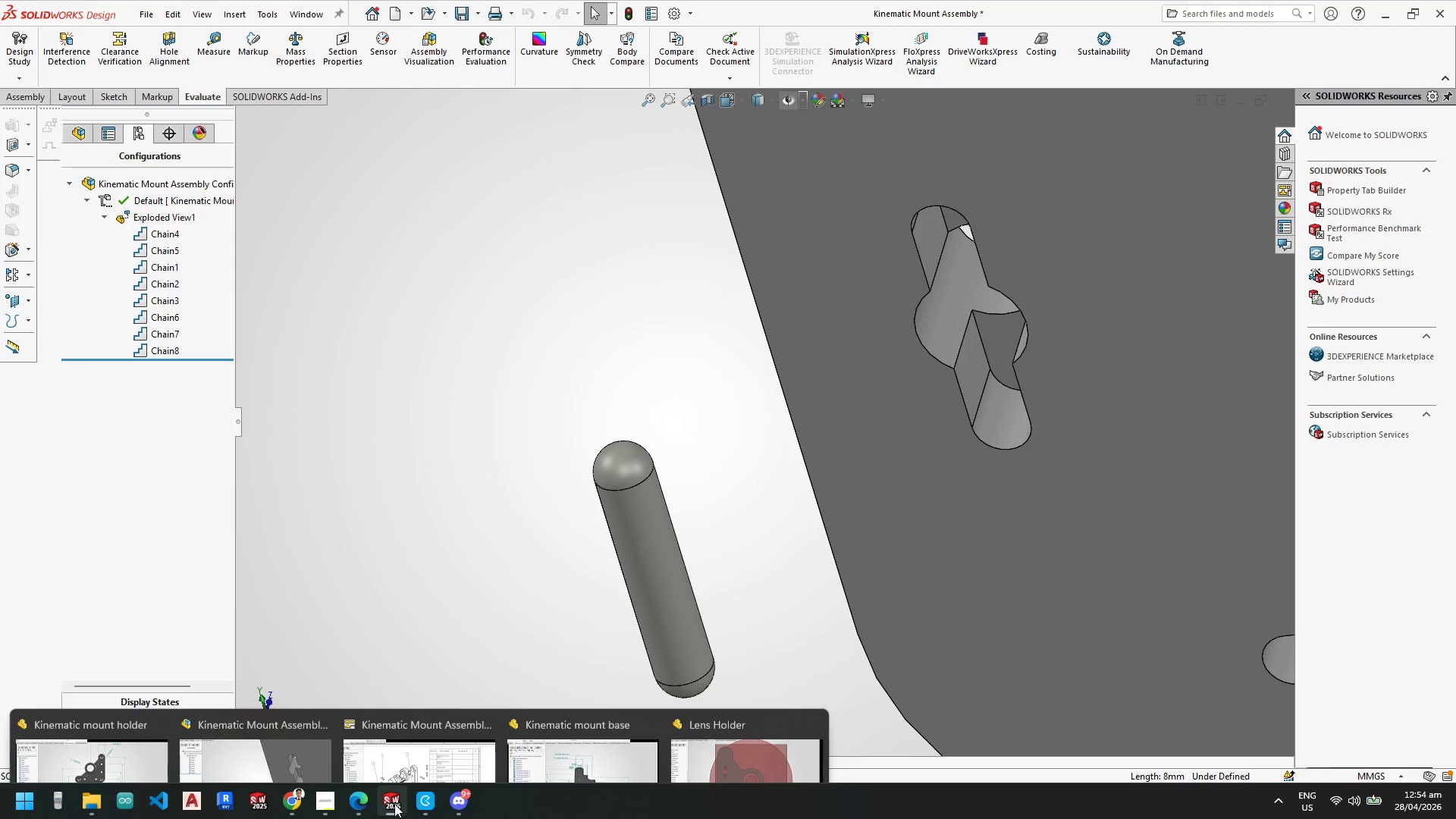 
left_click([422, 723])
 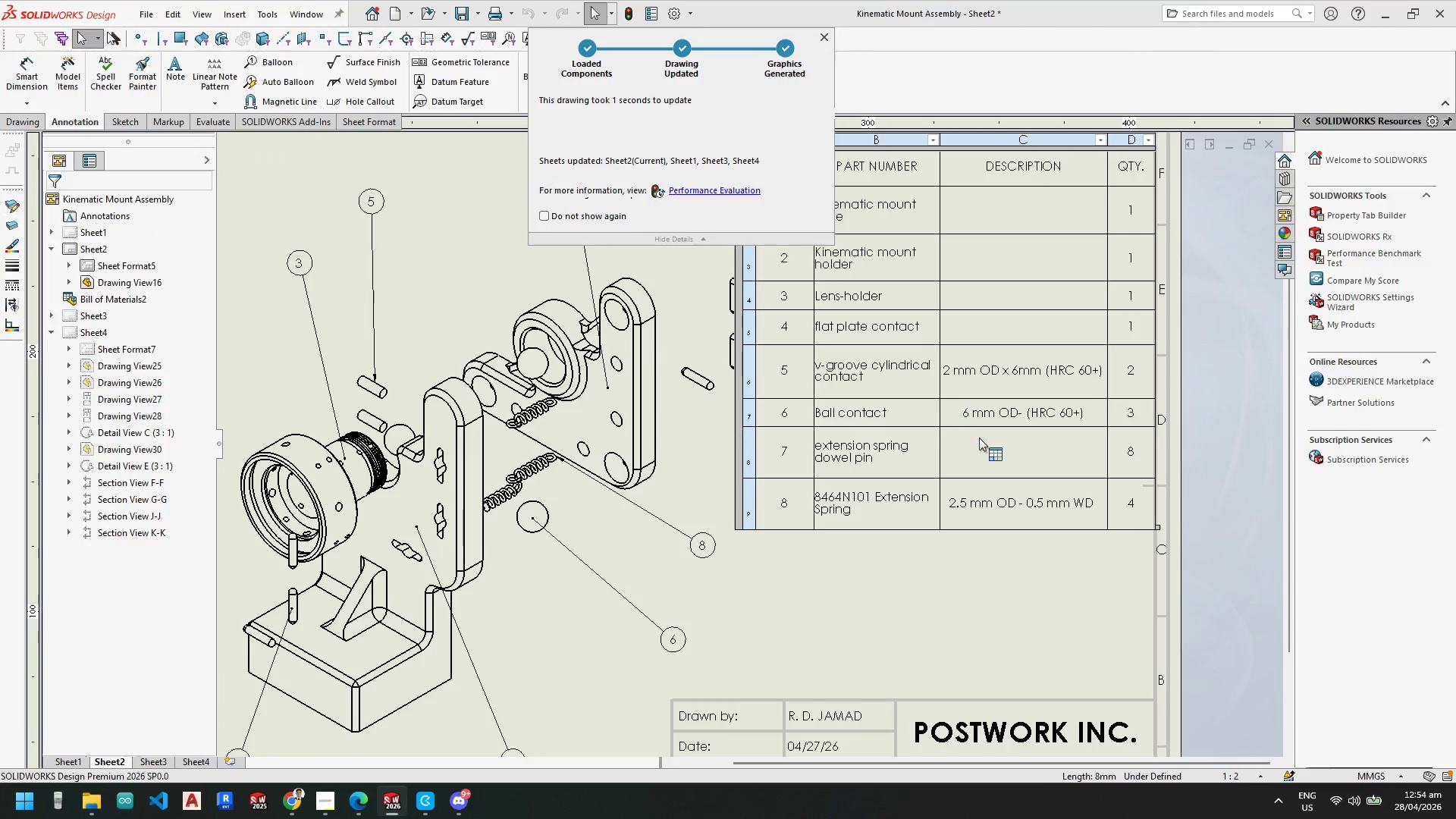 
scroll: coordinate [983, 447], scroll_direction: down, amount: 3.0
 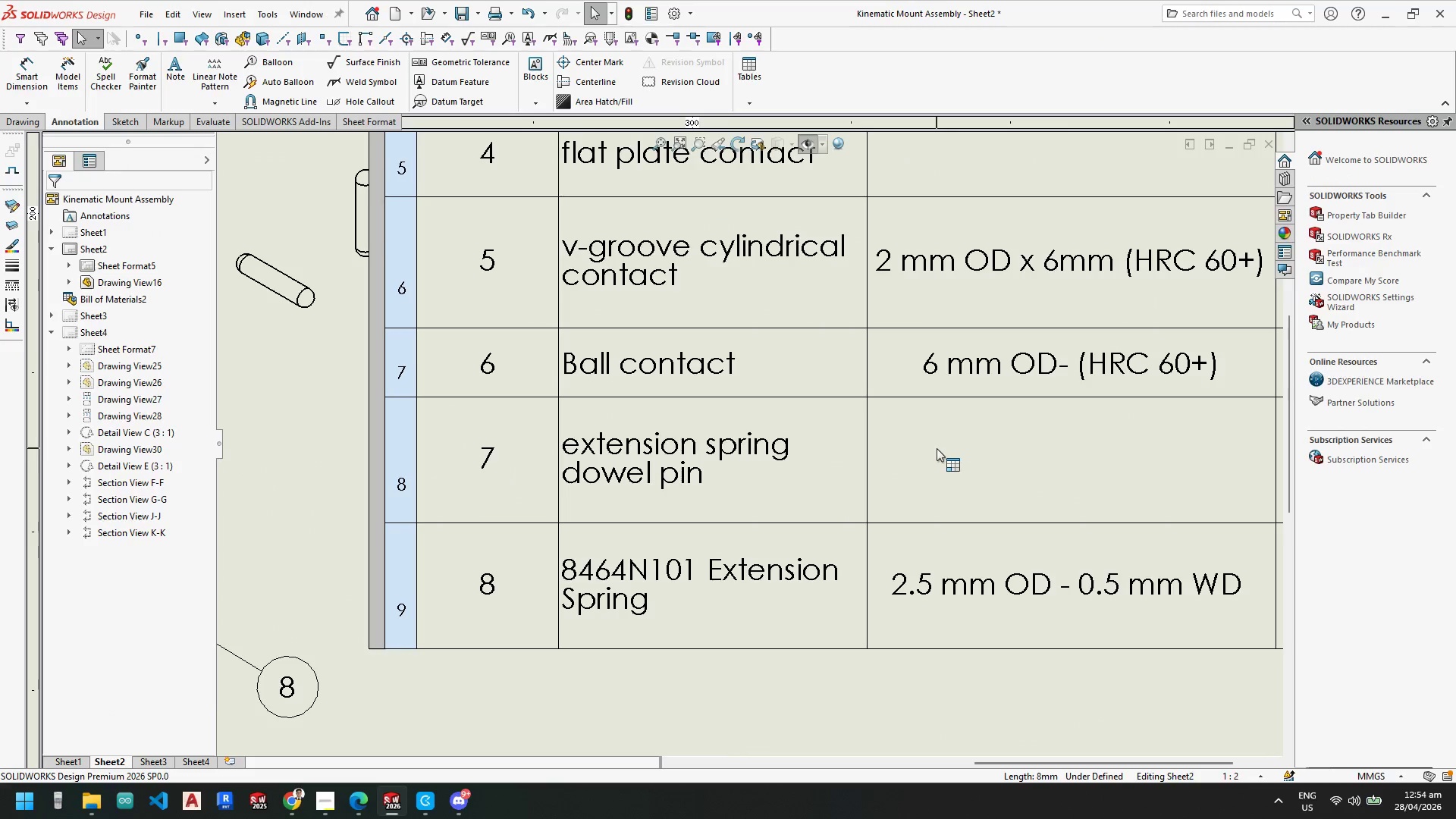 
left_click([858, 459])
 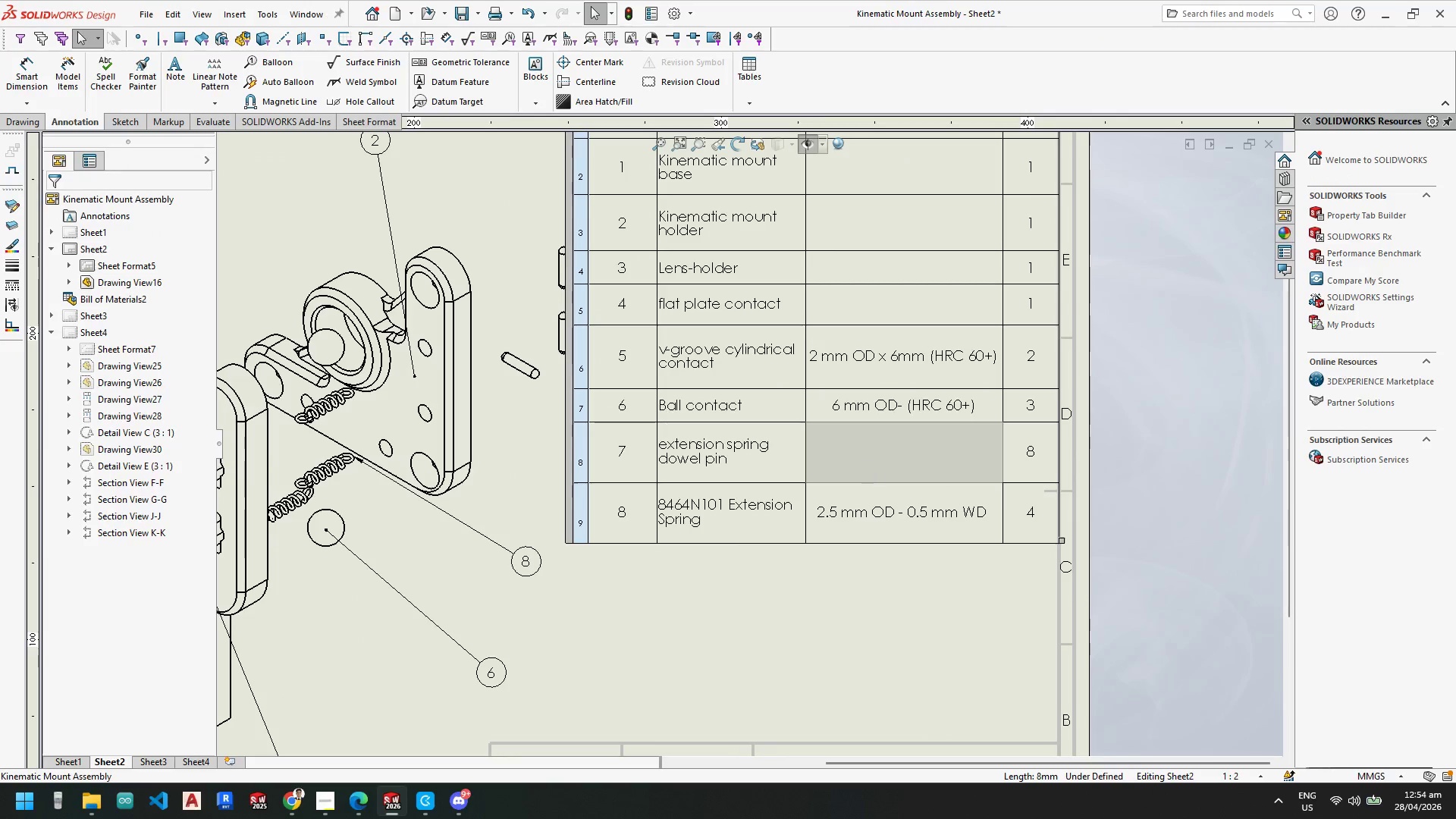 
scroll: coordinate [929, 462], scroll_direction: up, amount: 4.0
 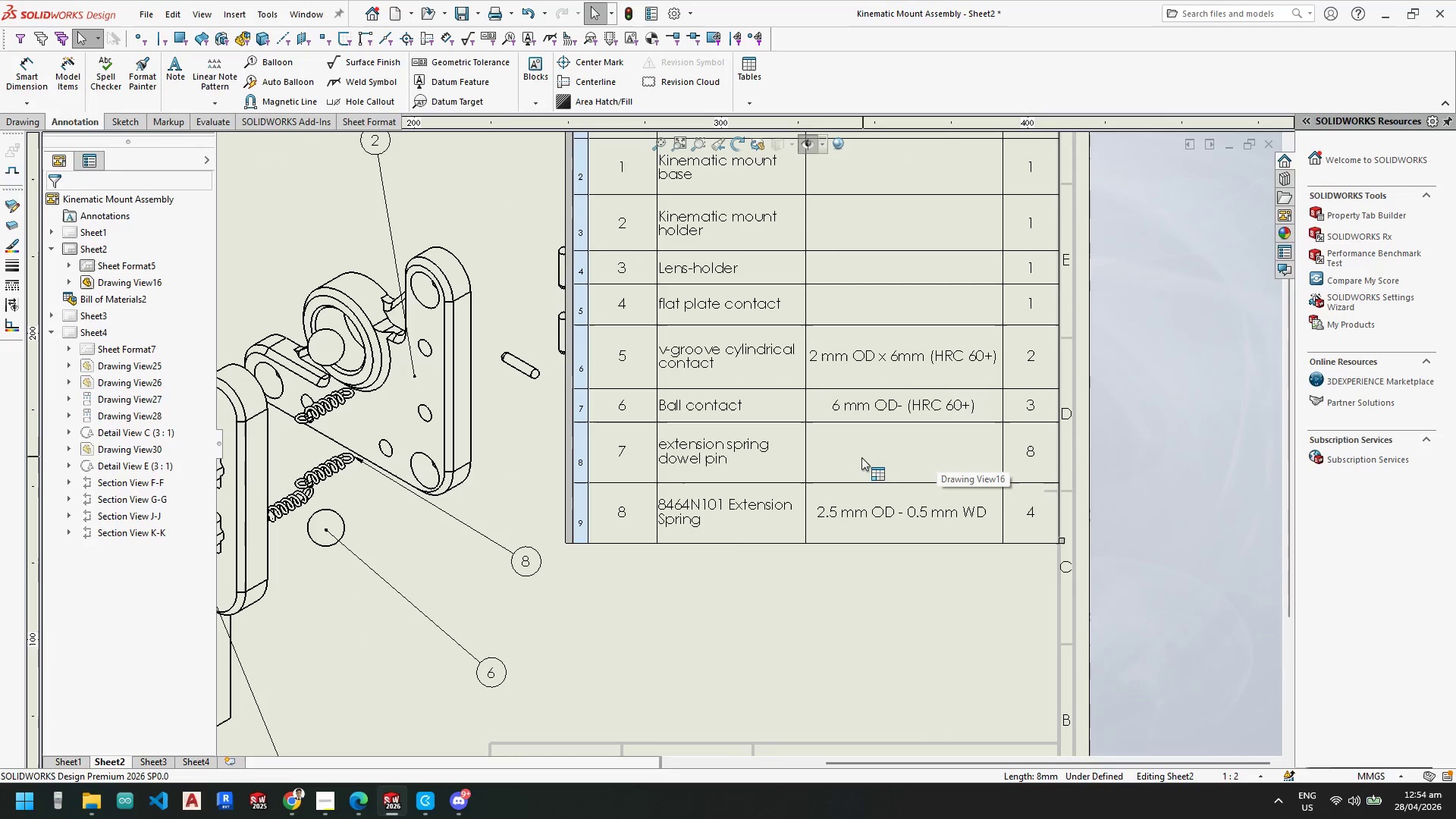 
double_click([858, 459])
 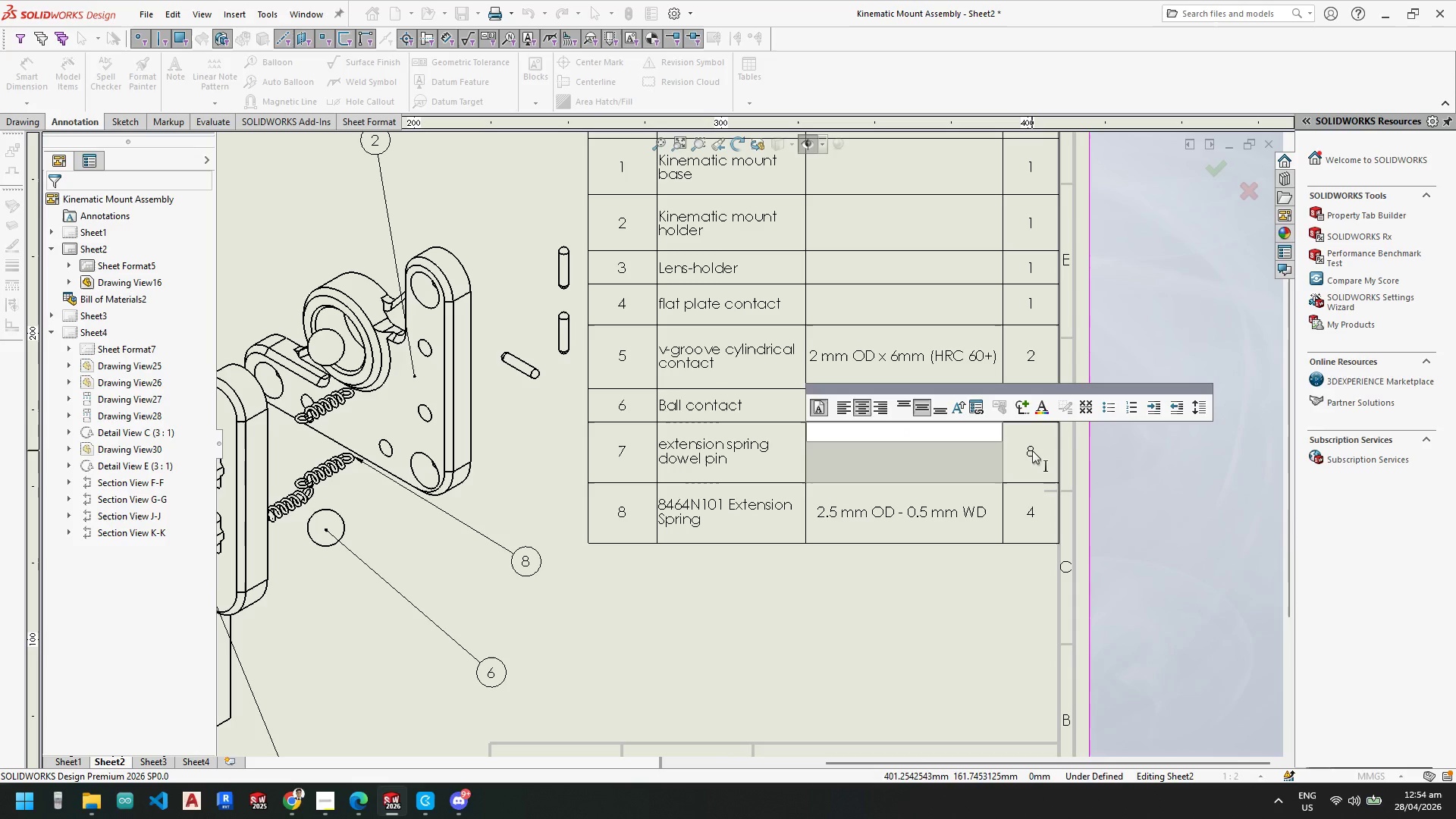 
wait(7.51)
 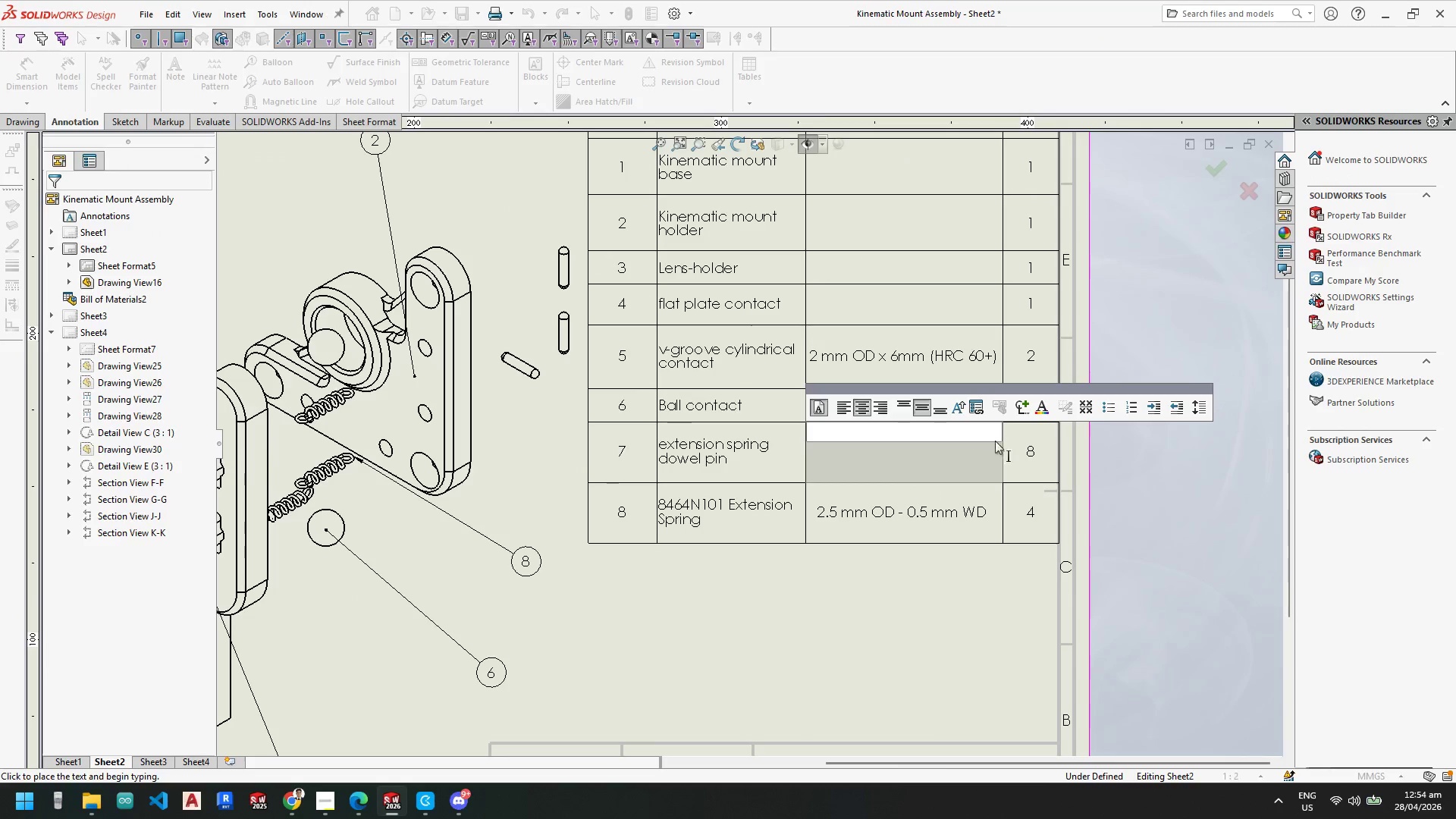 
type(1/16 " x 8mm)
 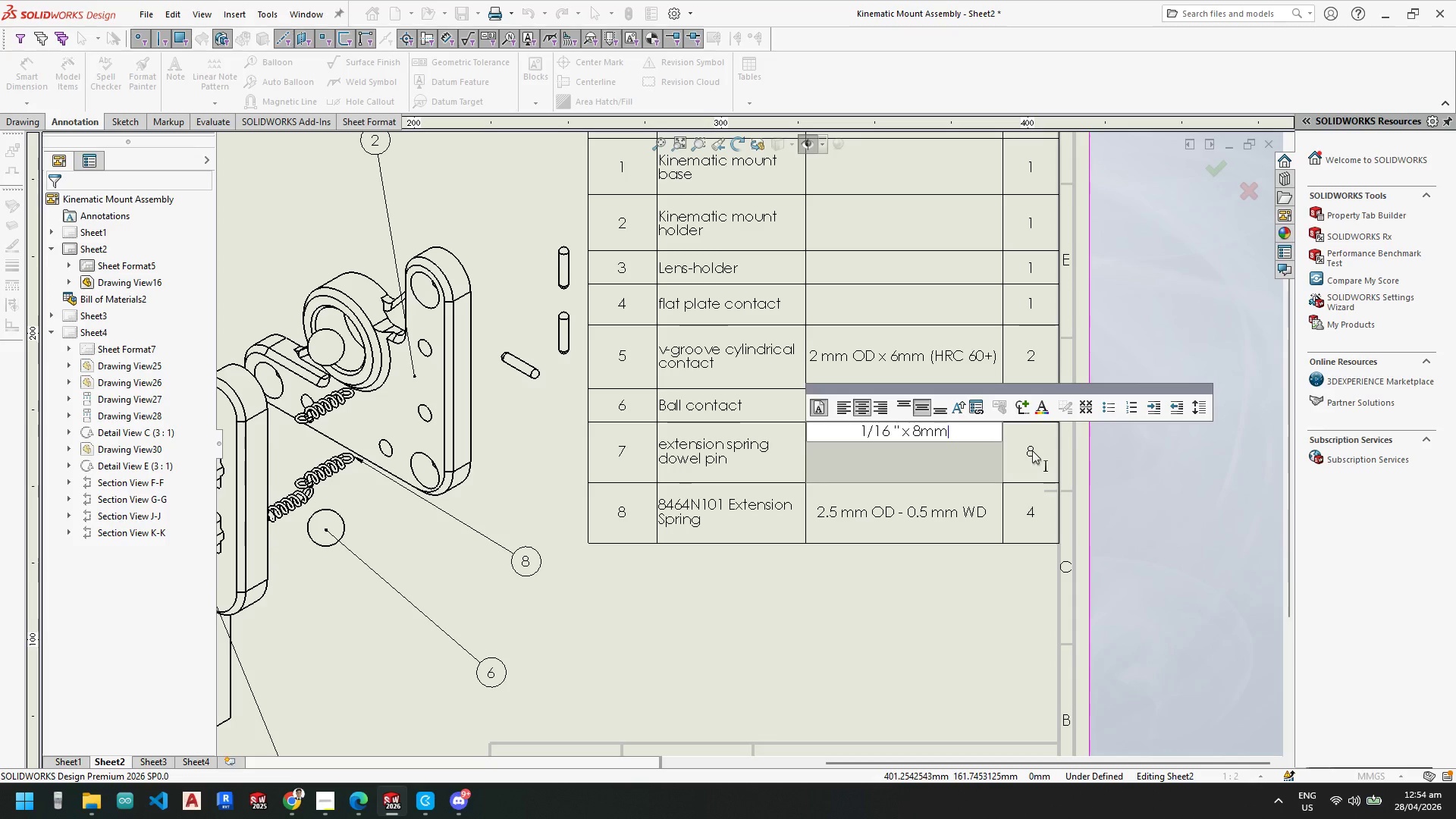 
key(ArrowLeft)
 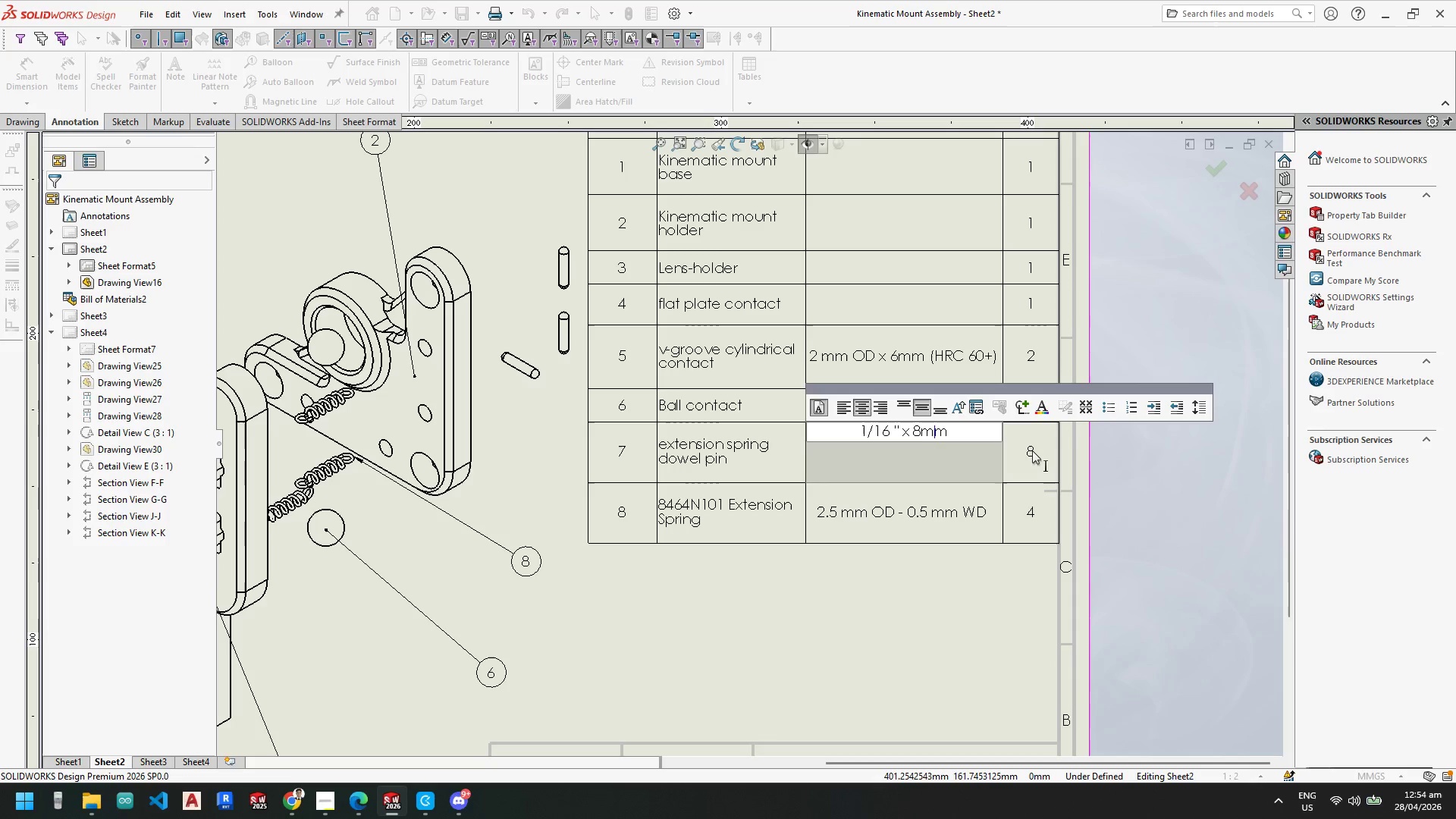 
key(ArrowLeft)
 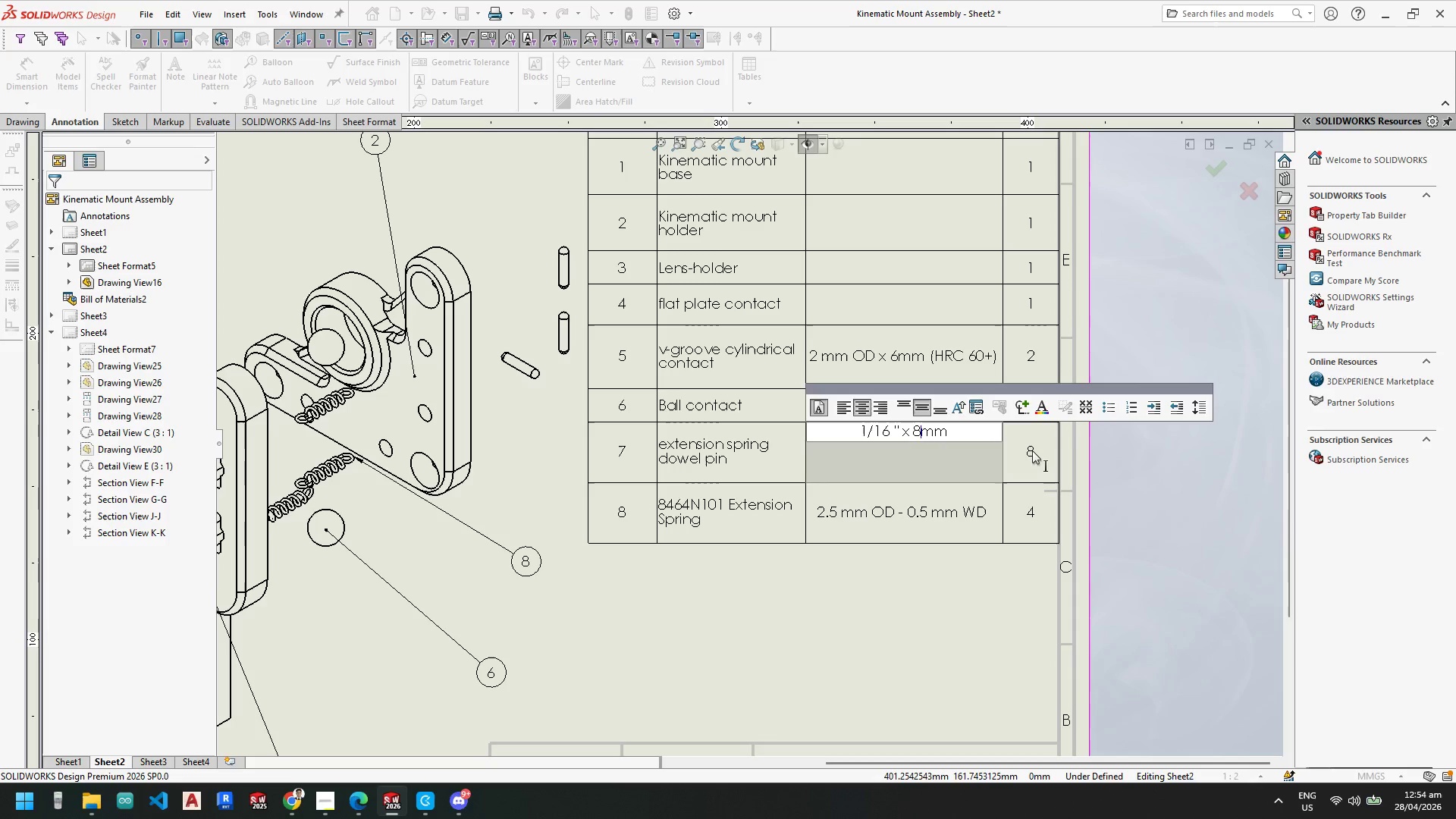 
key(ArrowLeft)
 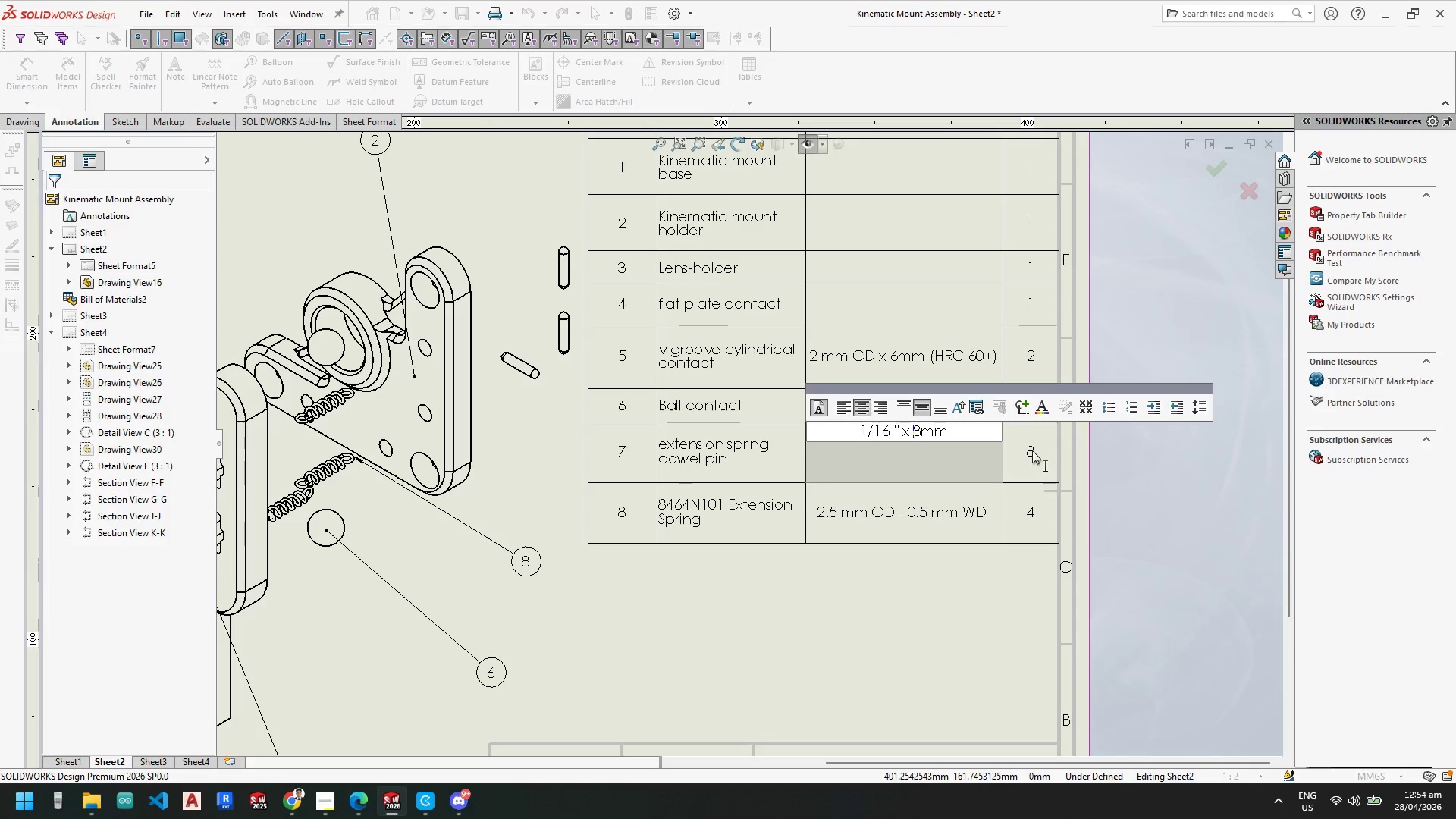 
key(ArrowRight)
 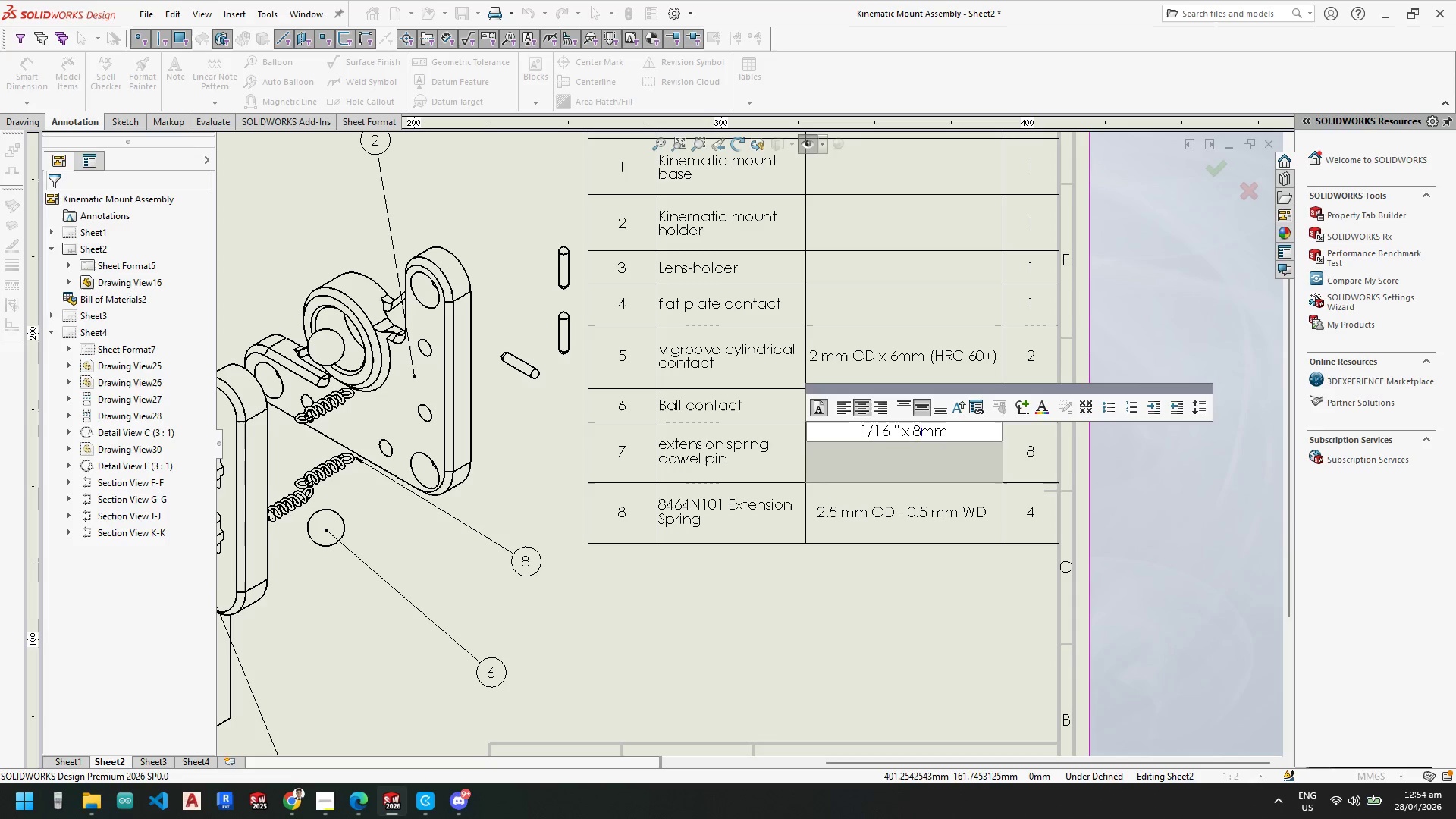 
key(Space)
 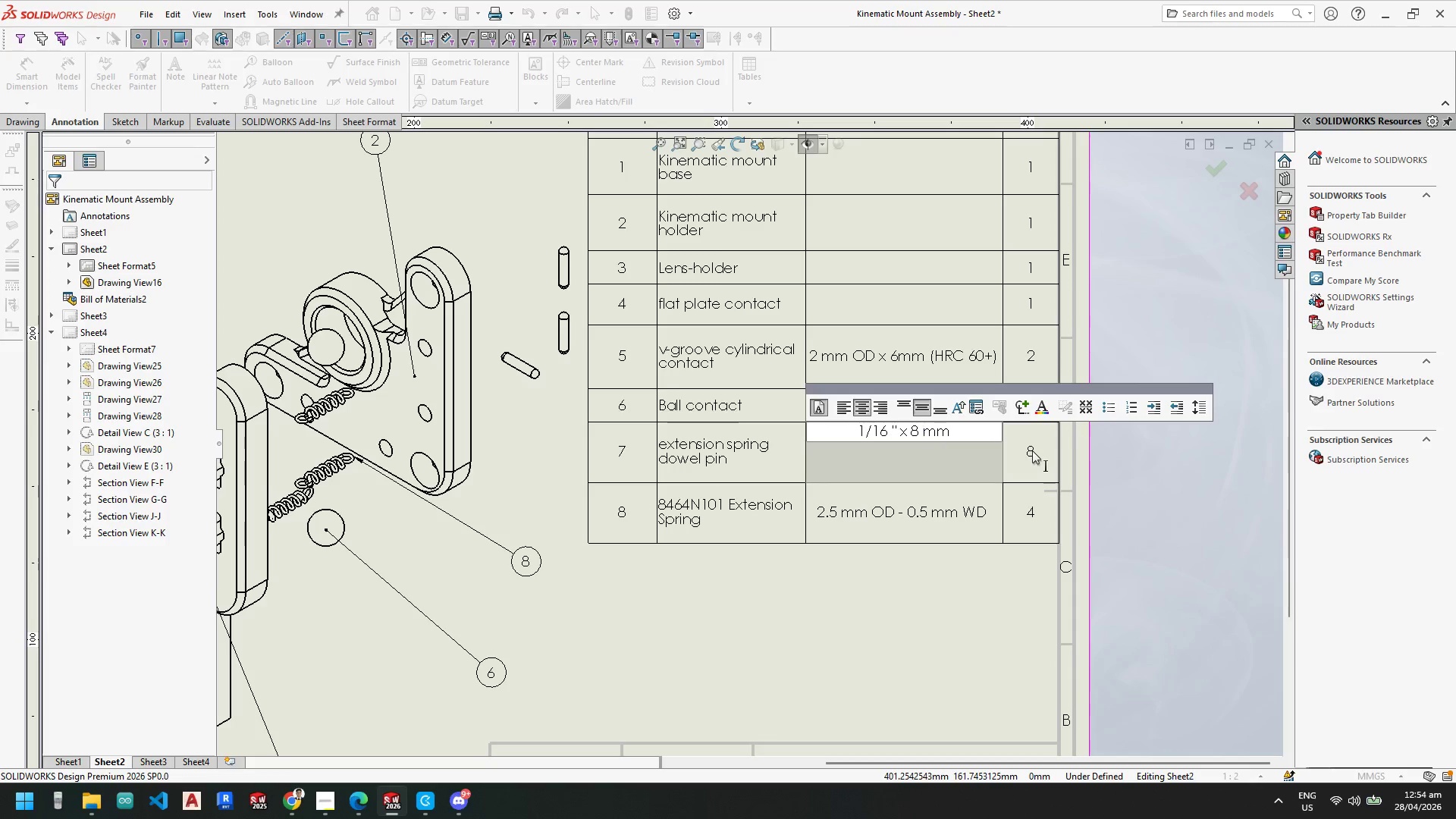 
key(ArrowRight)
 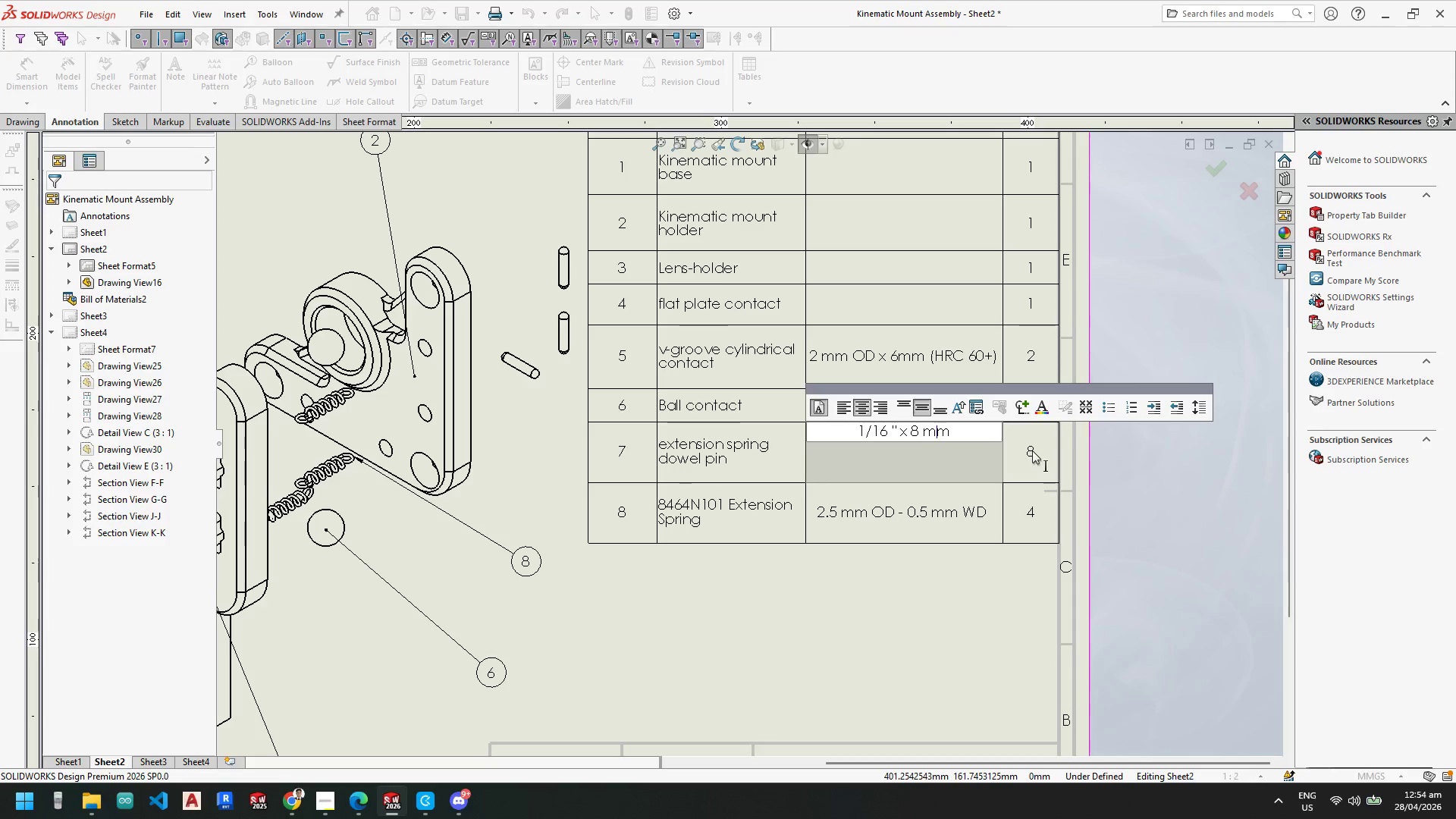 
key(ArrowRight)
 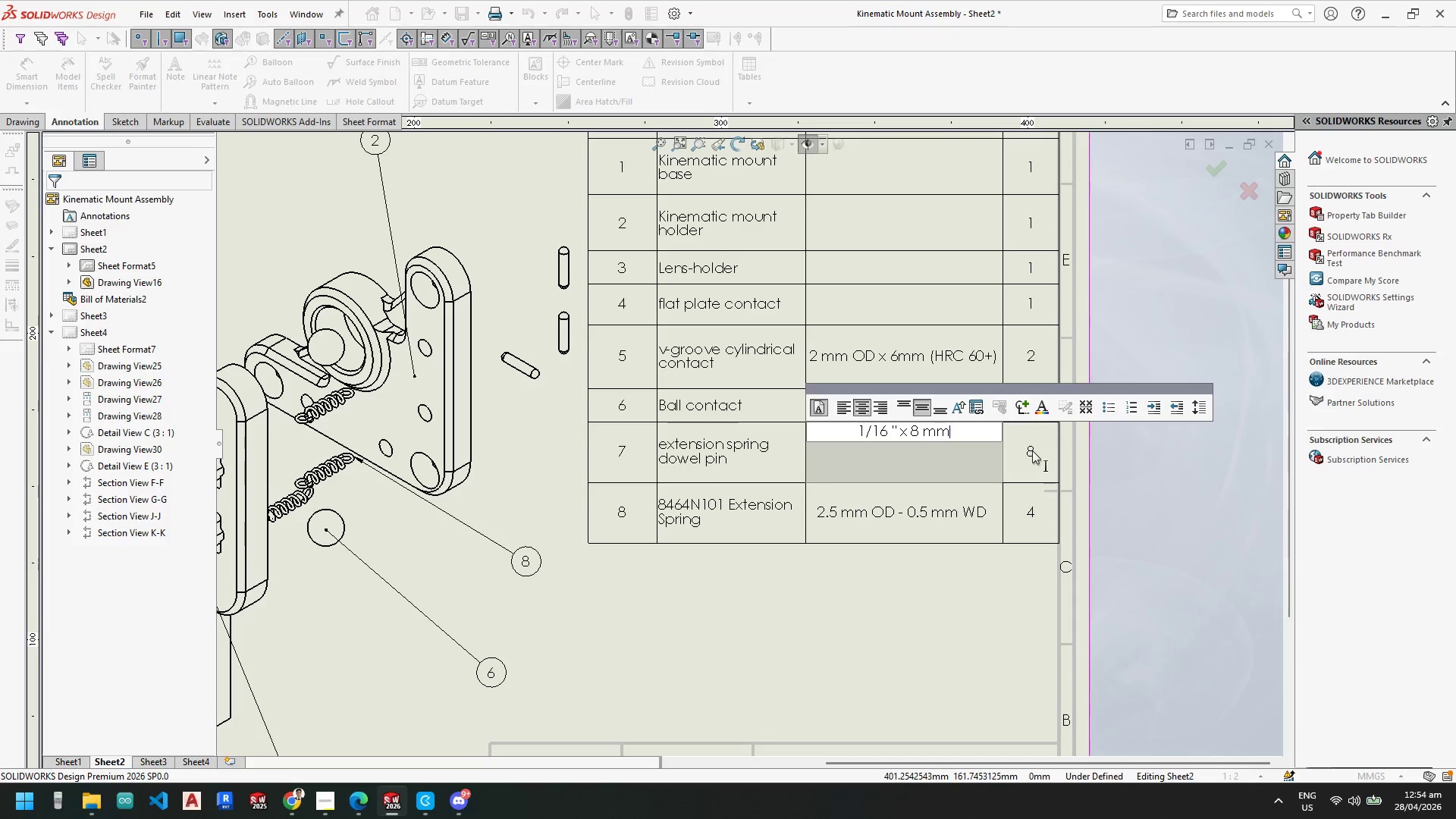 
key(ArrowRight)
 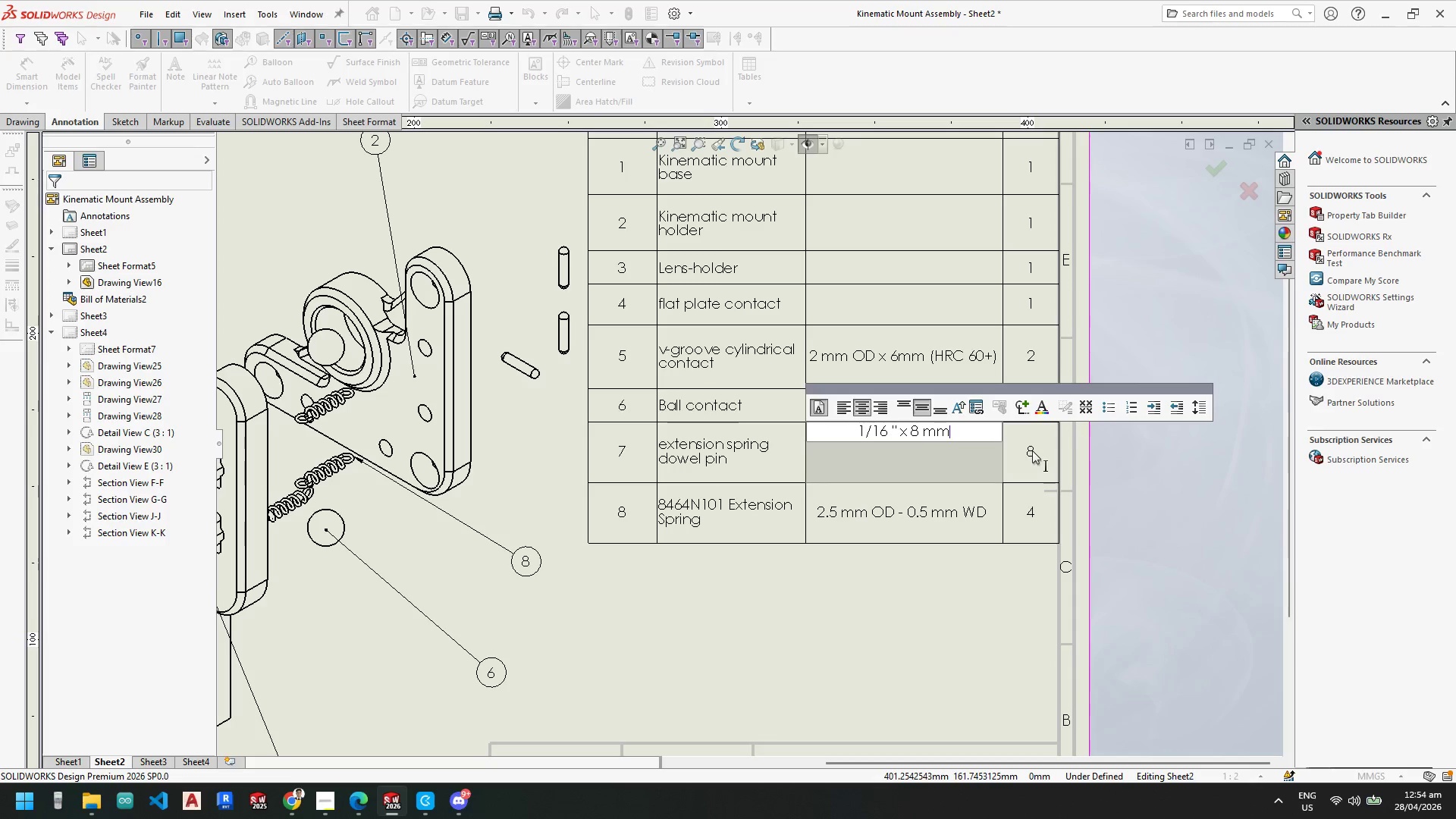 
type( ())
 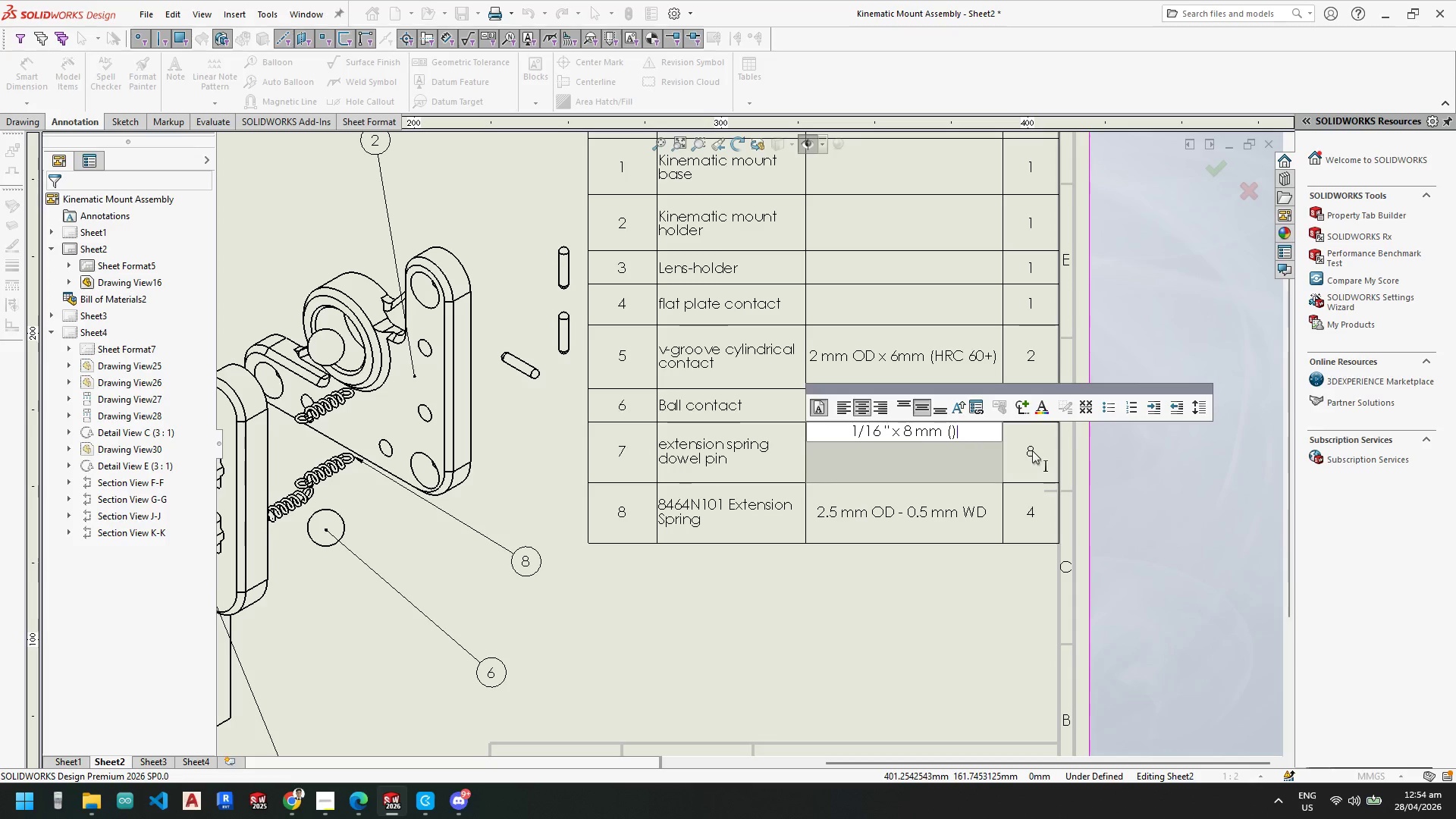 
key(ArrowLeft)
 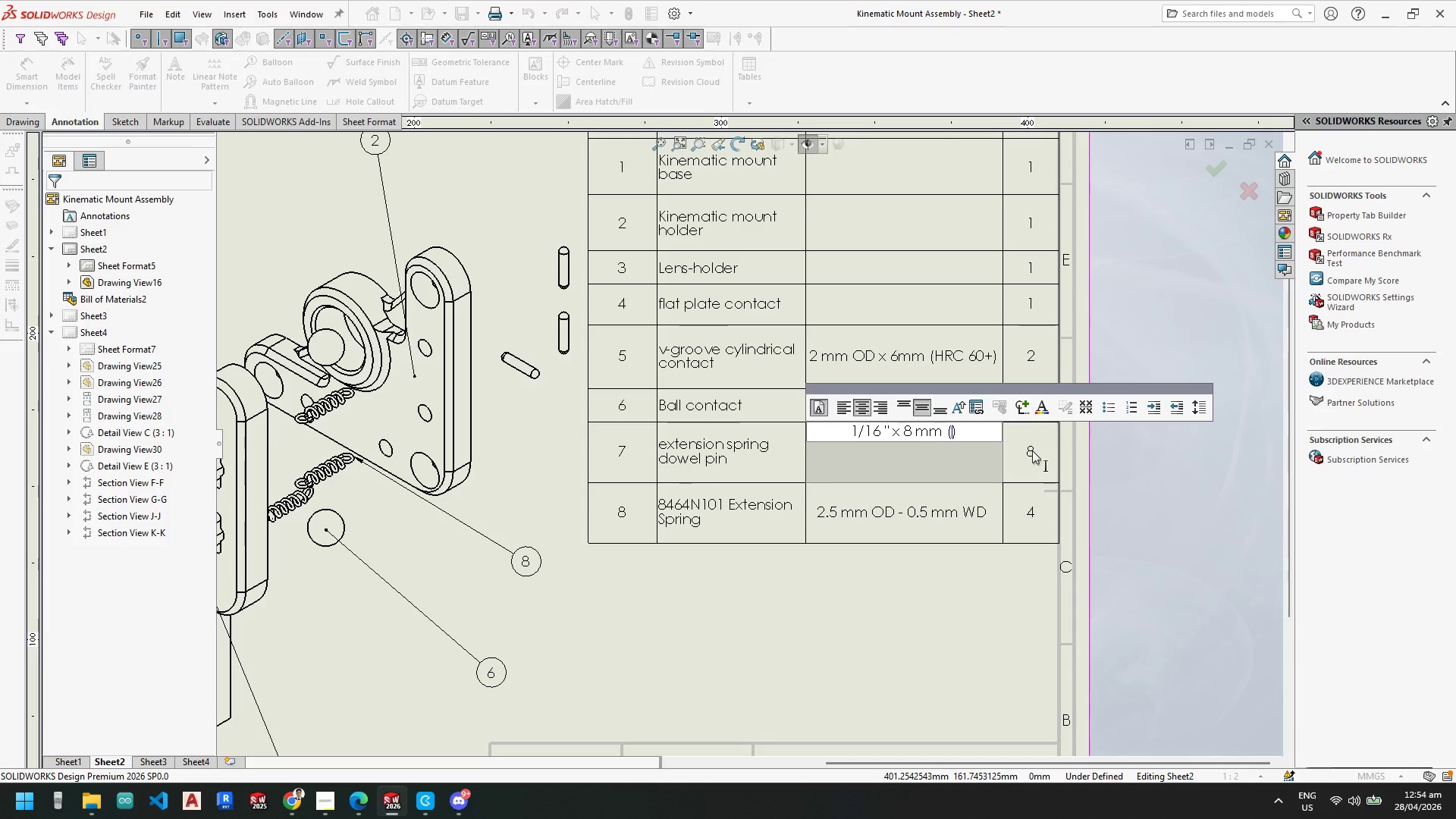 
type(HRC 60_)
key(Backspace)
type(+)
 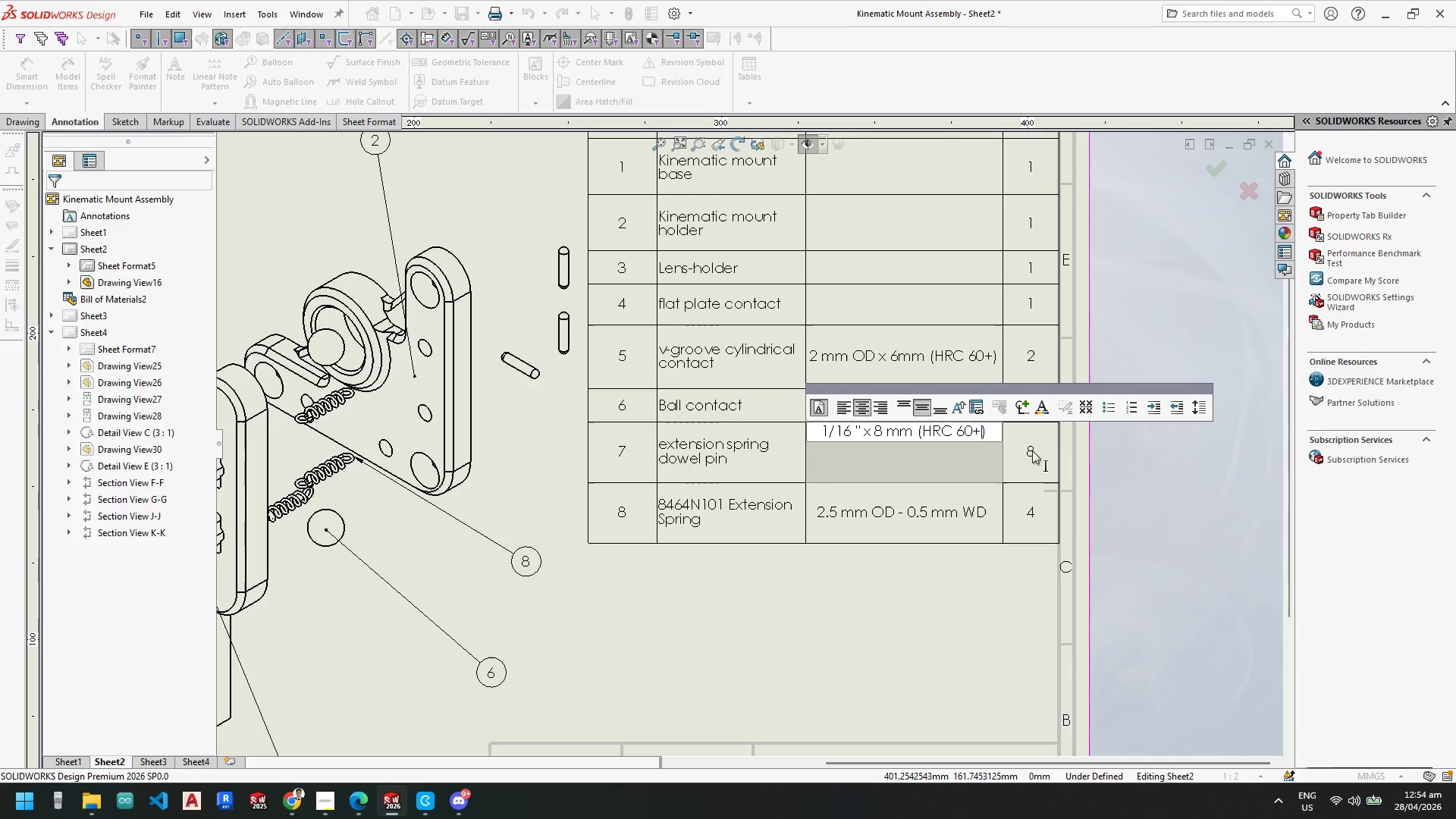 
scroll: coordinate [920, 392], scroll_direction: up, amount: 1.0
 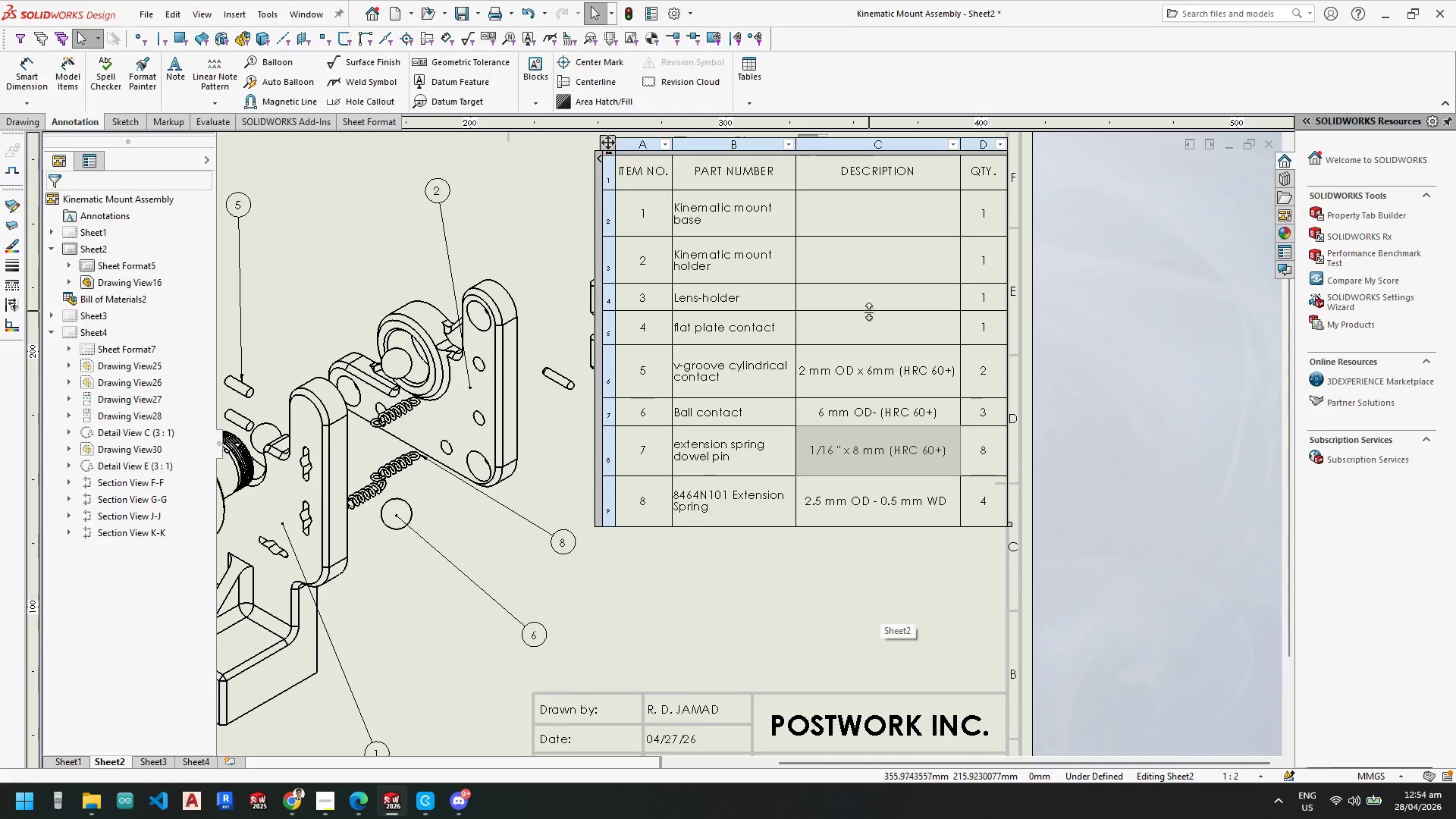 
scroll: coordinate [404, 430], scroll_direction: down, amount: 2.0
 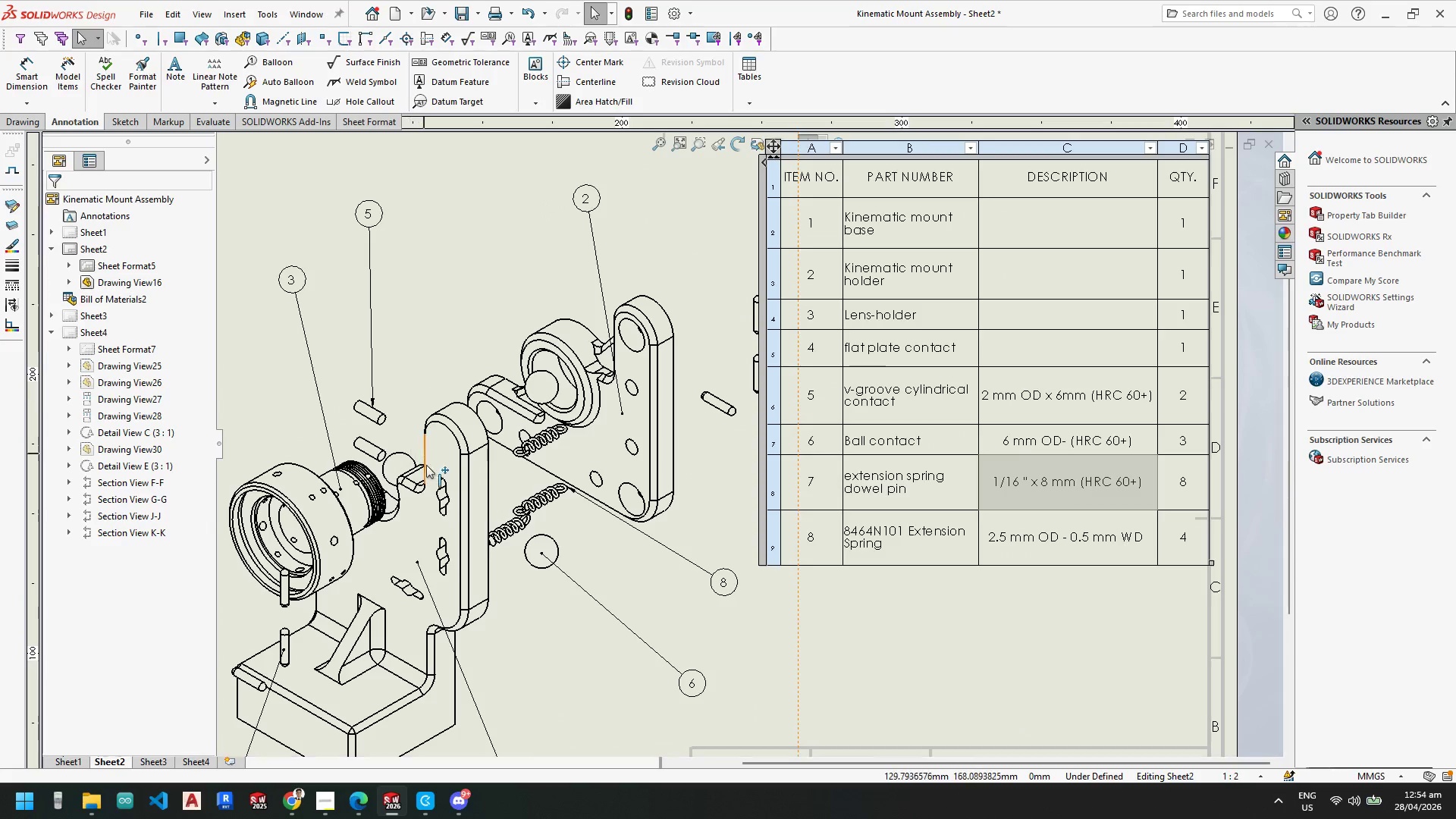 
scroll: coordinate [457, 488], scroll_direction: up, amount: 1.0
 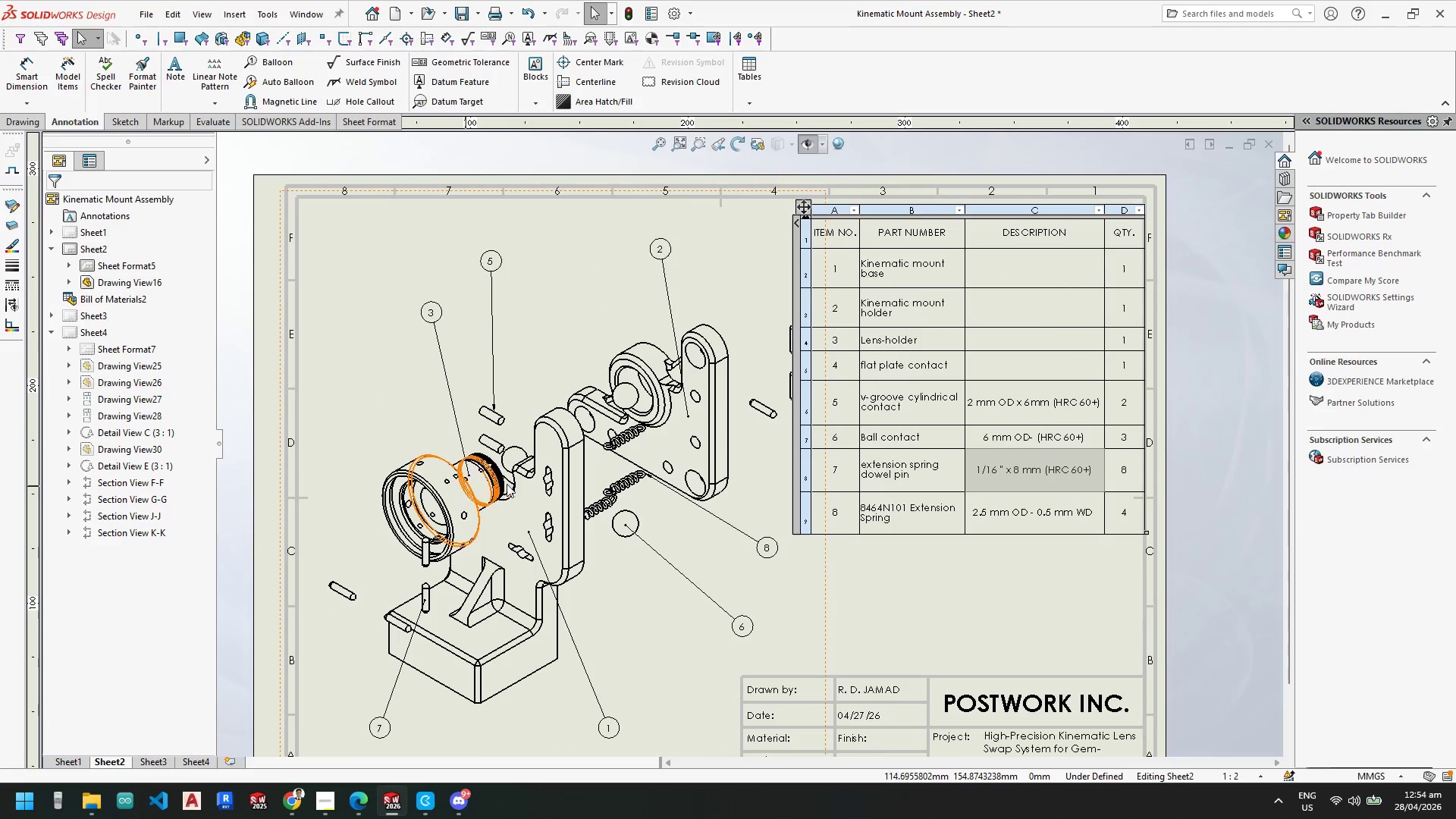 
scroll: coordinate [519, 484], scroll_direction: down, amount: 1.0
 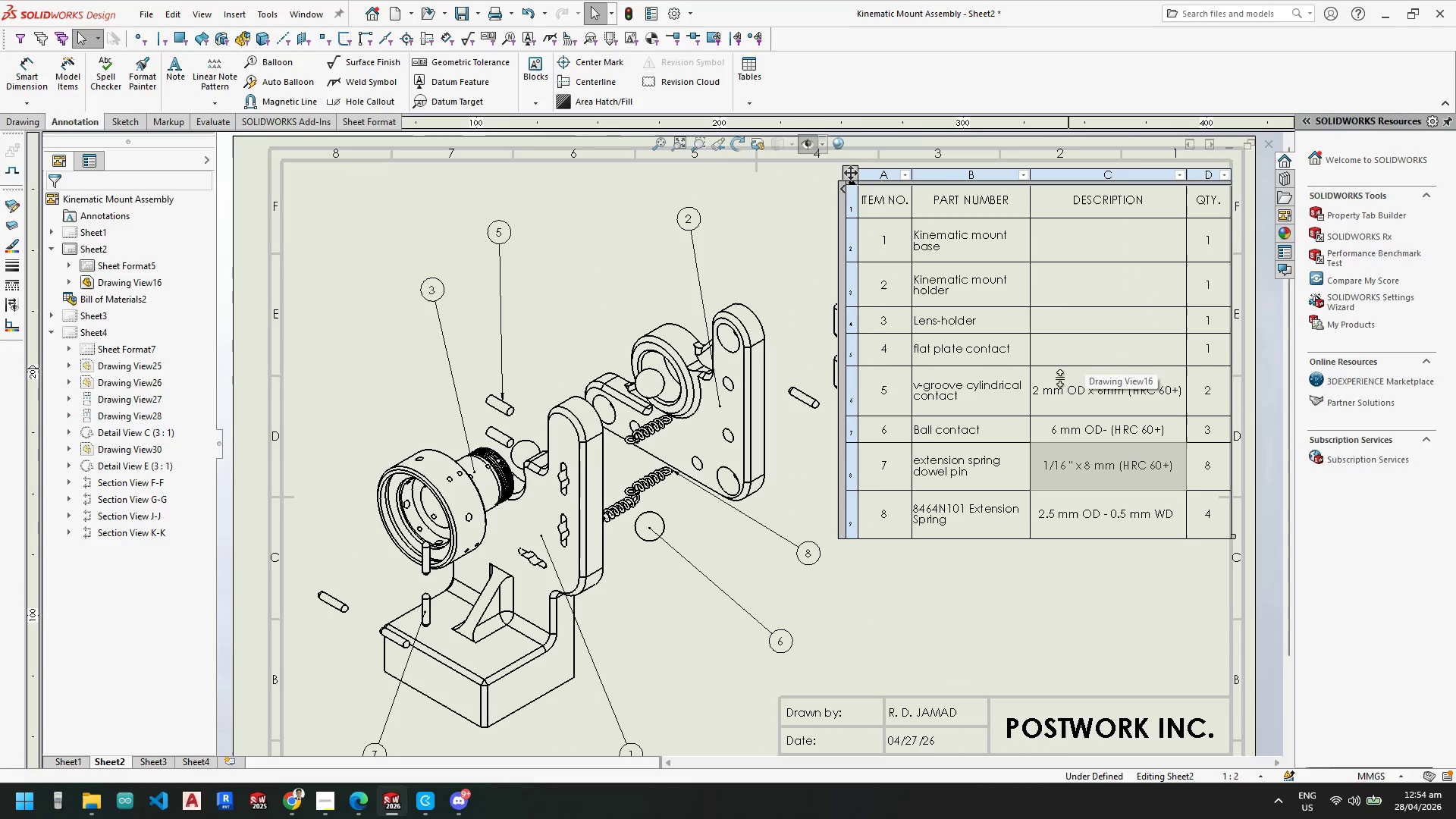 
scroll: coordinate [806, 592], scroll_direction: up, amount: 2.0
 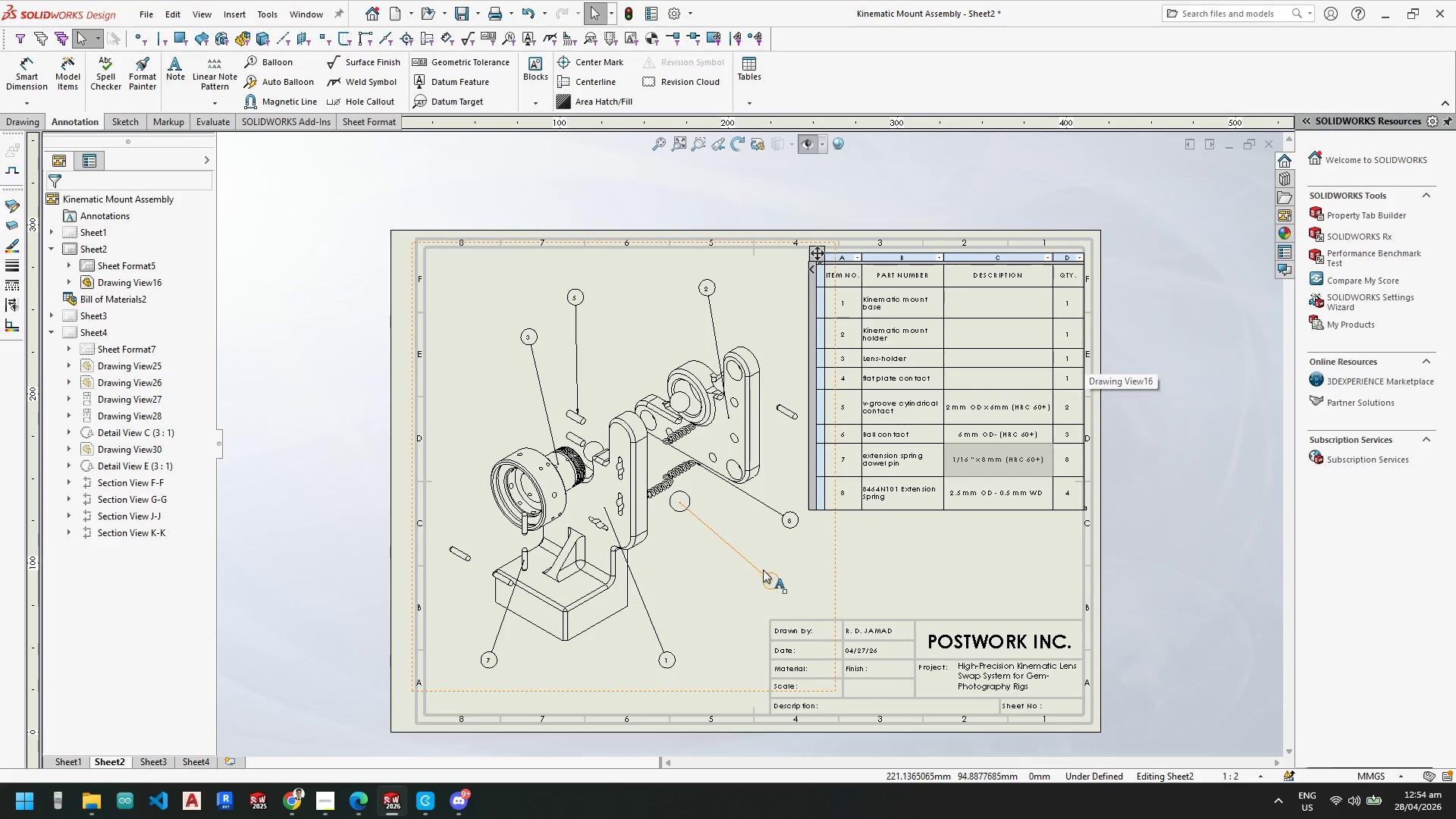 
scroll: coordinate [755, 555], scroll_direction: down, amount: 1.0
 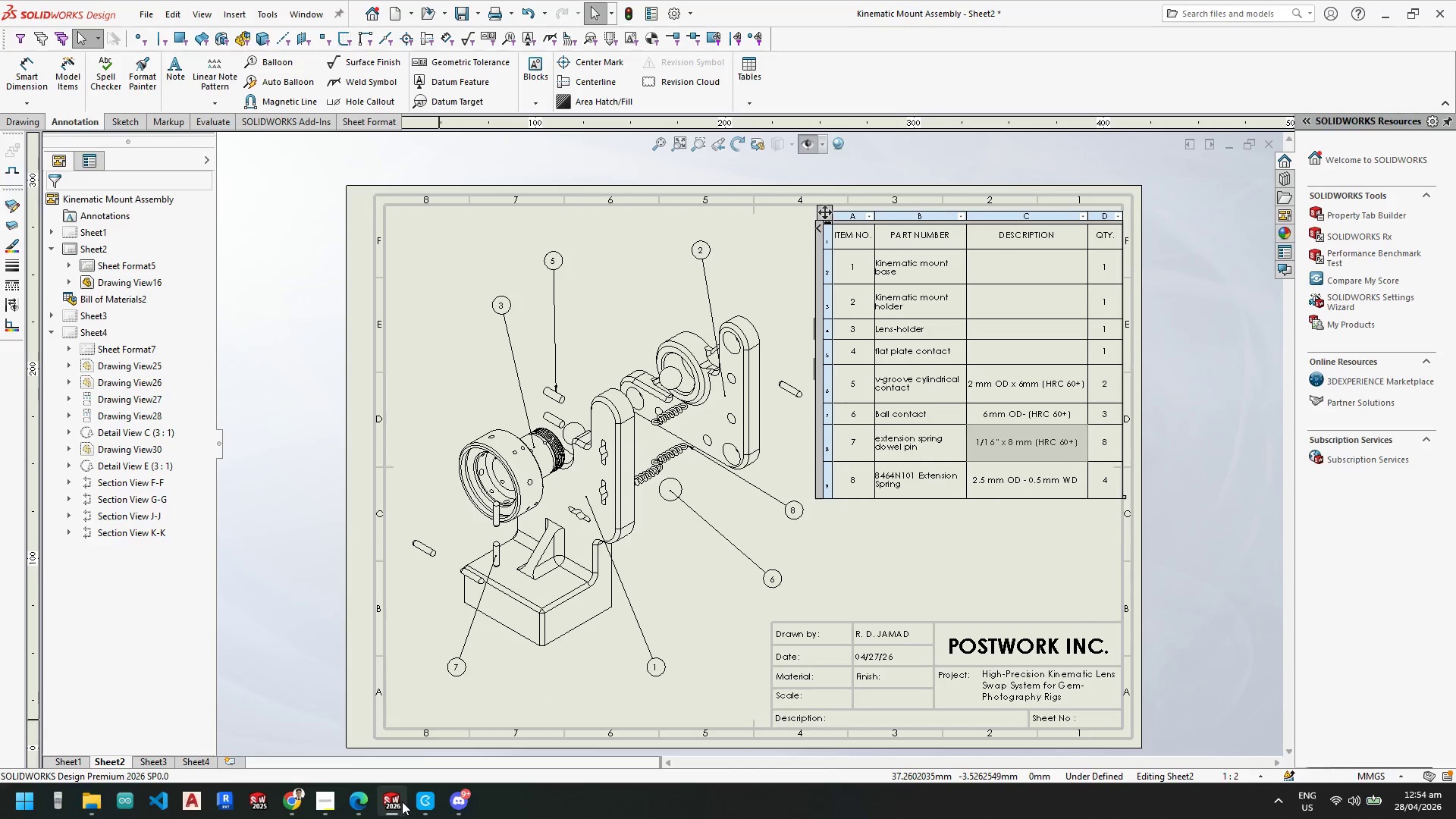 
left_click([275, 726])
 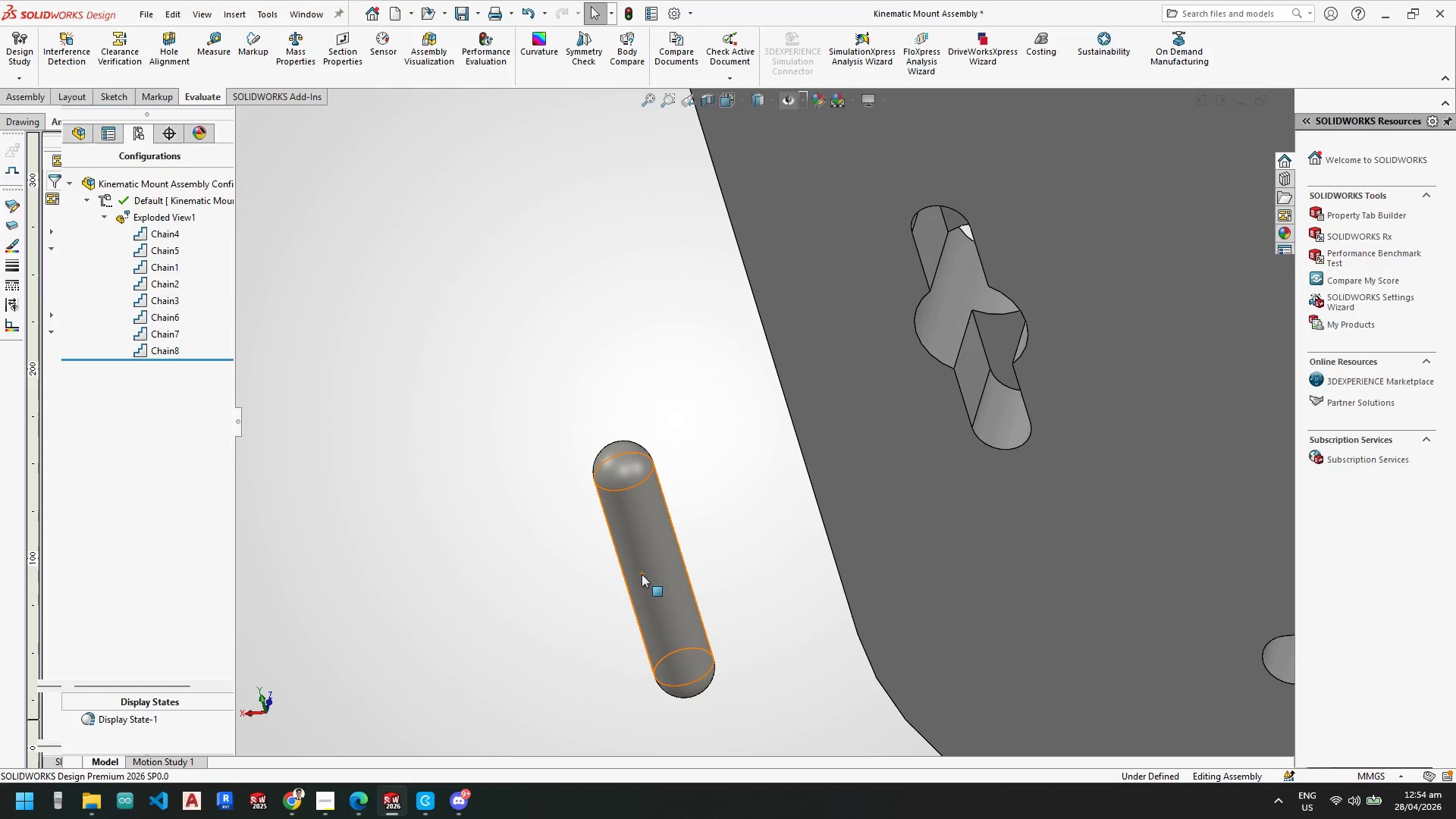 
scroll: coordinate [956, 448], scroll_direction: up, amount: 12.0
 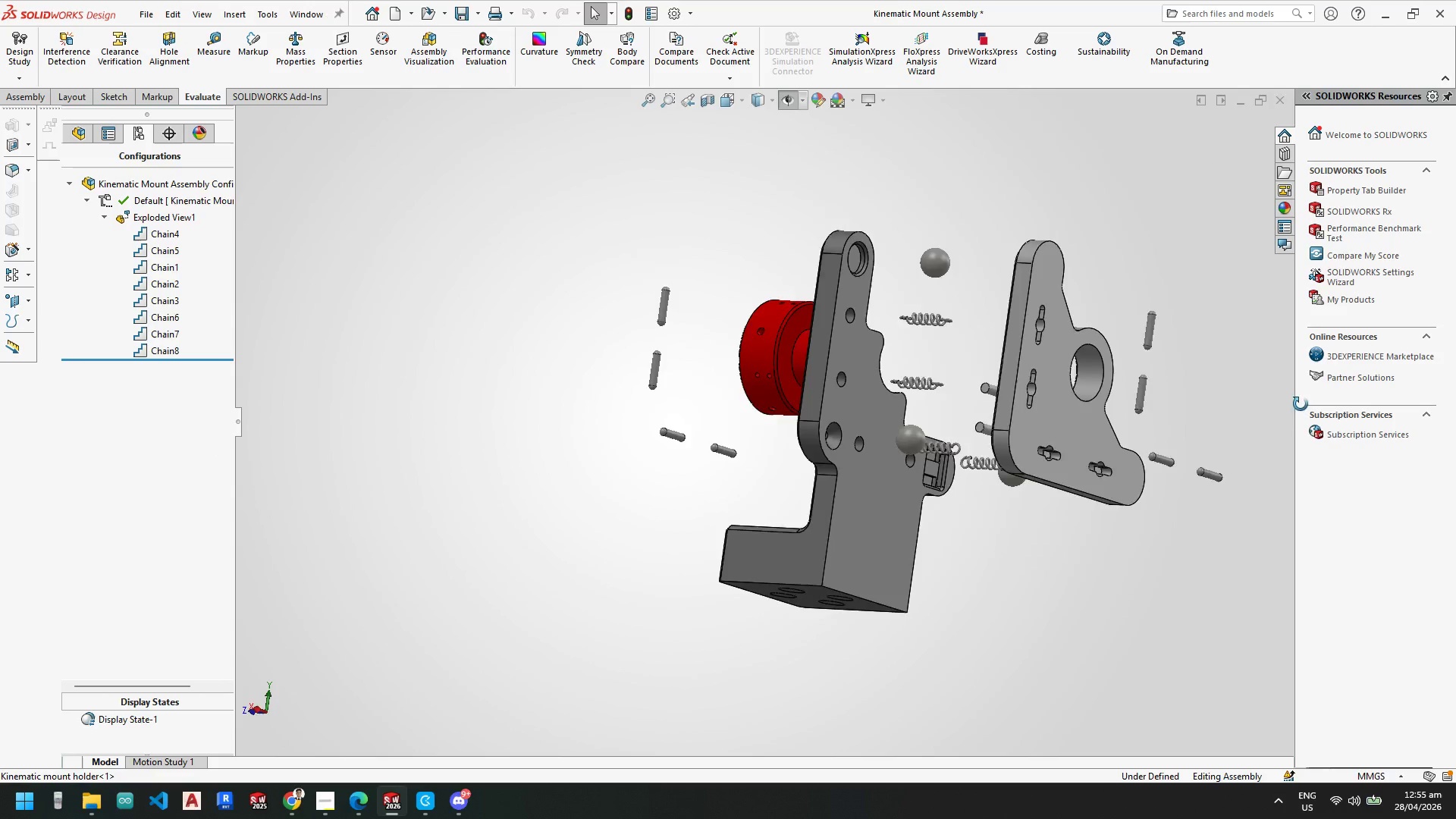 
scroll: coordinate [912, 286], scroll_direction: down, amount: 4.0
 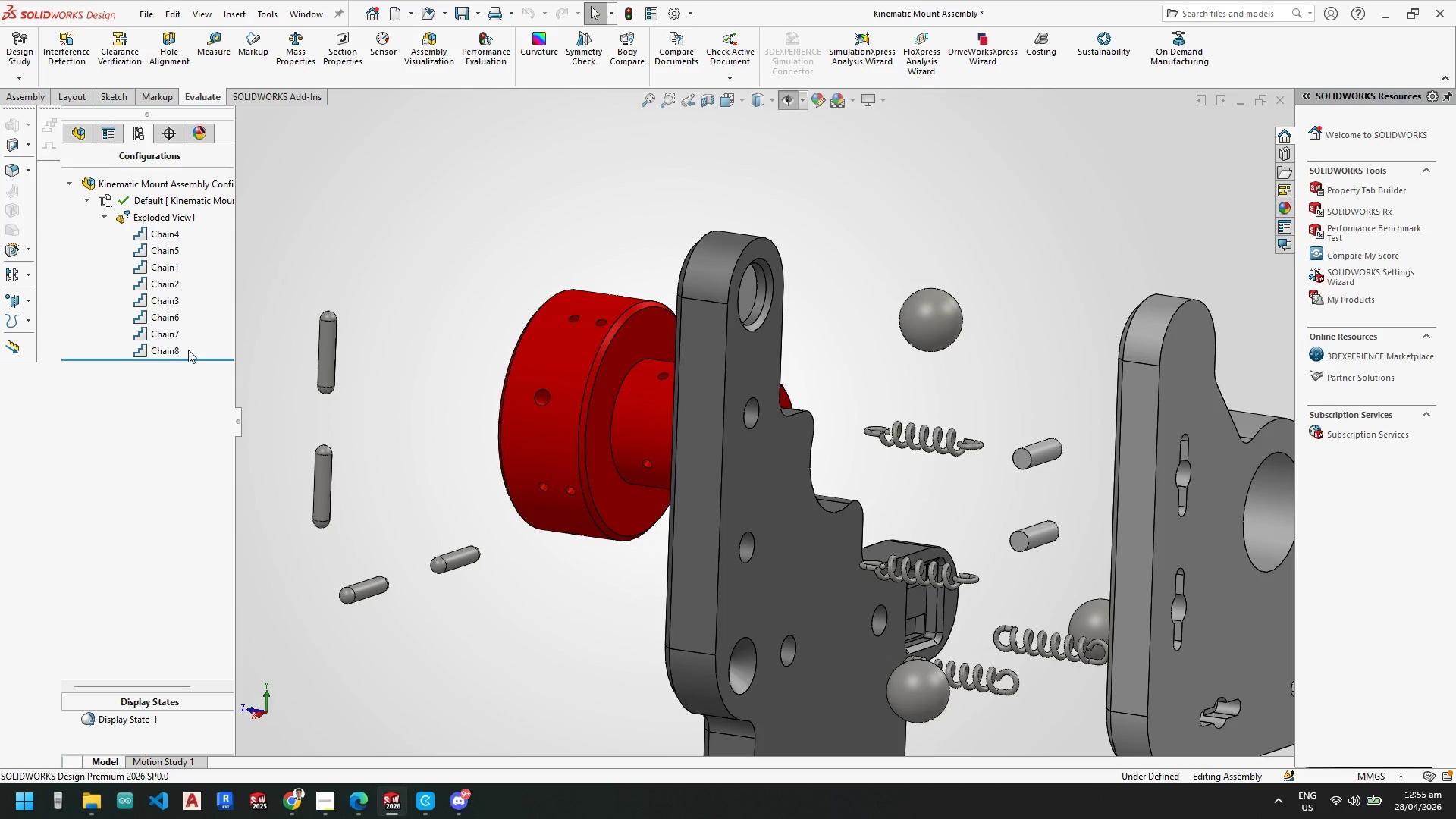 
scroll: coordinate [862, 435], scroll_direction: up, amount: 2.0
 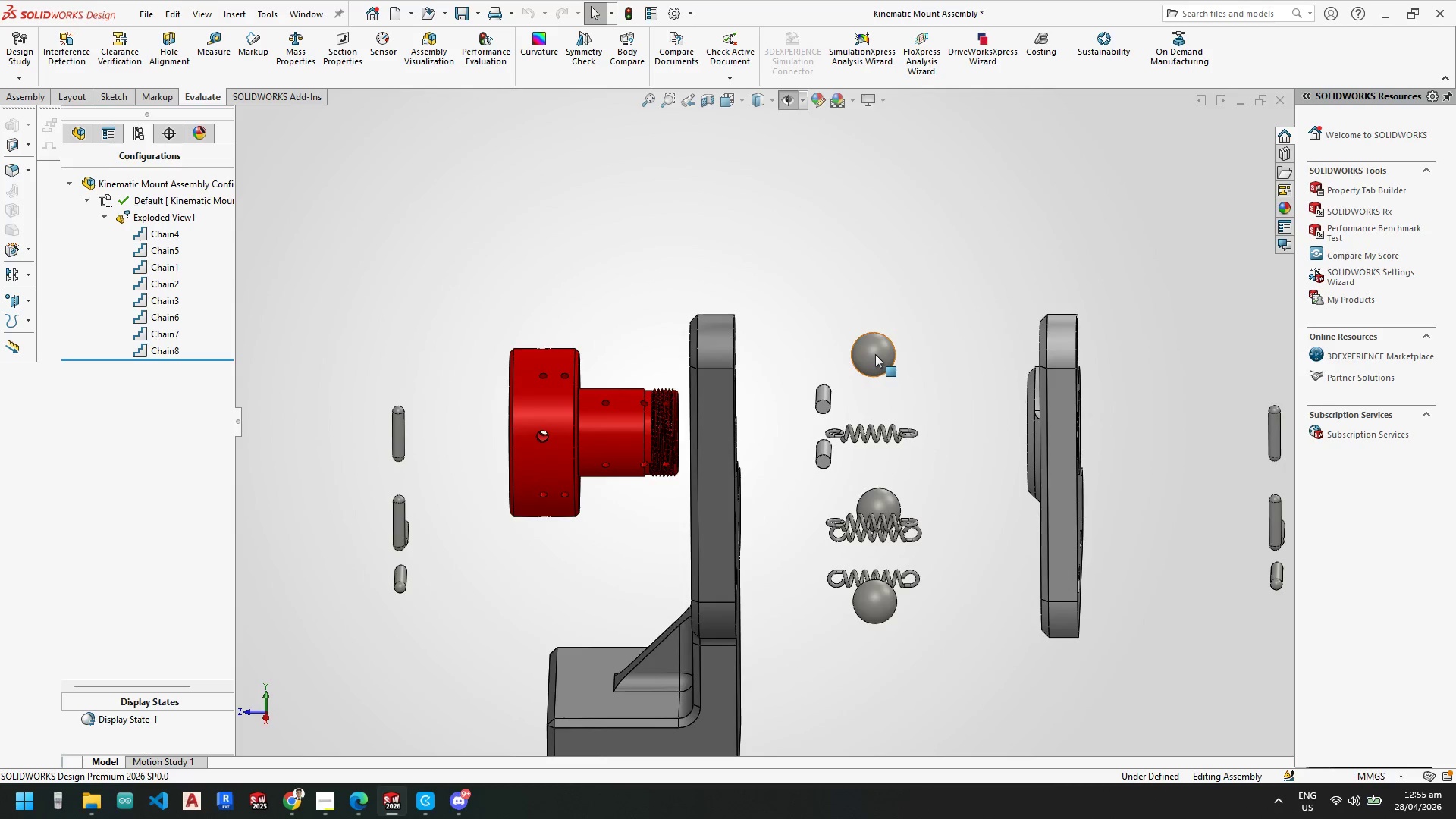 
left_click([875, 355])
 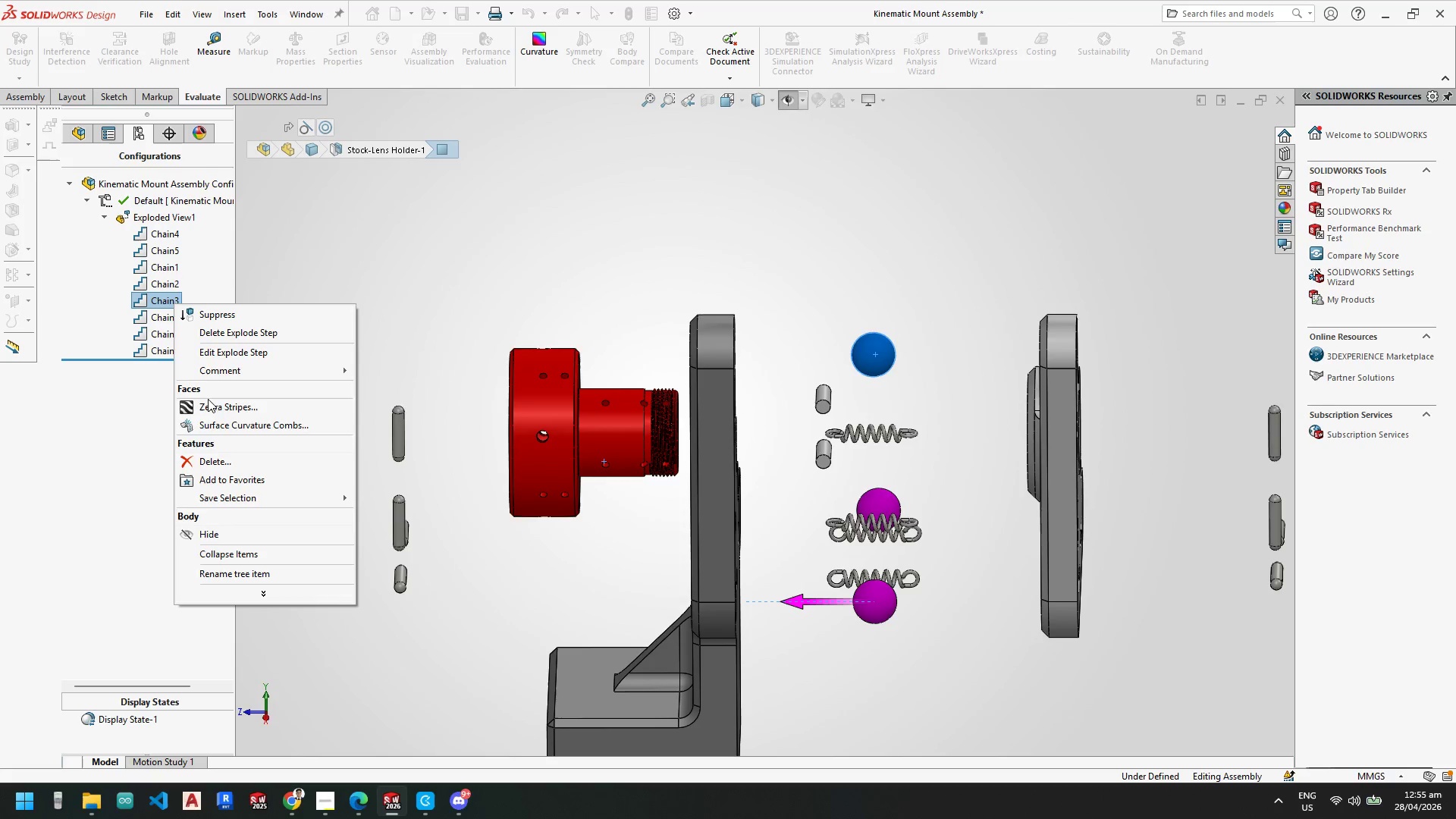 
key(Escape)
 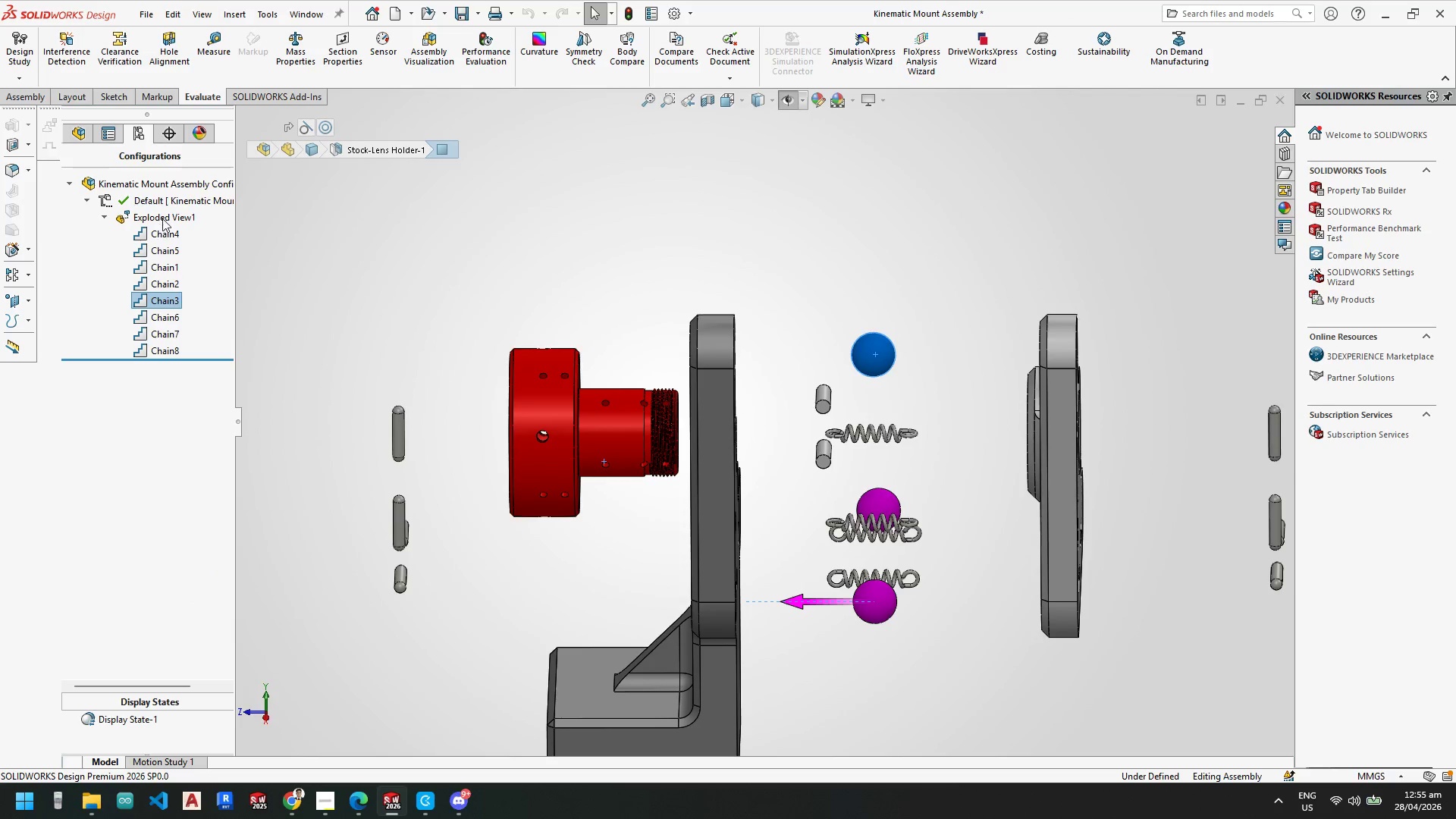 
right_click([164, 218])
 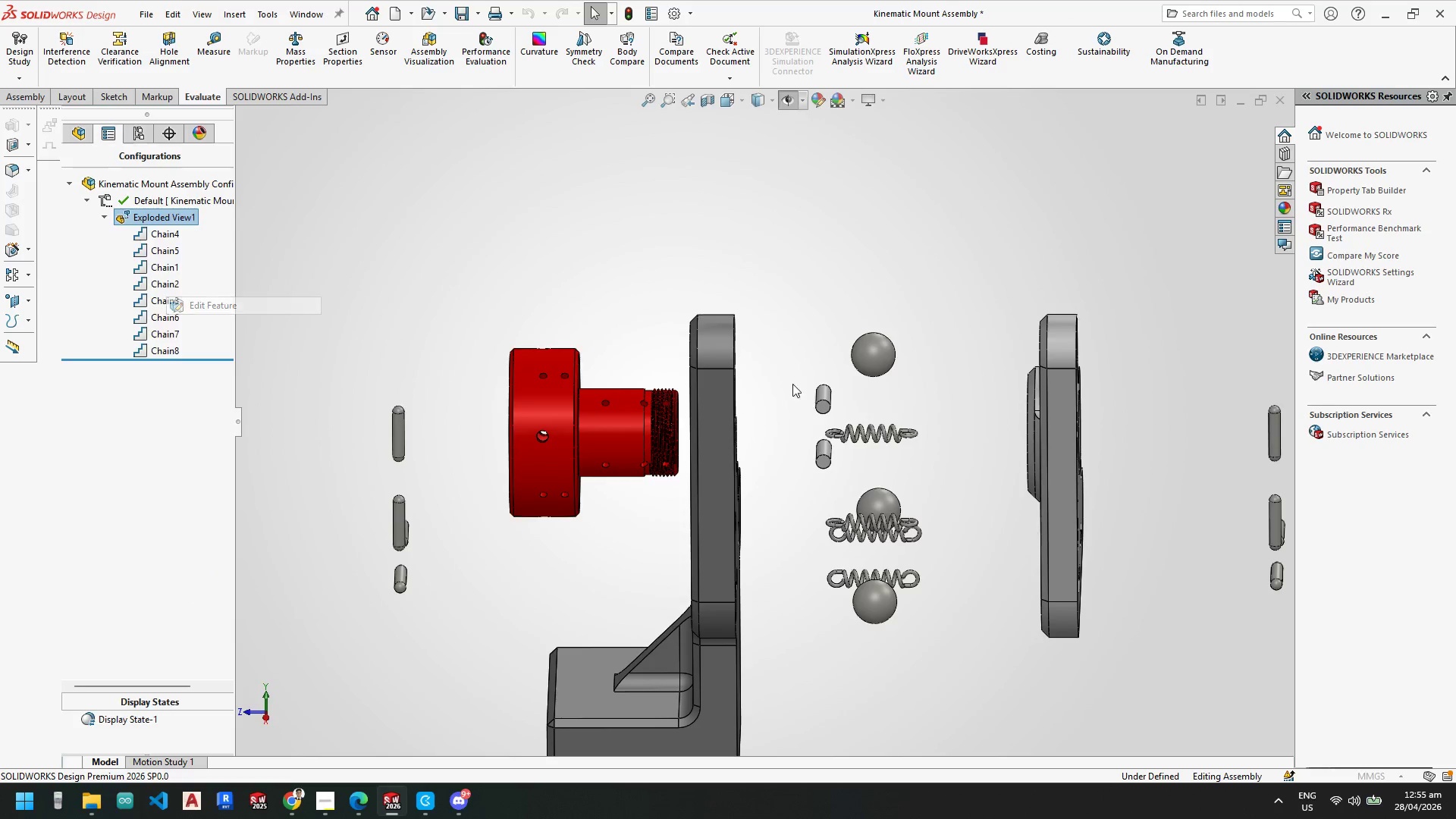 
scroll: coordinate [785, 376], scroll_direction: down, amount: 4.0
 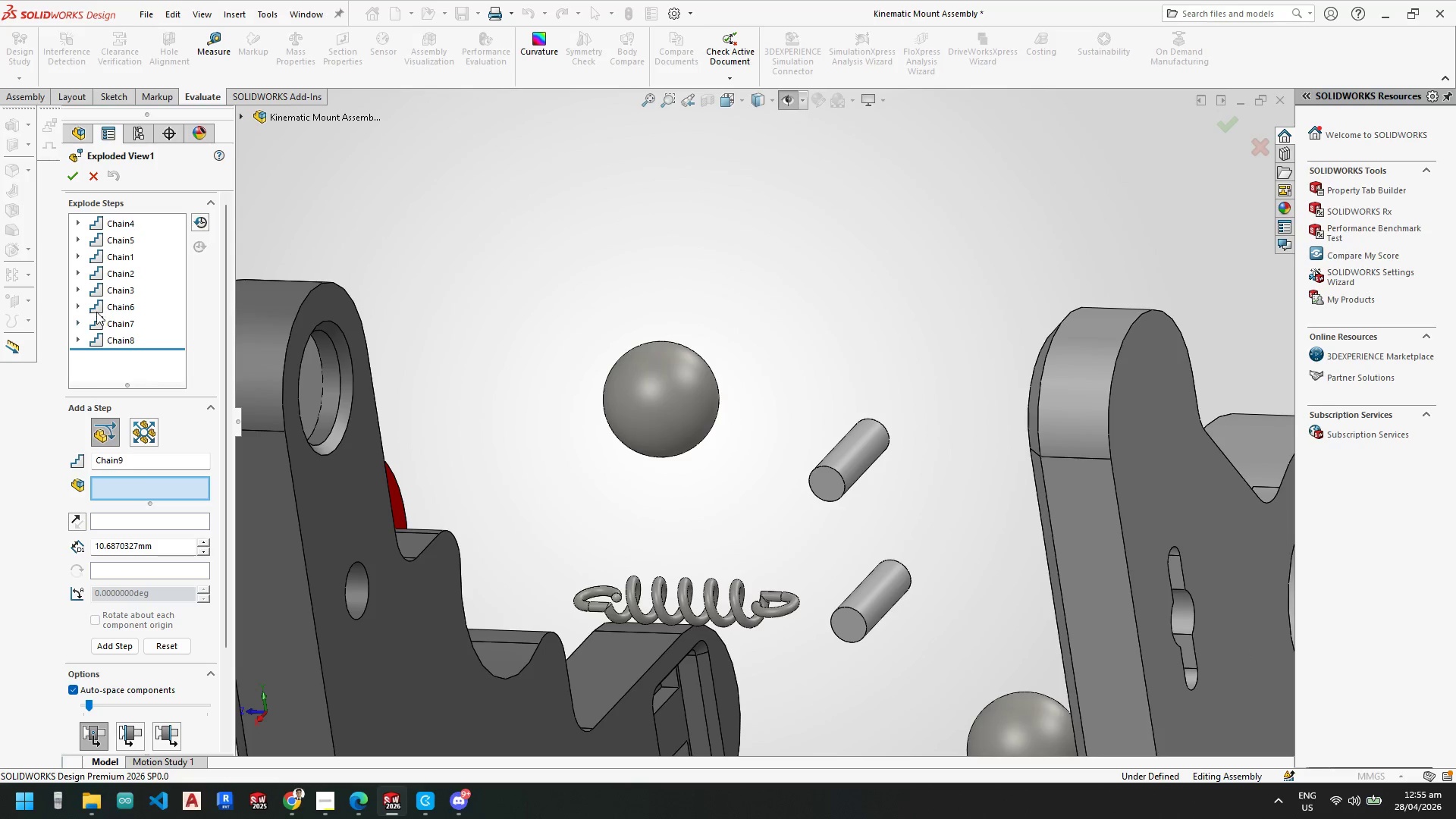 
left_click([134, 288])
 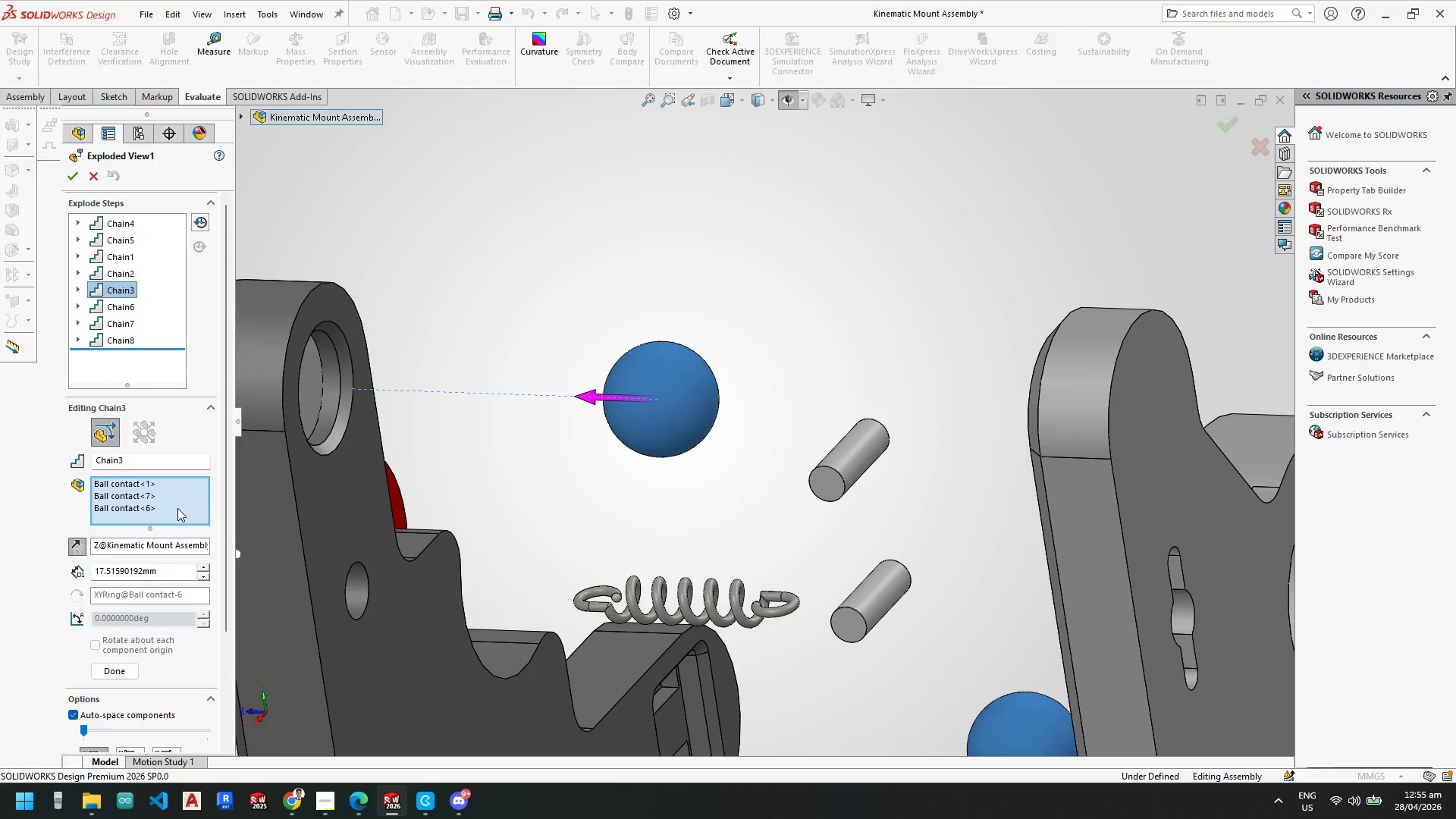 
left_click([317, 378])
 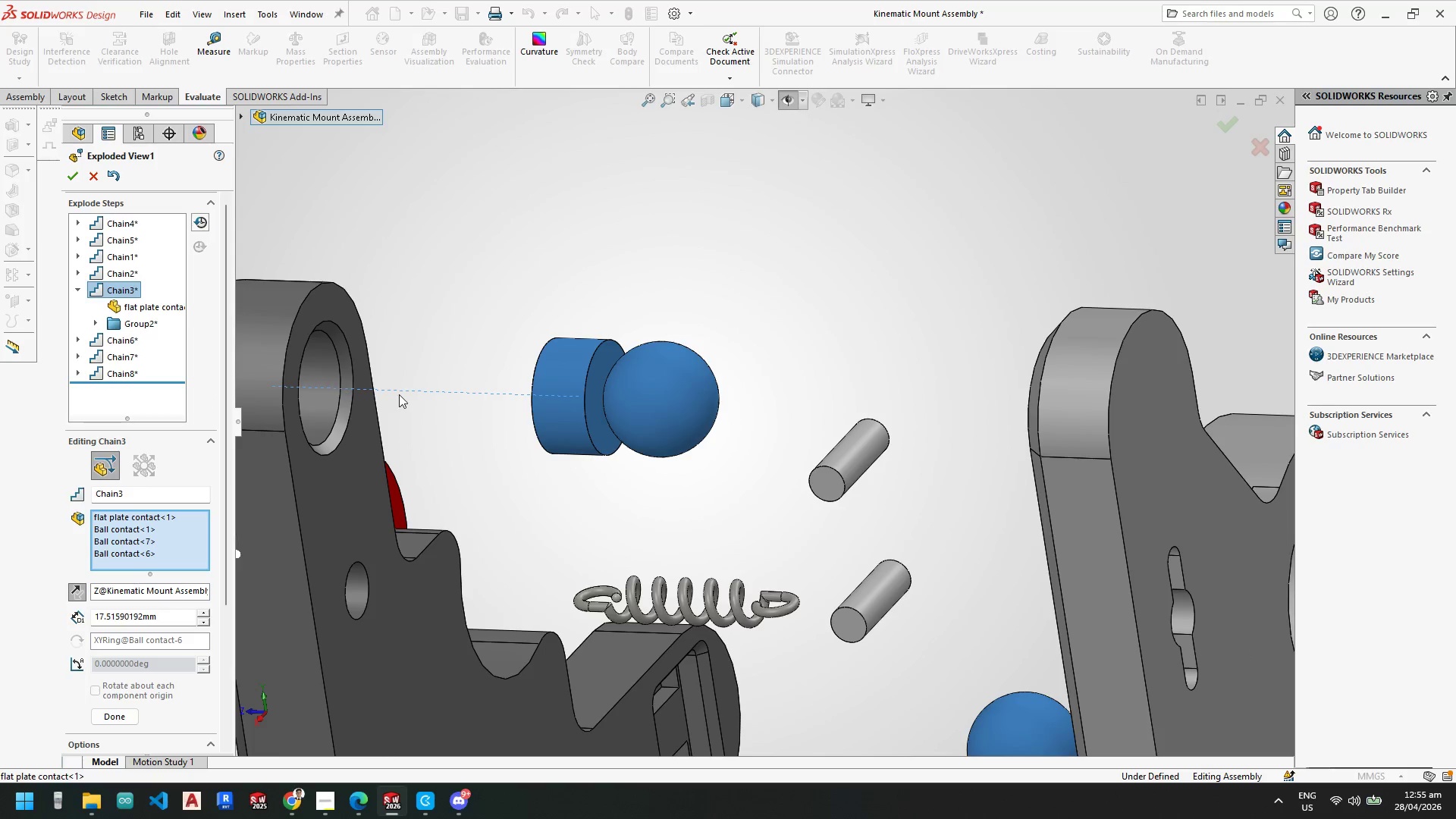 
scroll: coordinate [560, 444], scroll_direction: up, amount: 2.0
 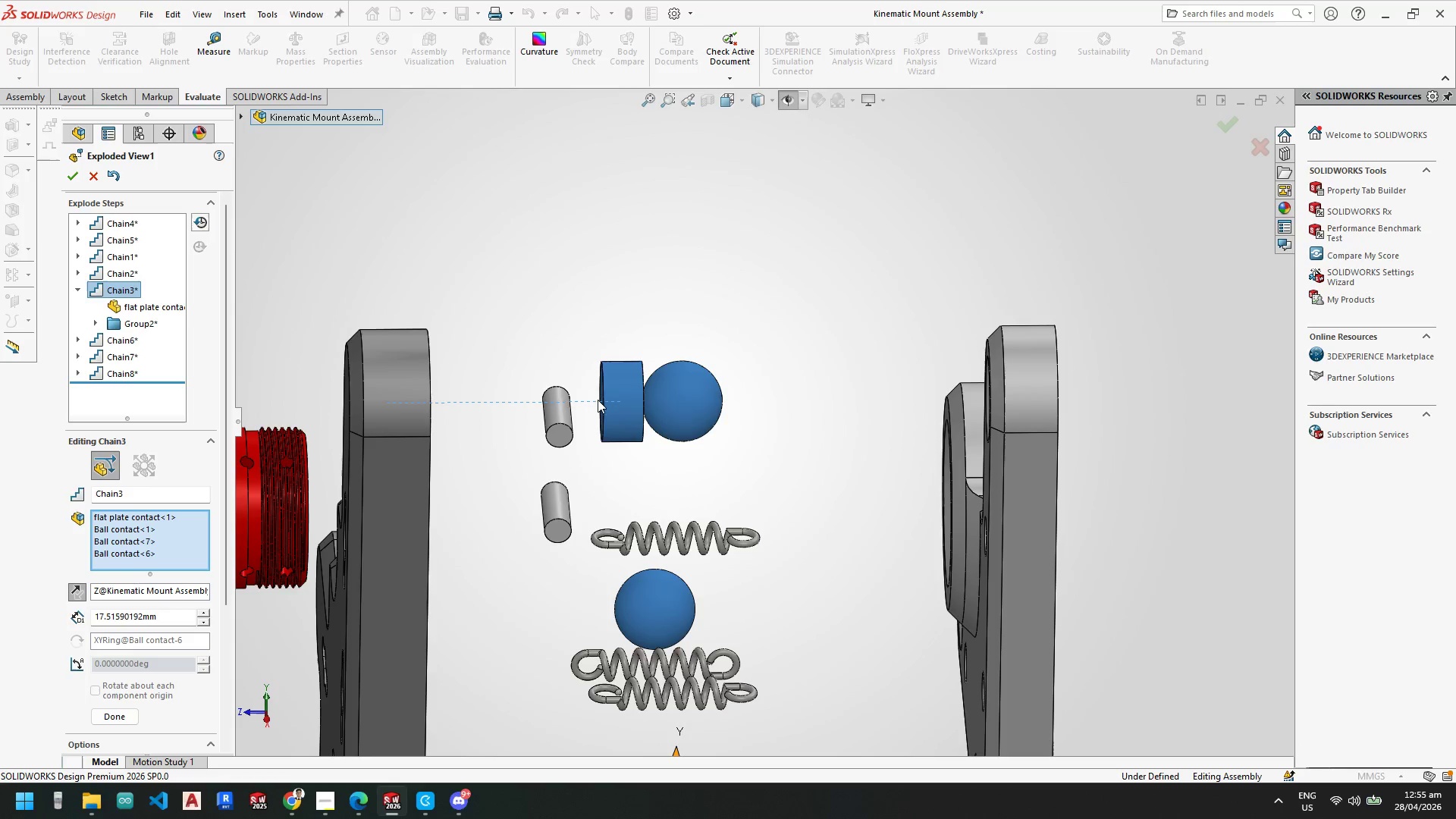 
wait(5.25)
 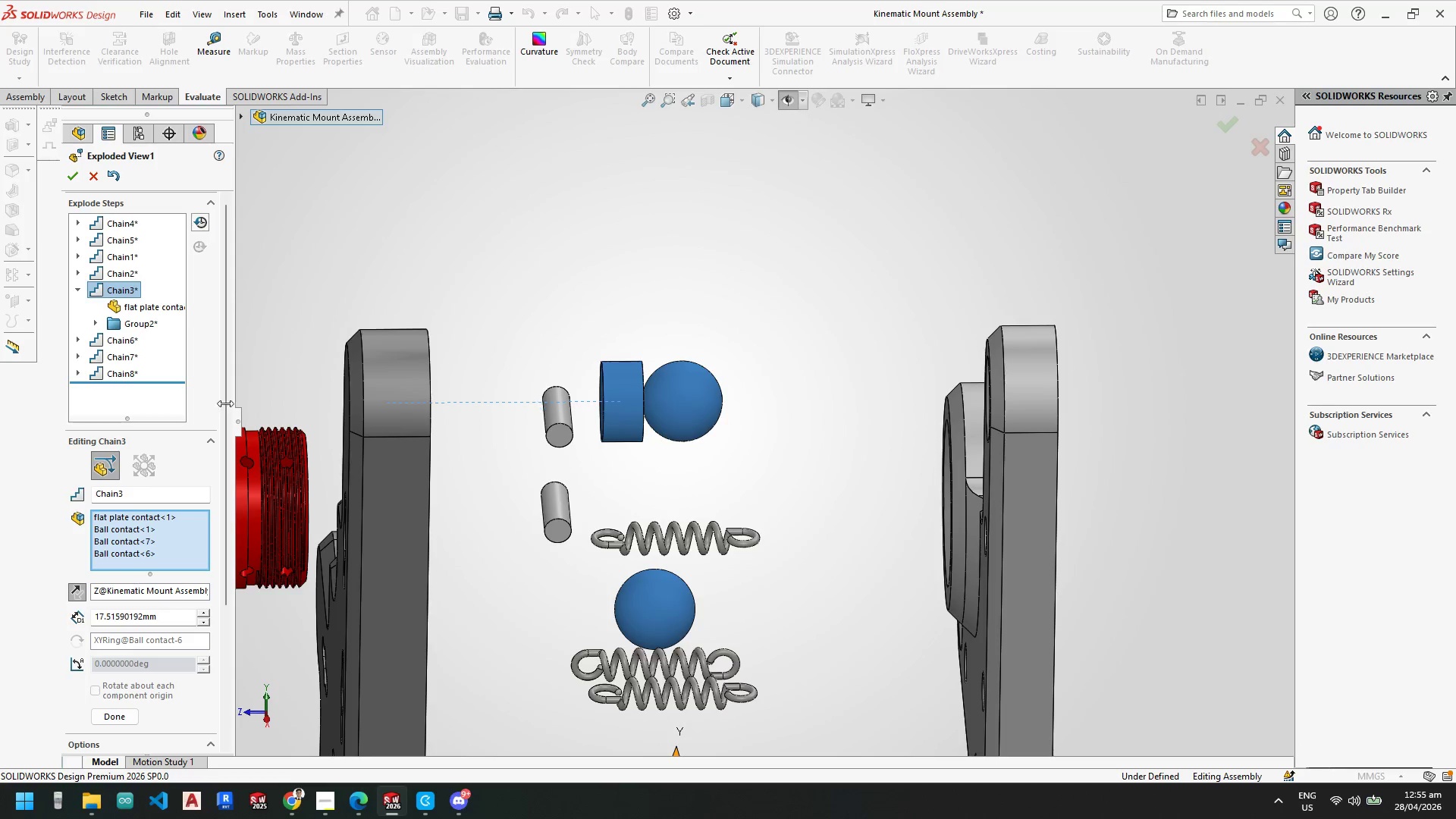 
scroll: coordinate [695, 453], scroll_direction: up, amount: 6.0
 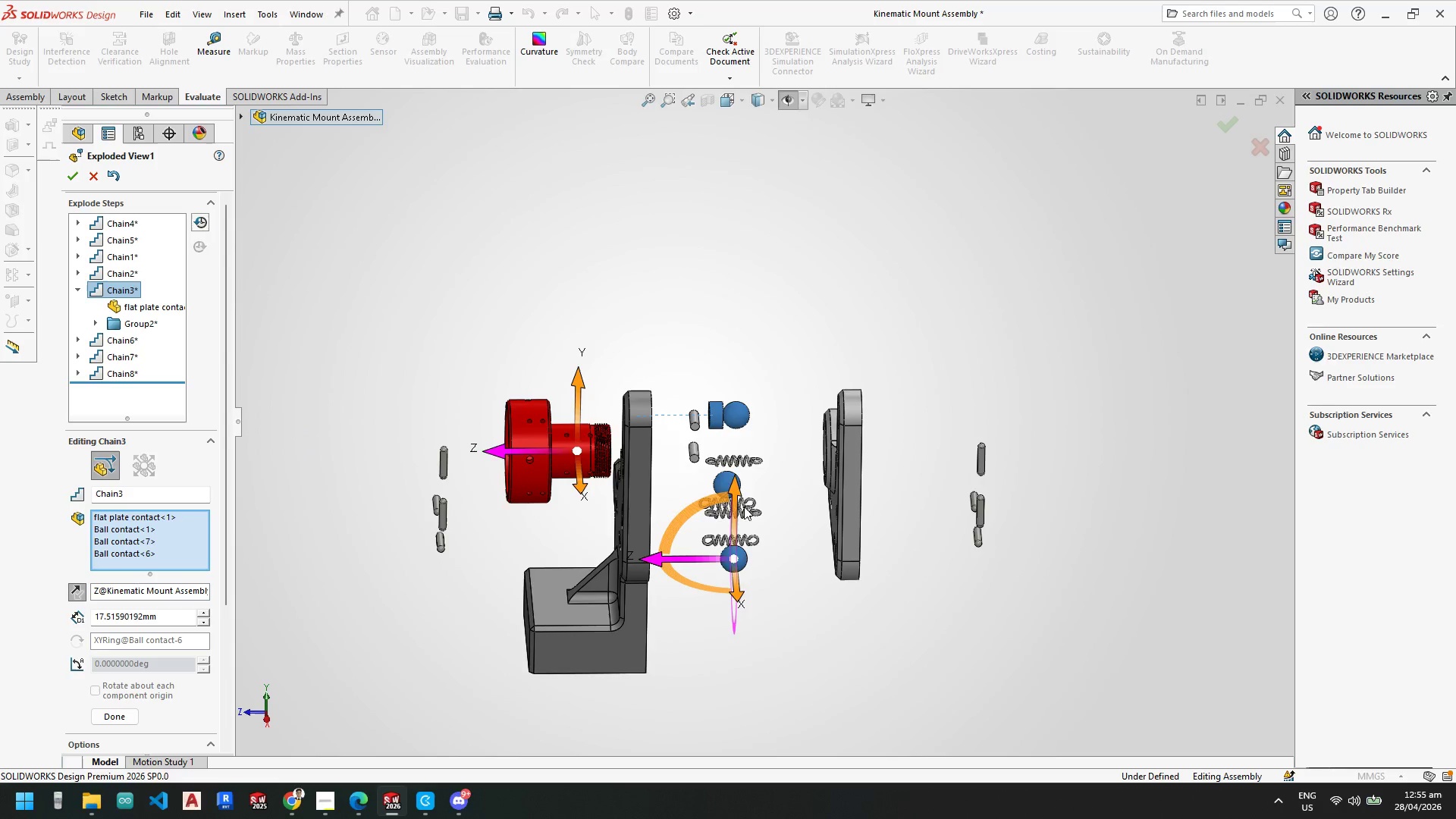 
scroll: coordinate [732, 533], scroll_direction: down, amount: 2.0
 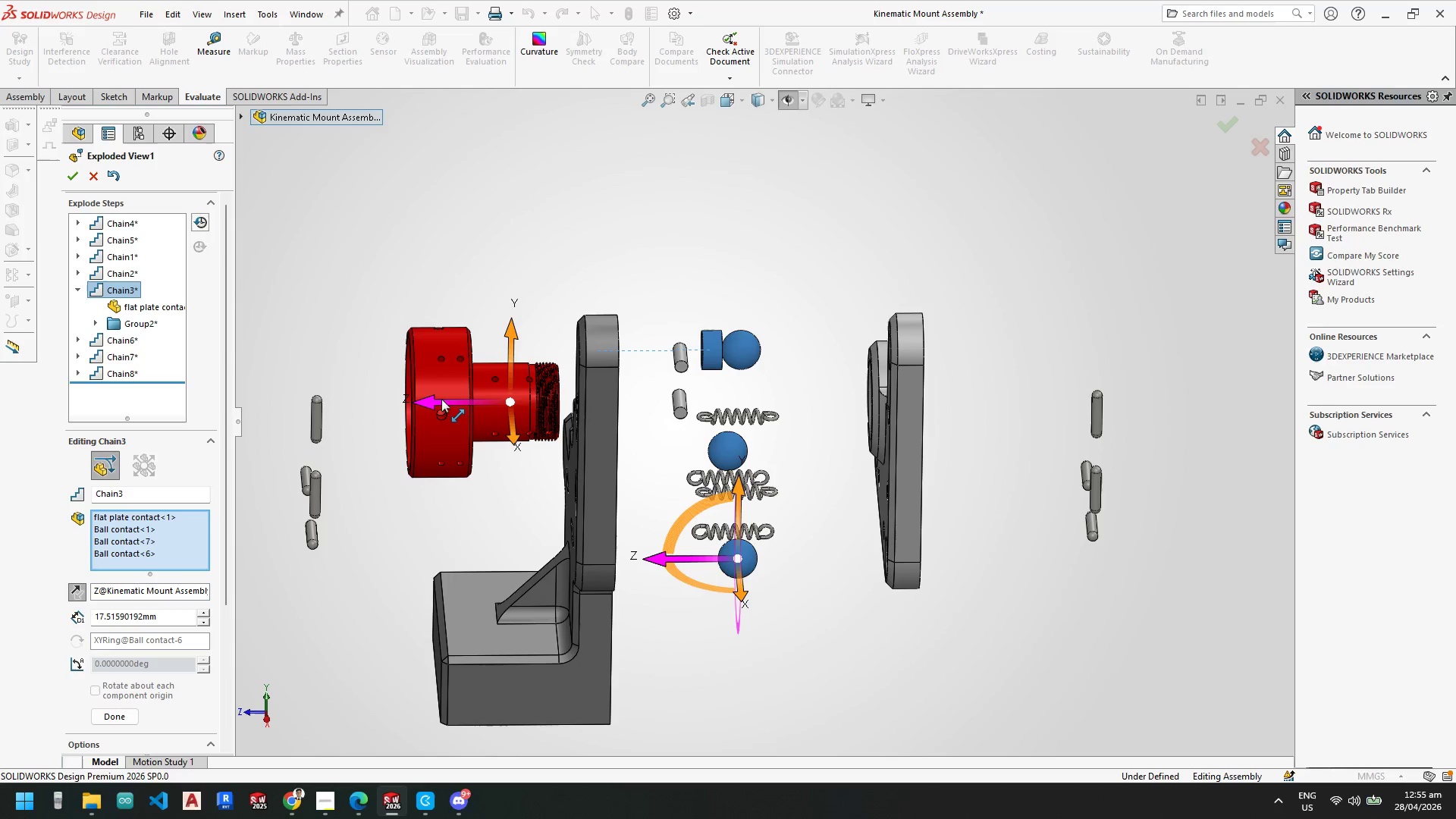 
left_click_drag(start_coordinate=[431, 402], to_coordinate=[413, 402])
 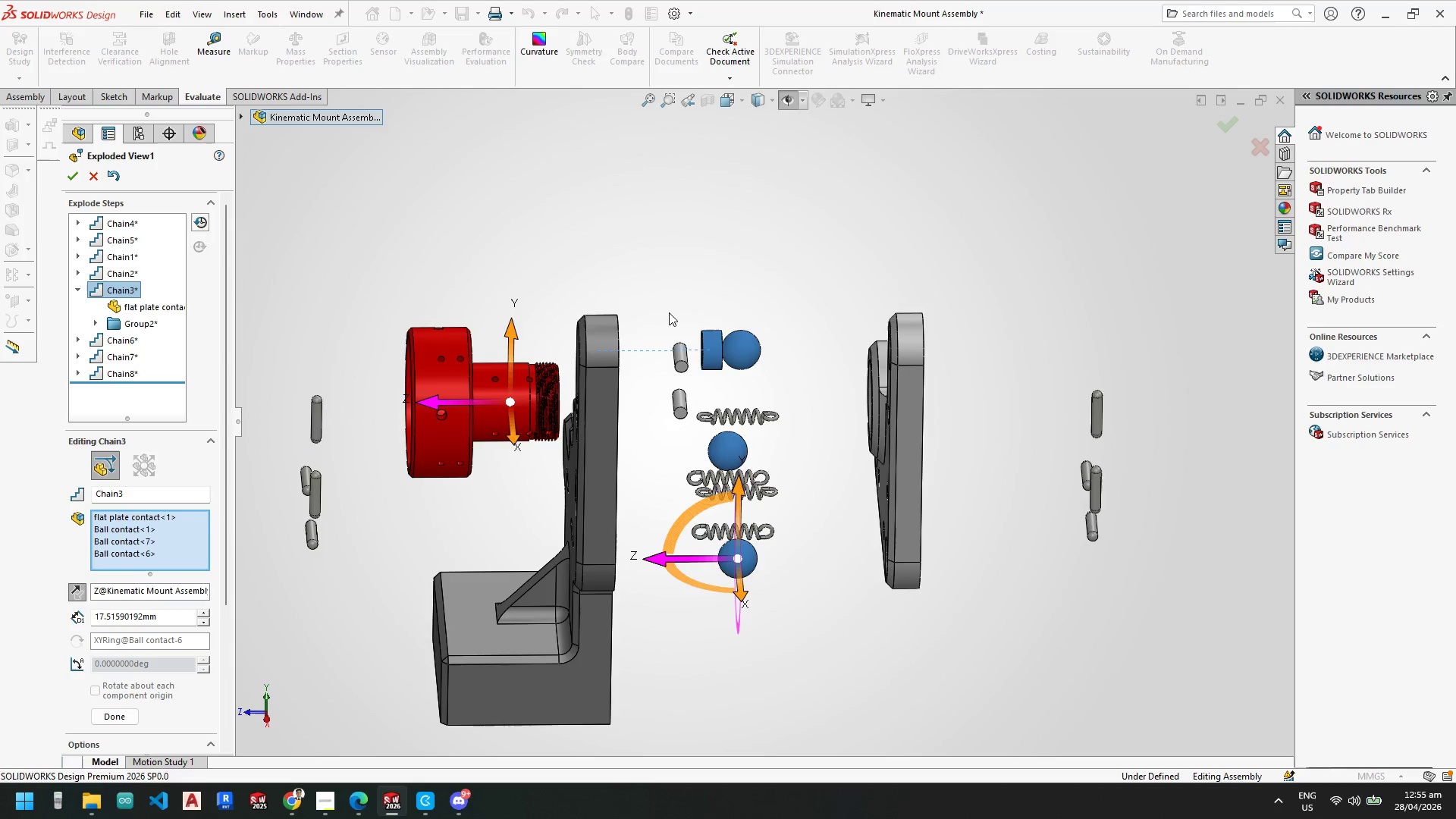 
left_click([749, 372])
 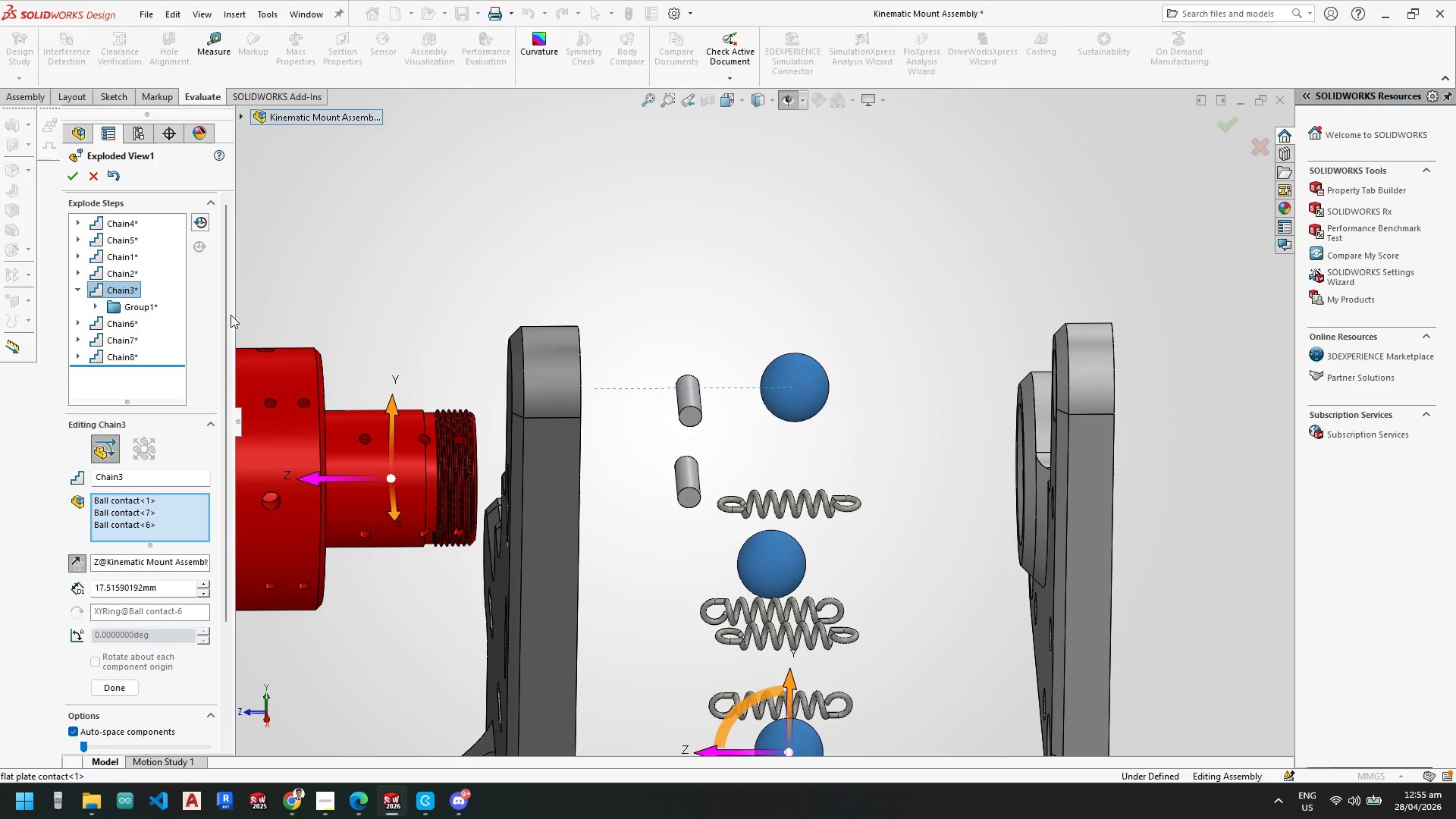 
scroll: coordinate [704, 331], scroll_direction: down, amount: 3.0
 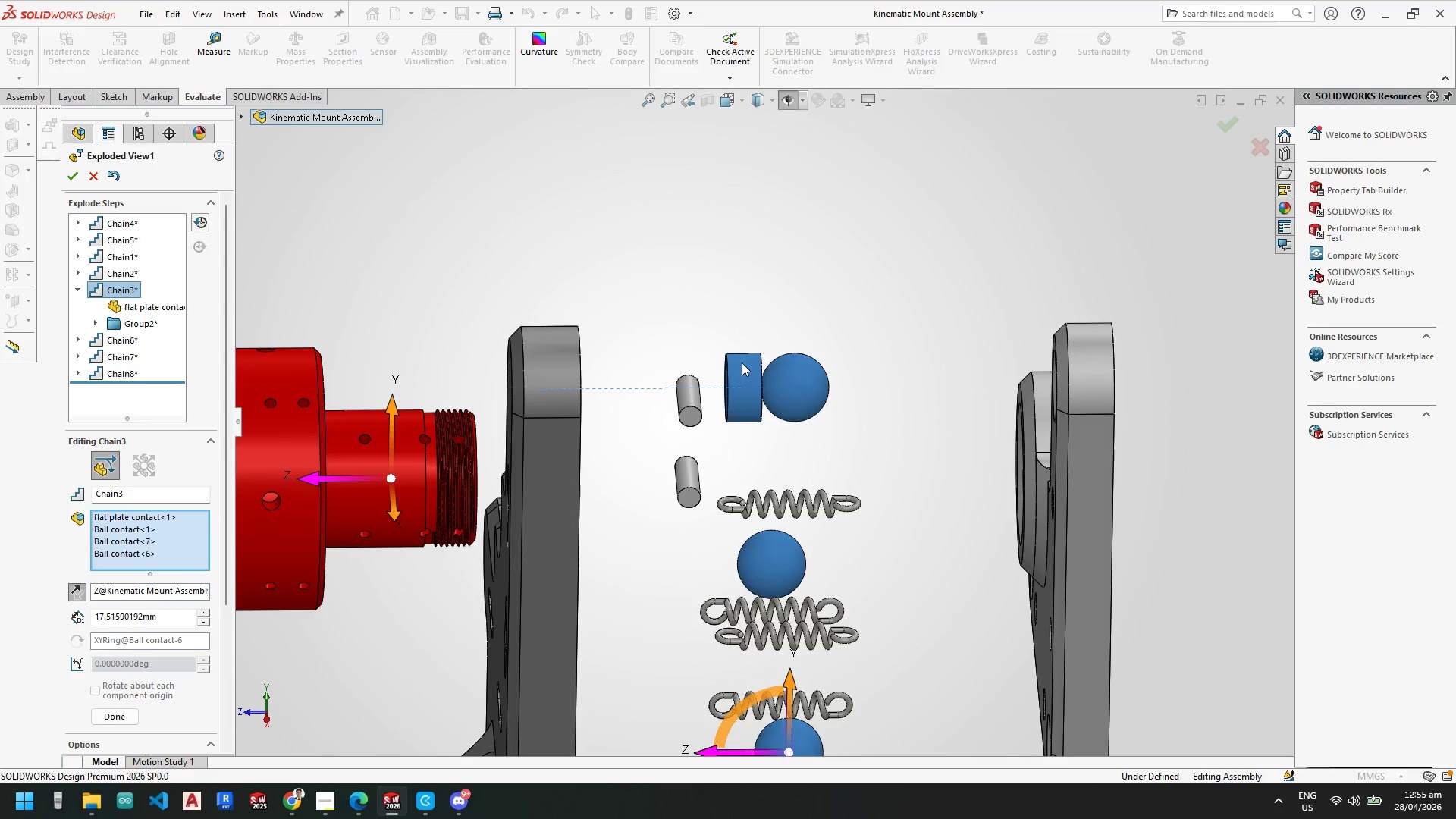 
key(Escape)
 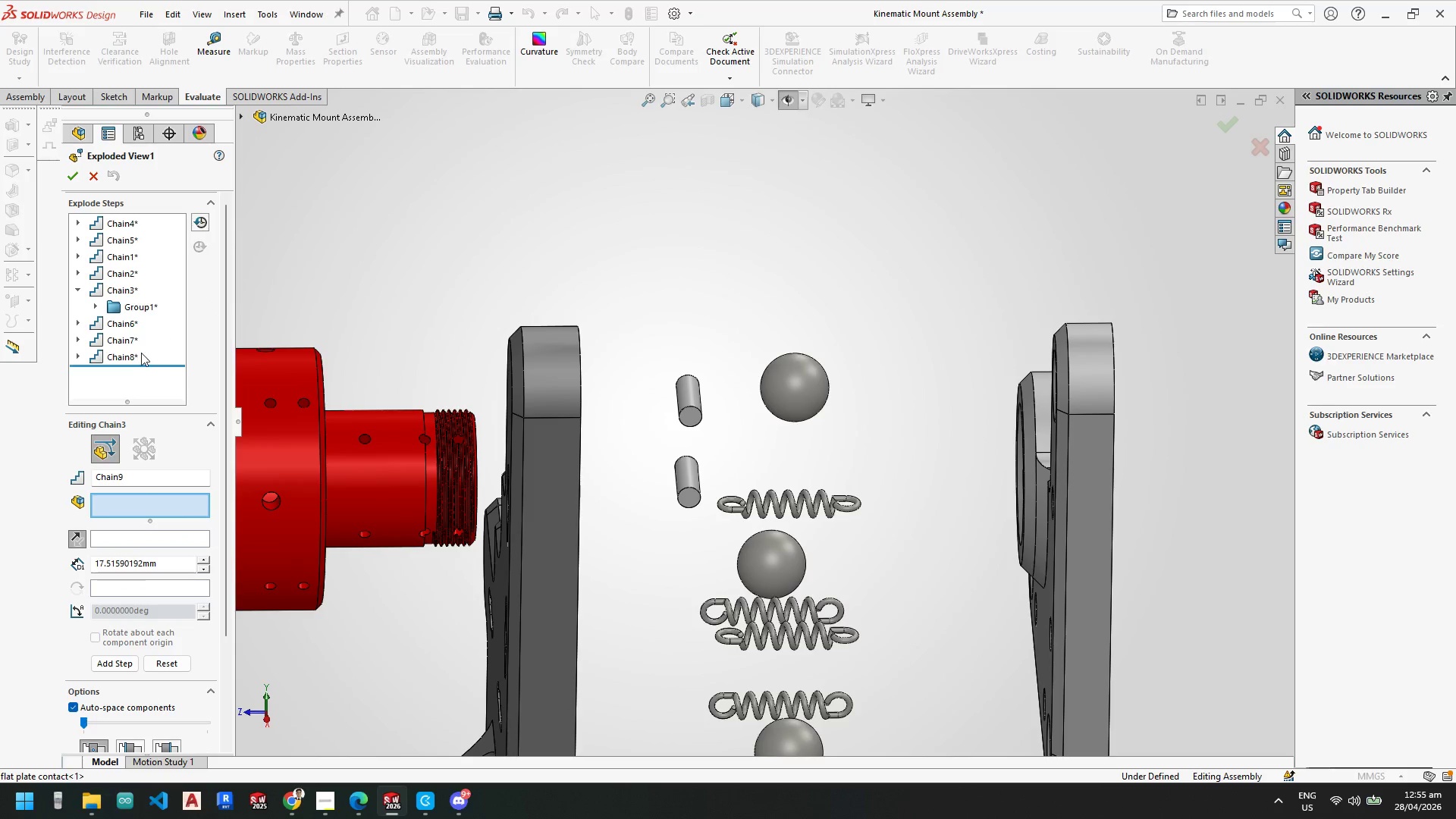 
key(Escape)
 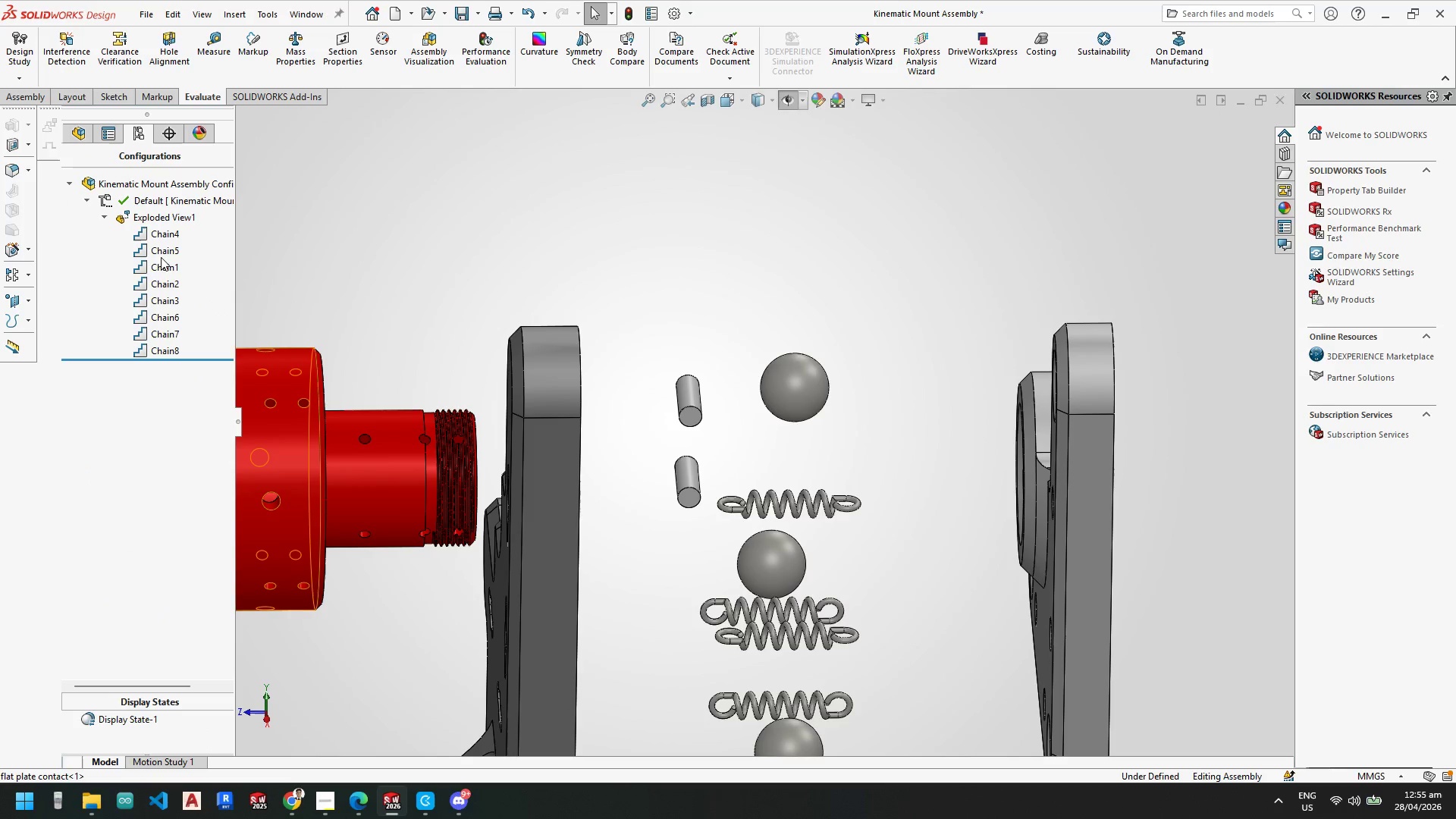 
right_click([173, 214])
 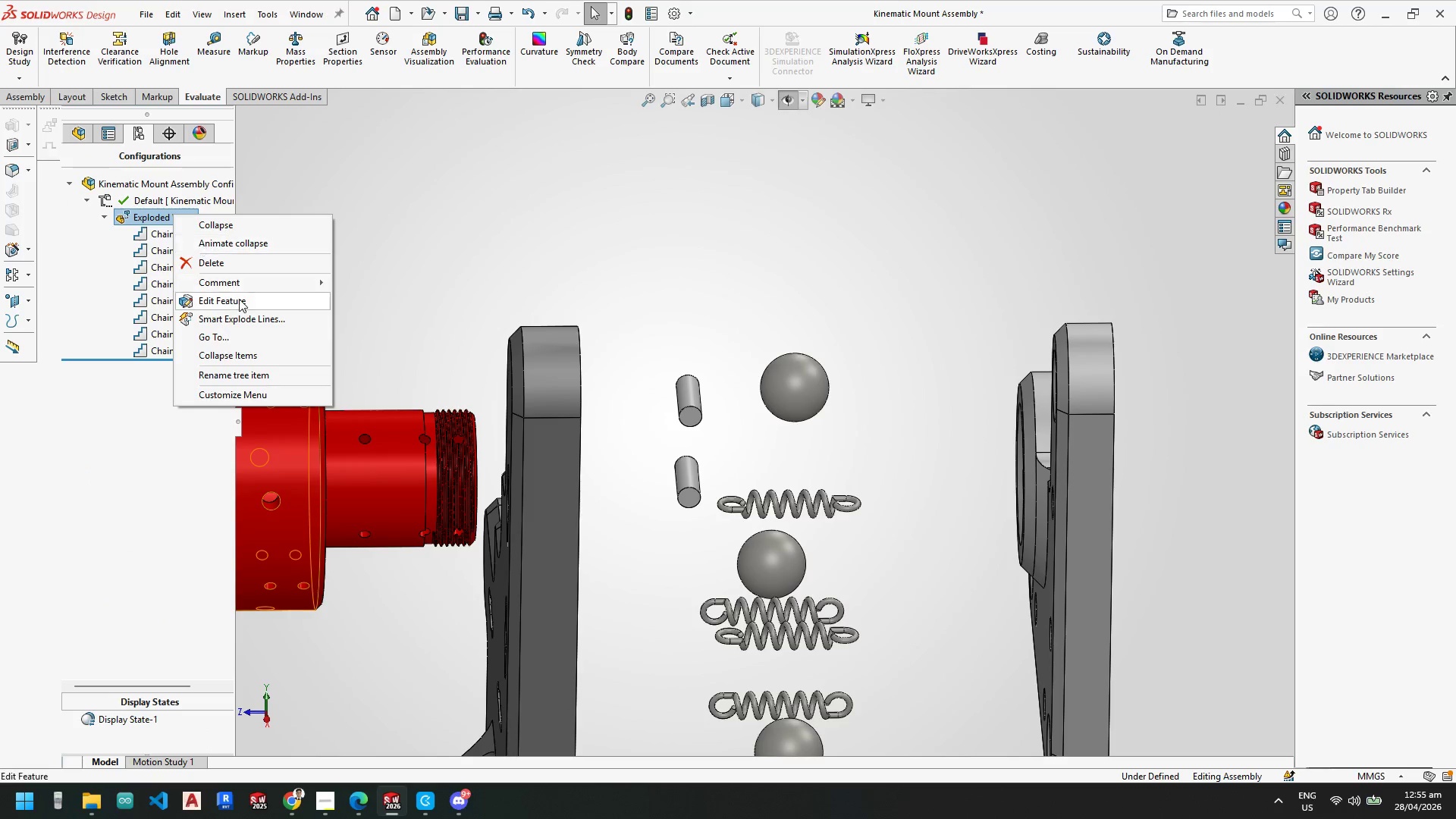 
left_click([240, 300])
 